 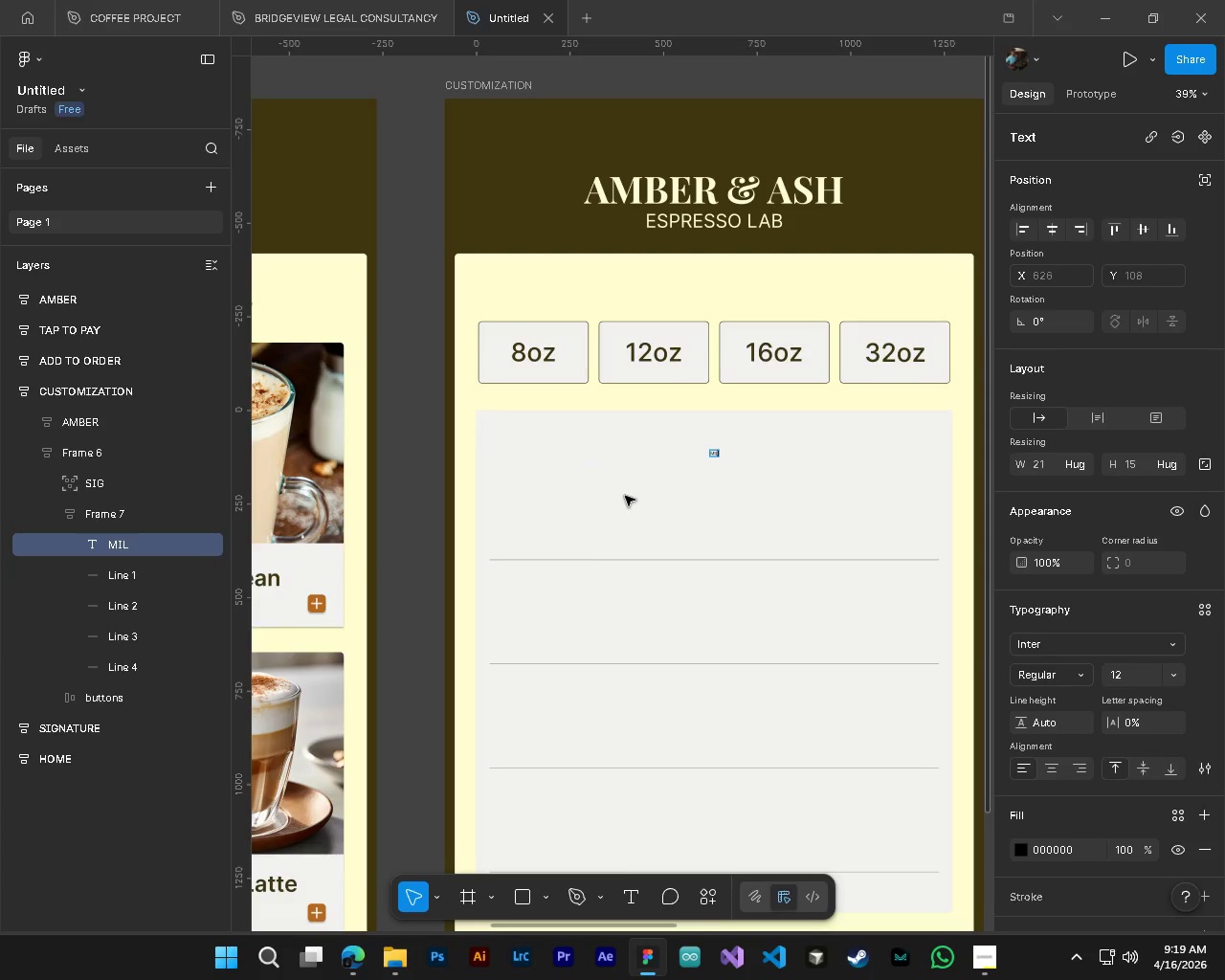 
key(Control+A)
 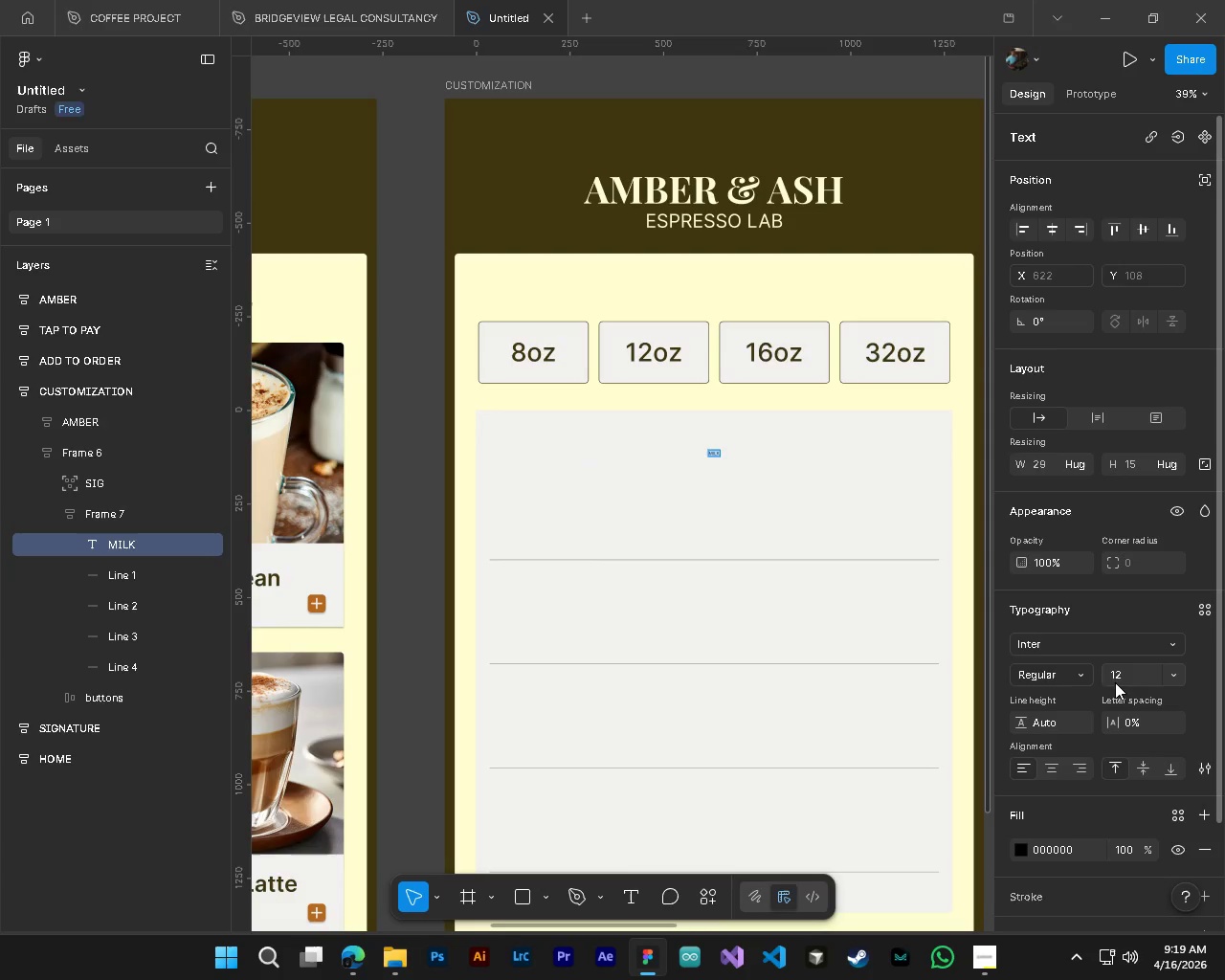 
left_click([1127, 671])
 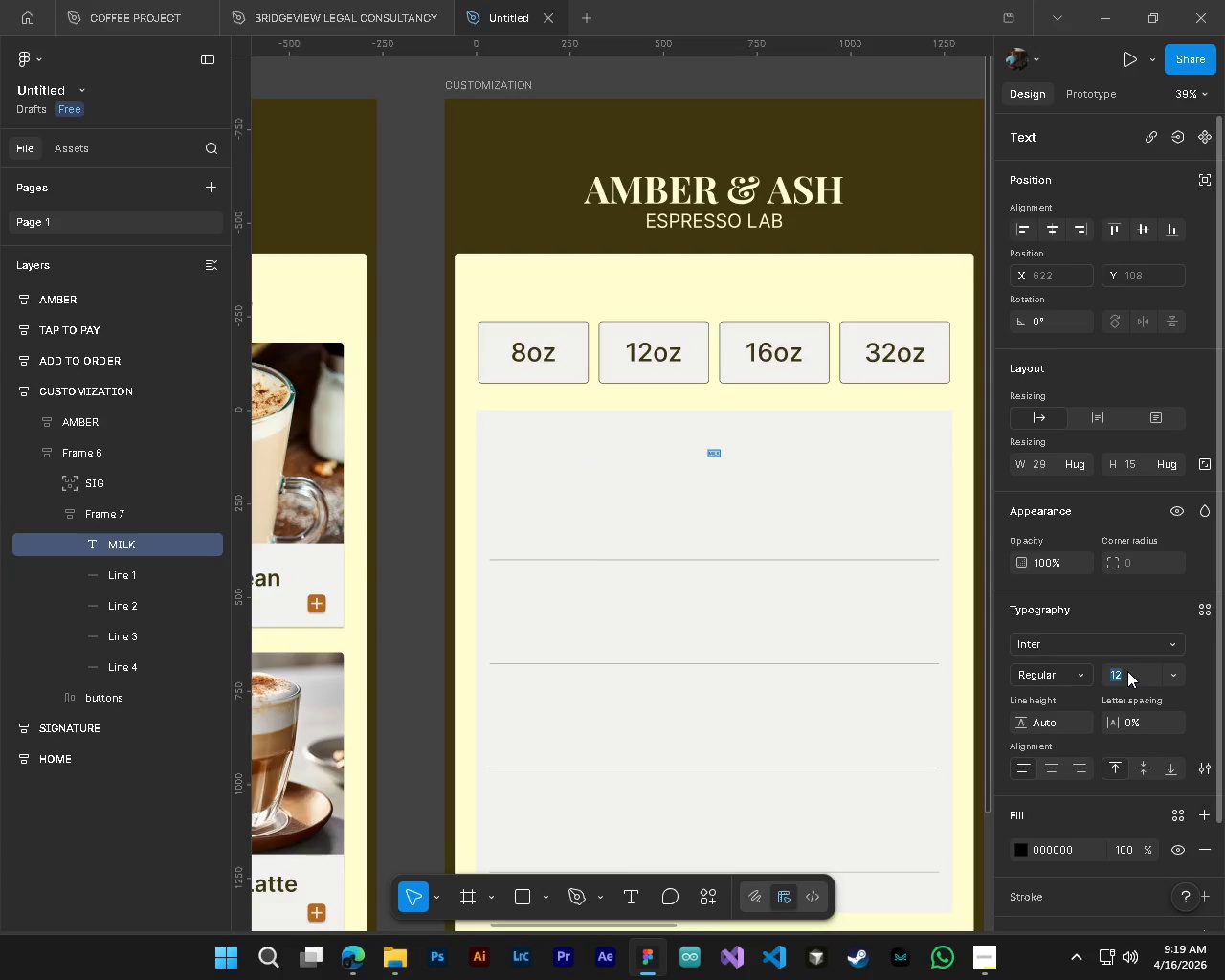 
key(Numpad8)
 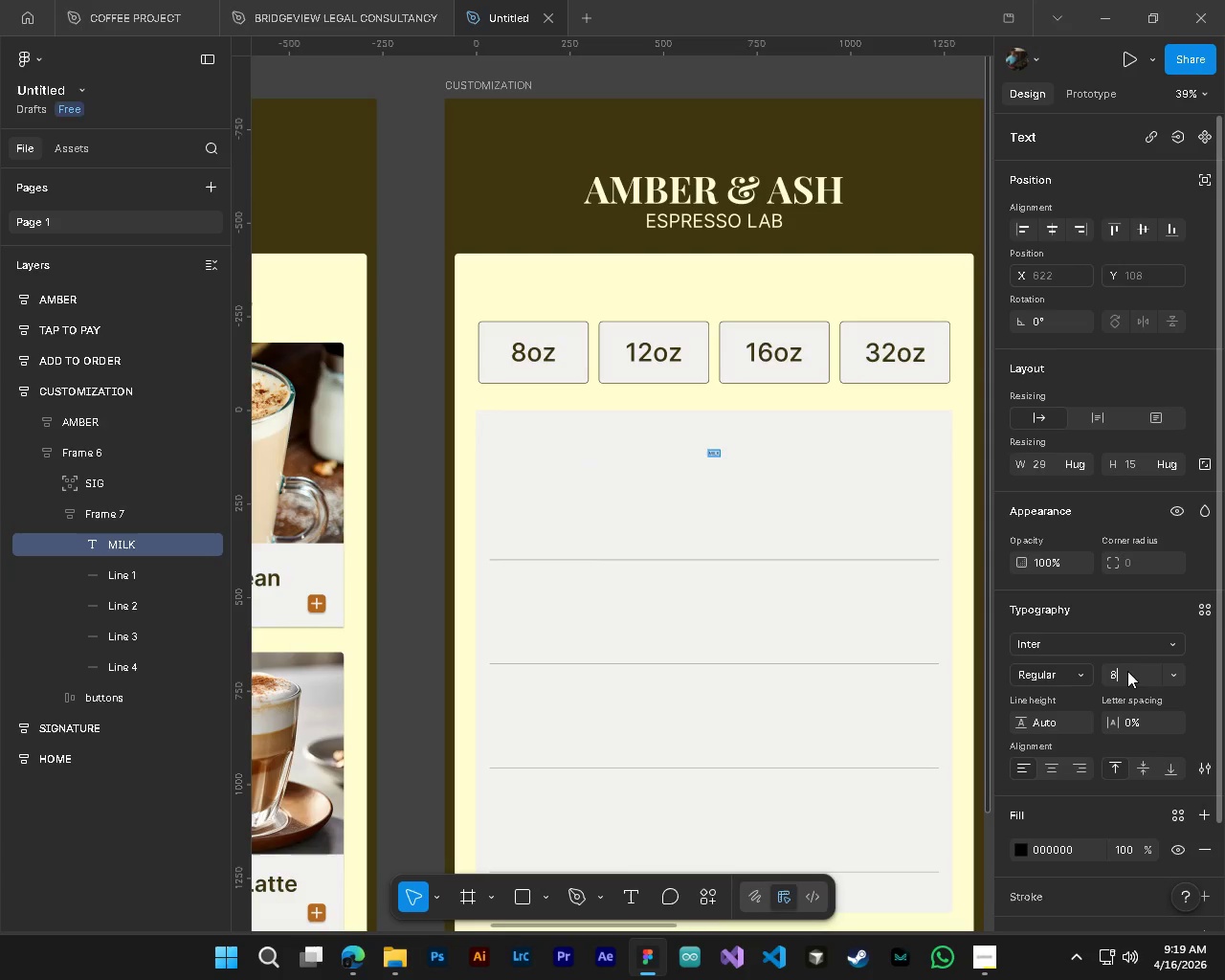 
key(Numpad0)
 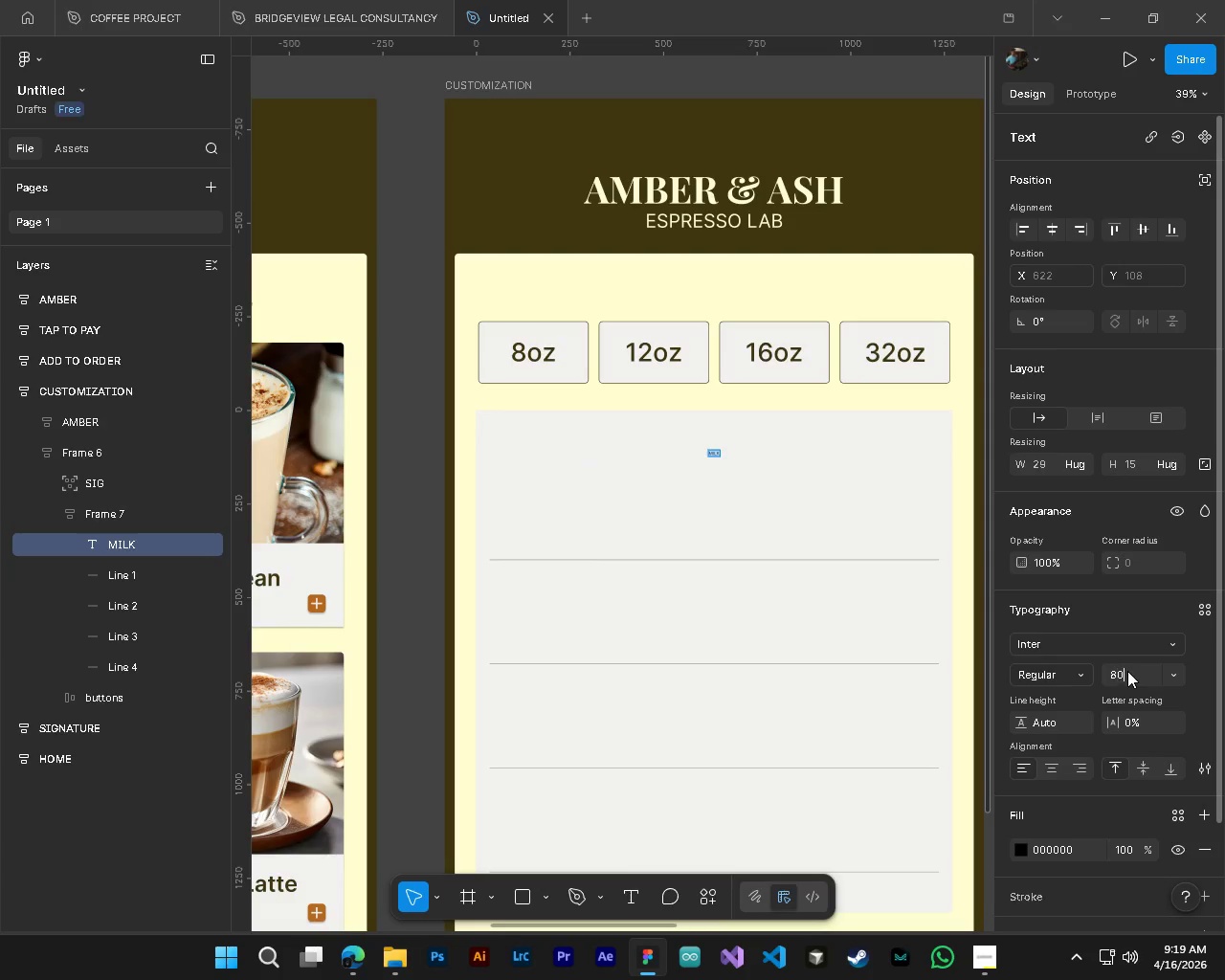 
key(NumpadEnter)
 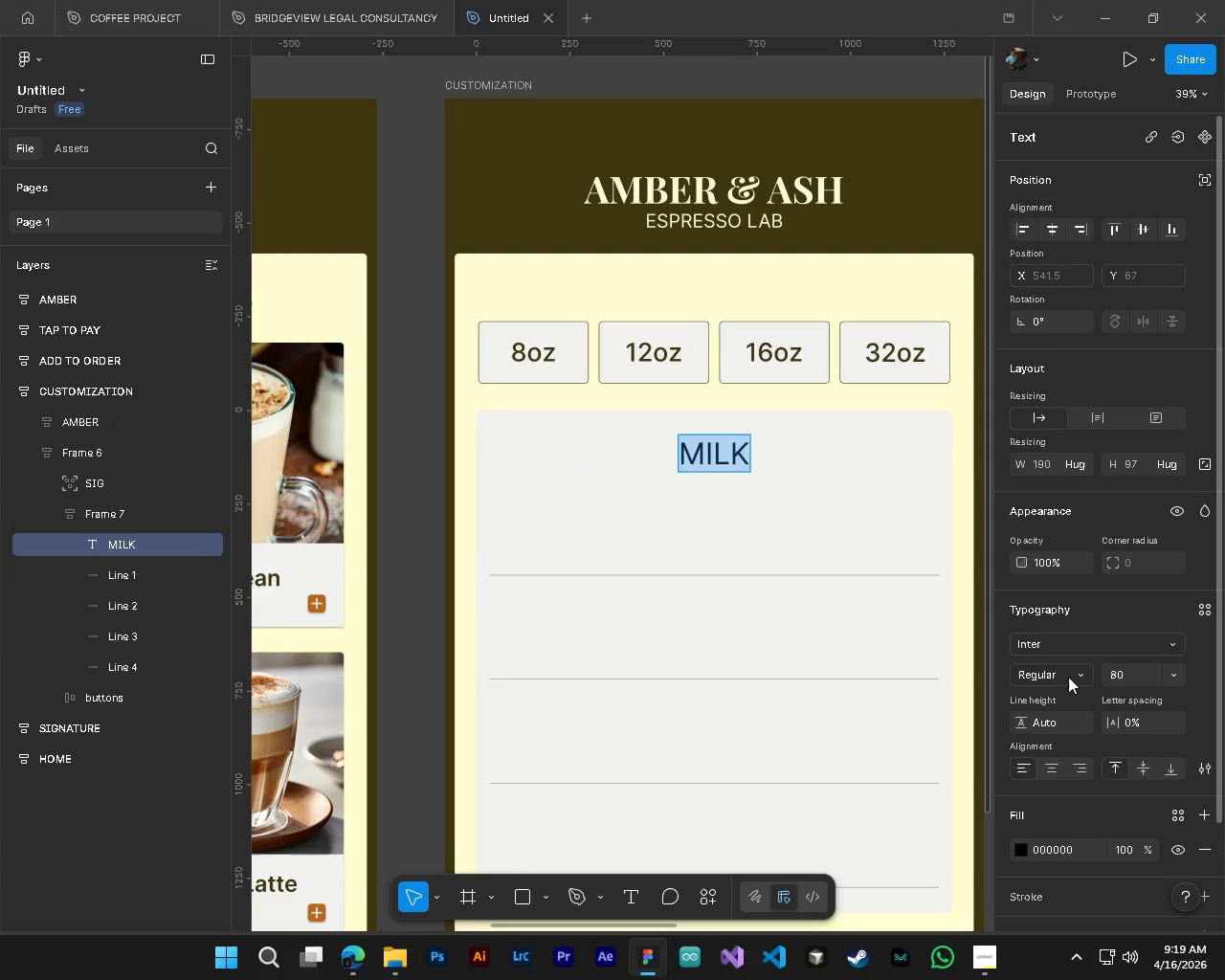 
left_click([1067, 672])
 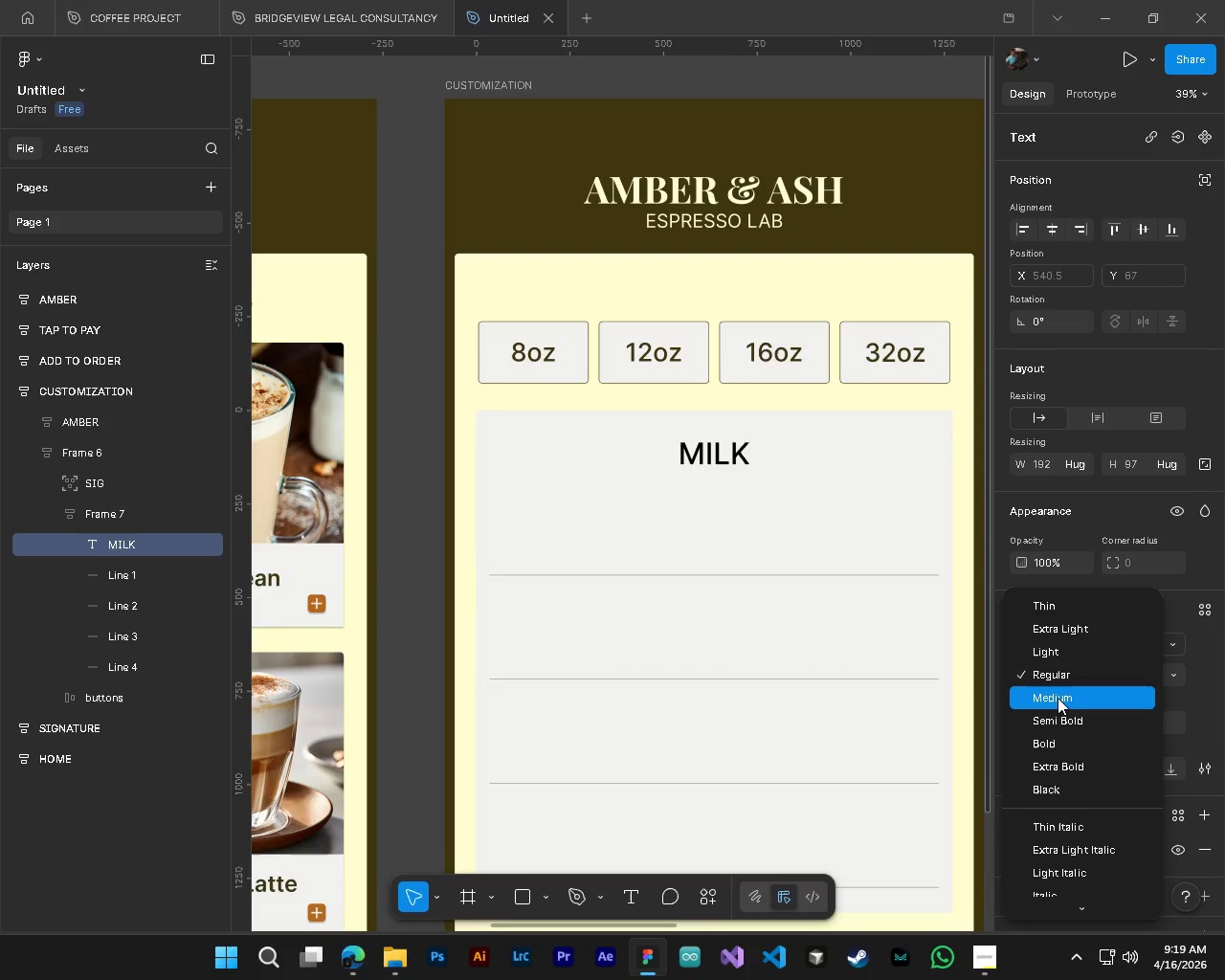 
left_click([1058, 698])
 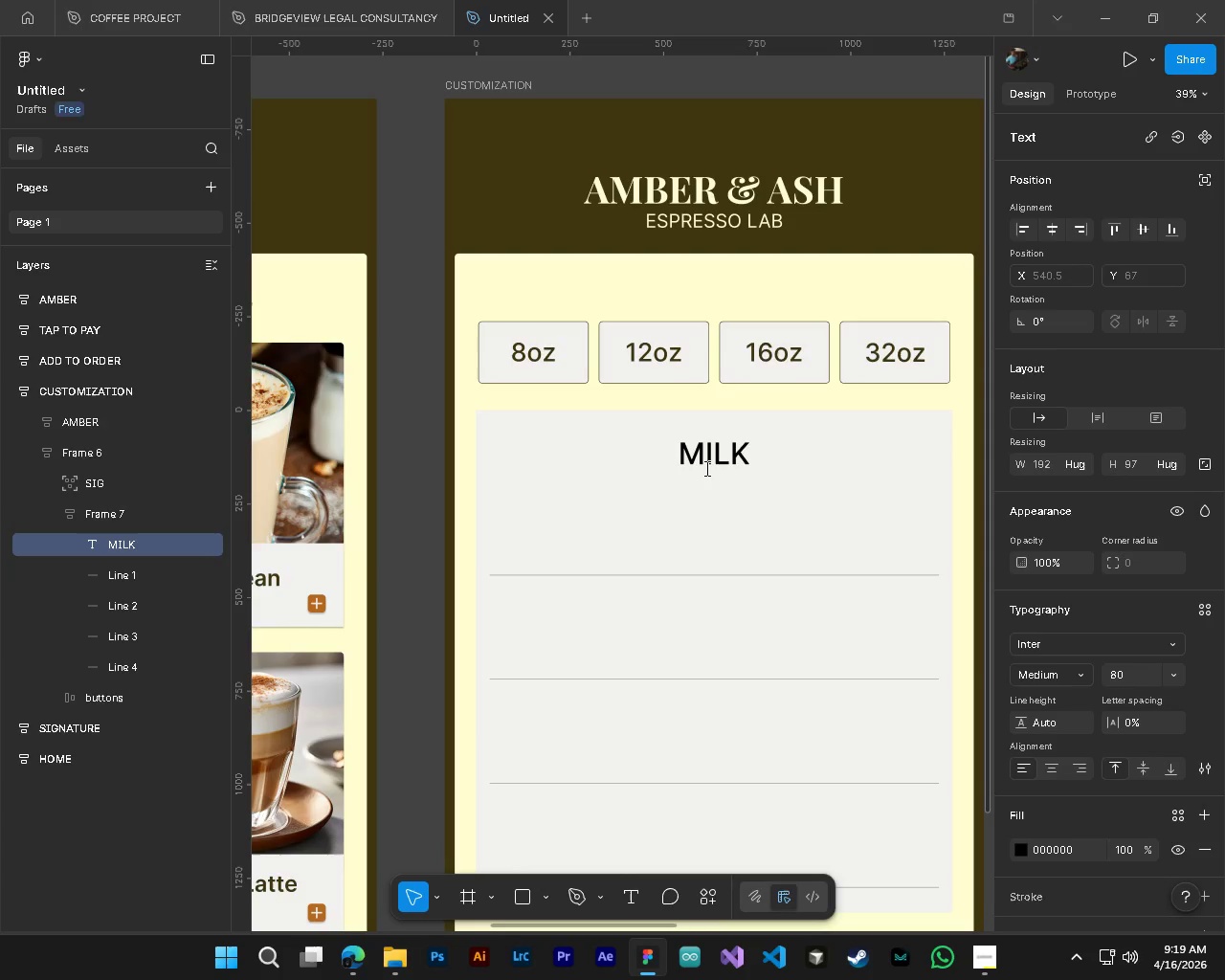 
left_click([708, 463])
 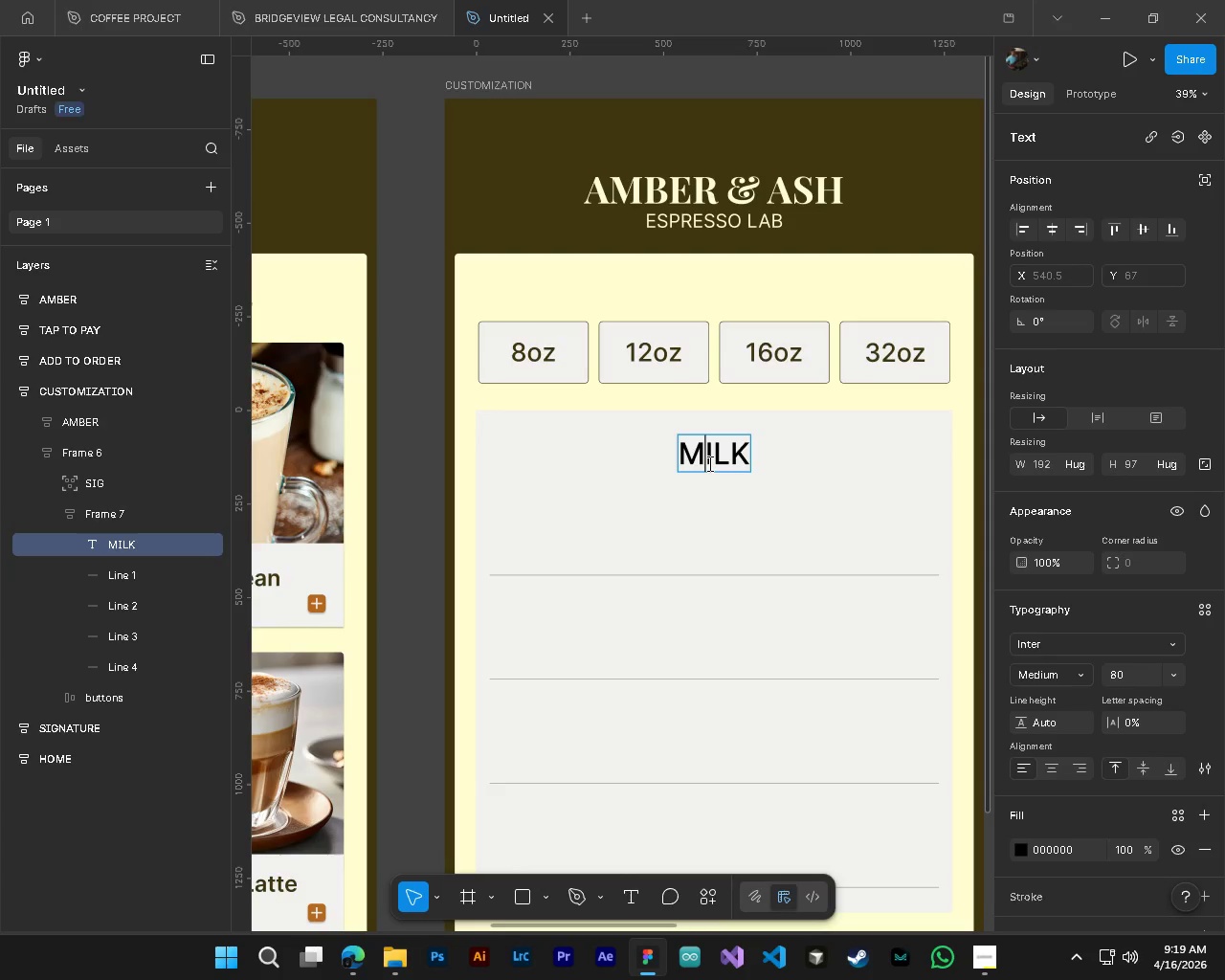 
key(Control+A)
 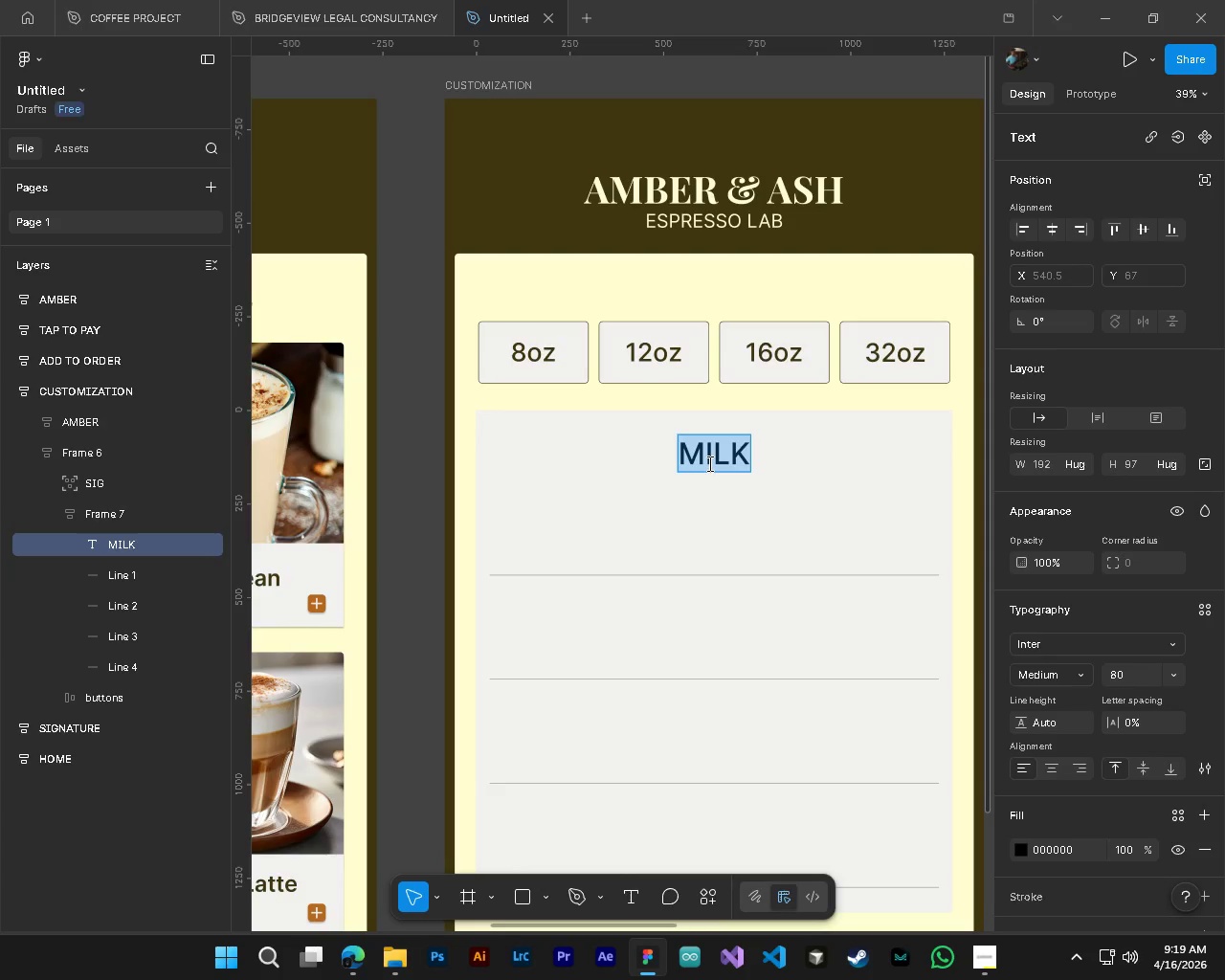 
type(MI)
key(Backspace)
type(ilk)
 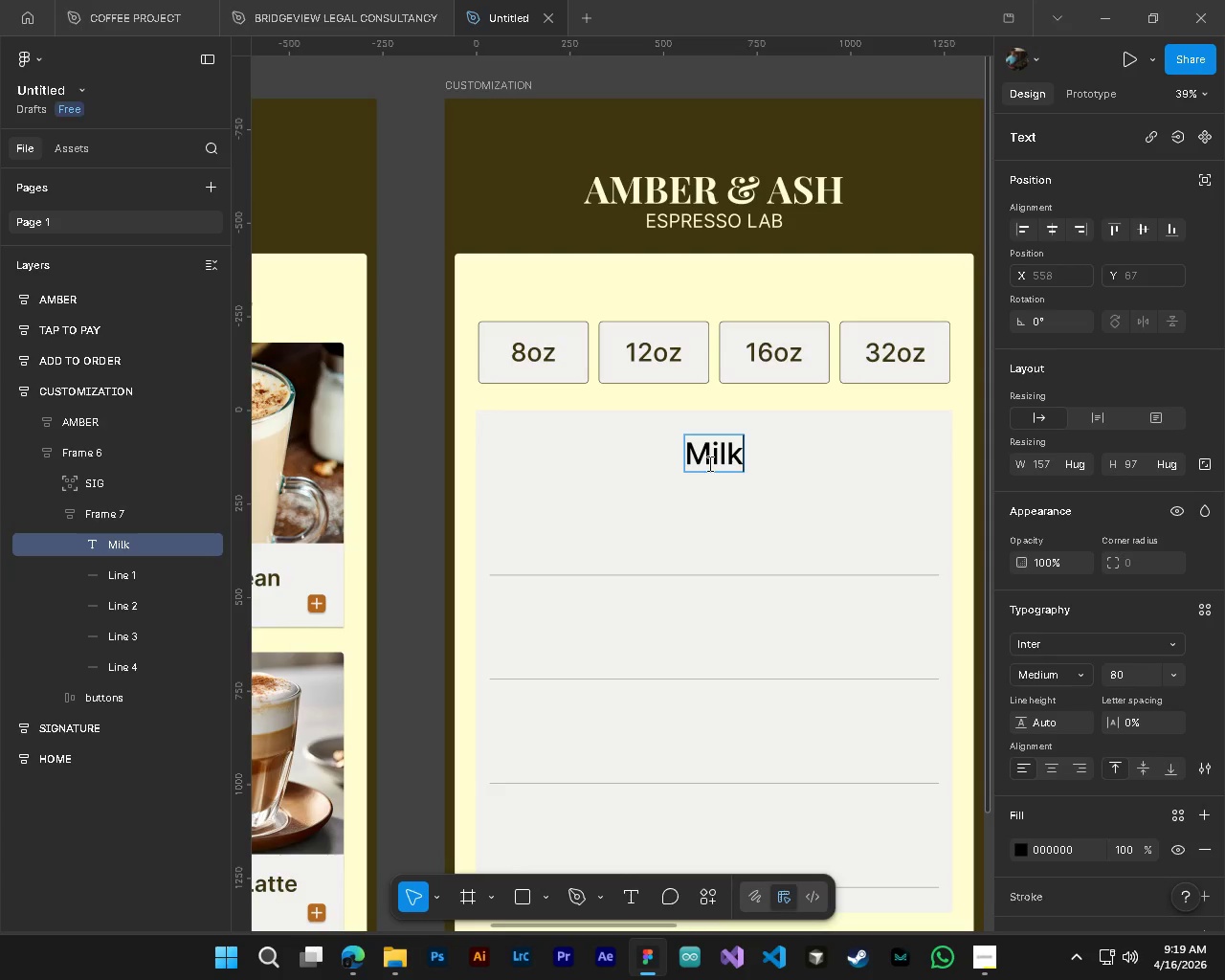 
key(Control+ControlLeft)
 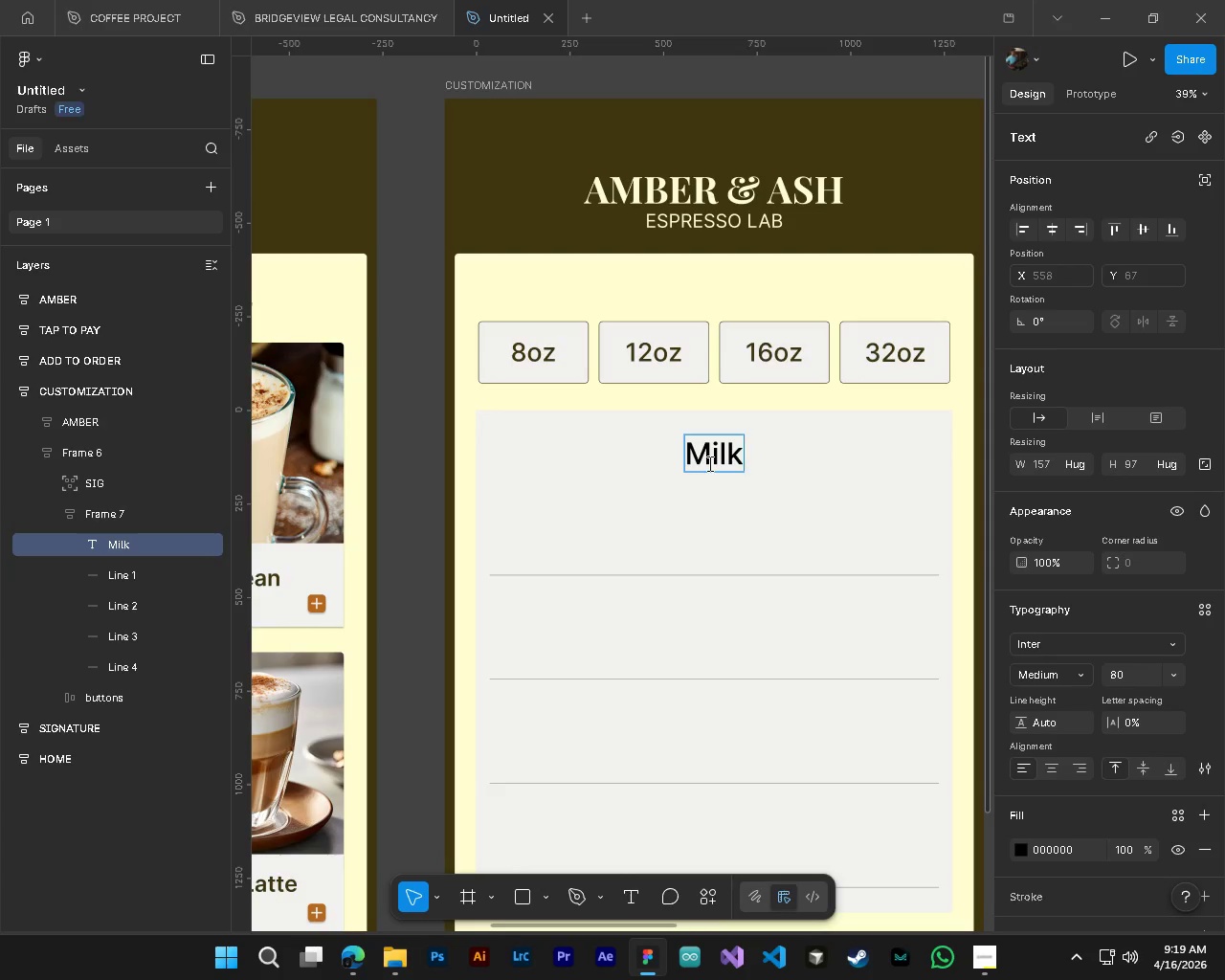 
key(Control+A)
 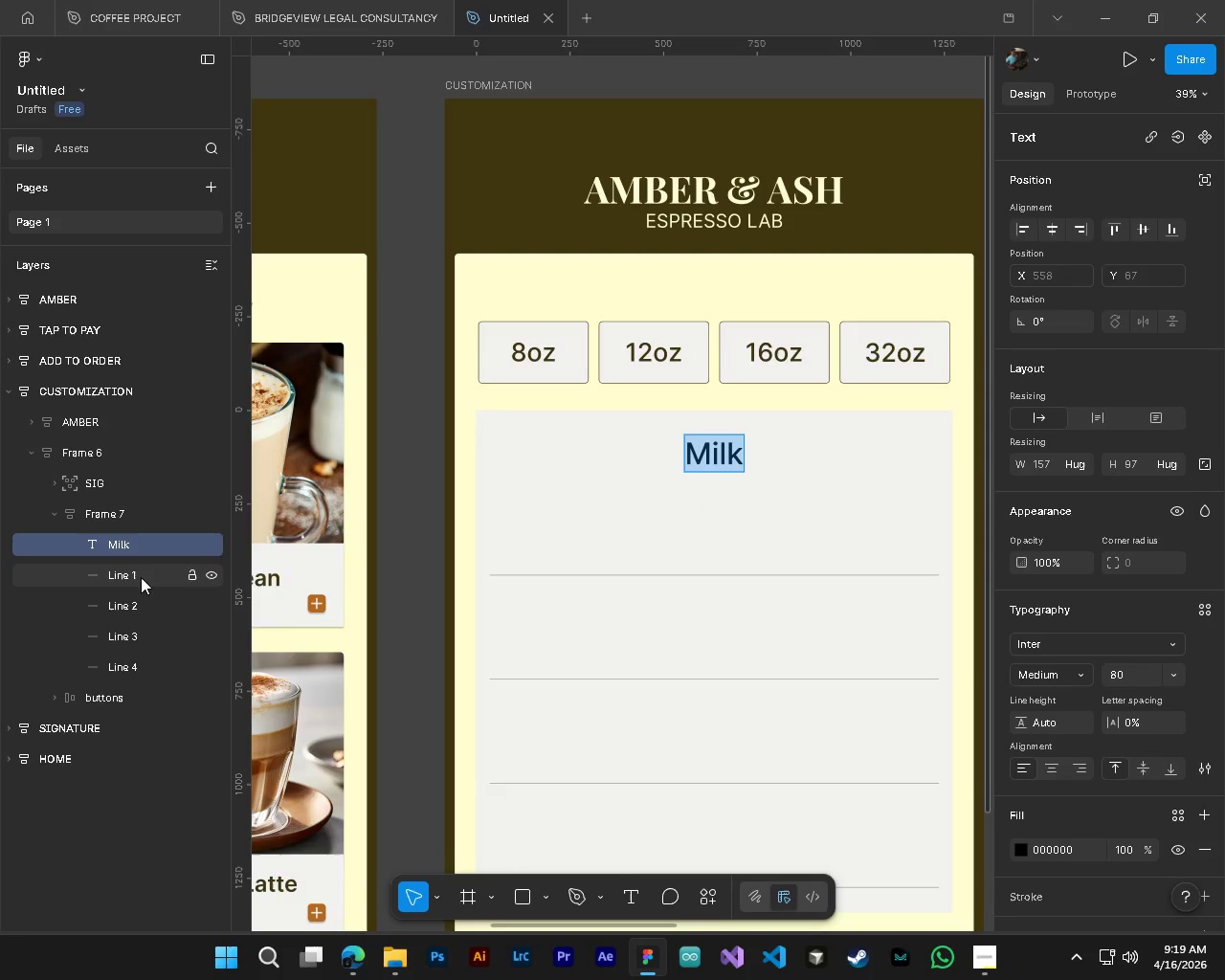 
left_click([132, 568])
 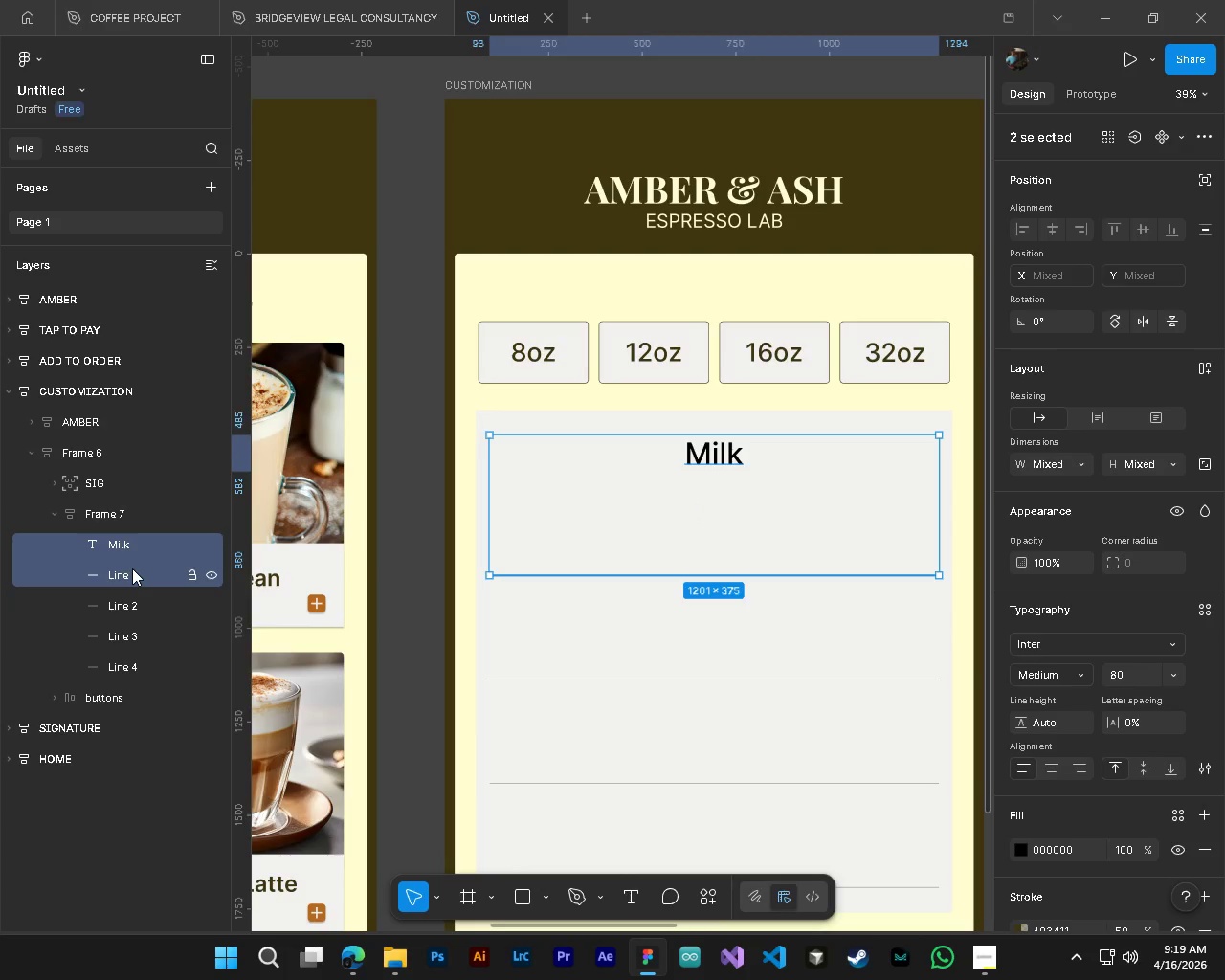 
key(Control+G)
 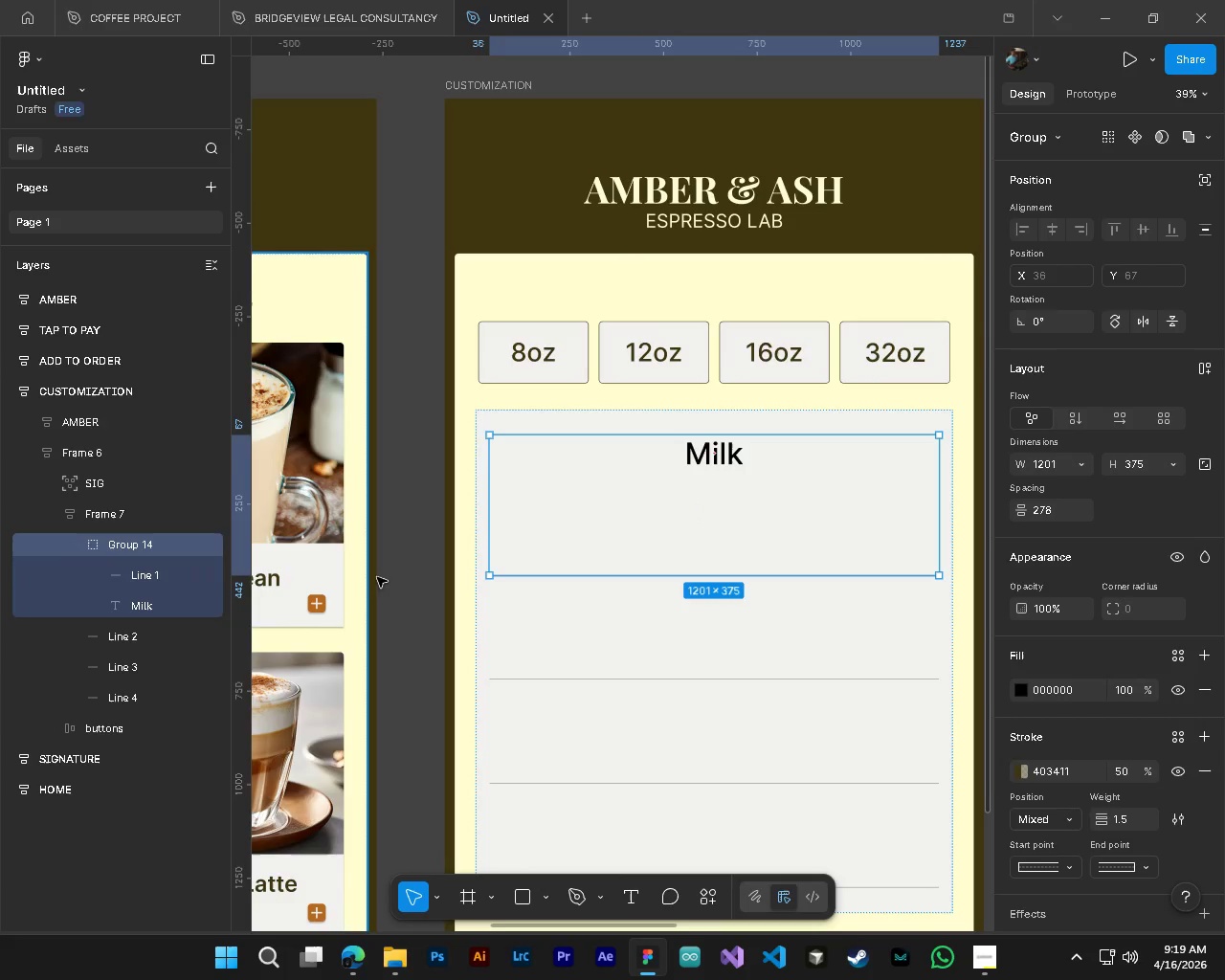 
left_click([139, 602])
 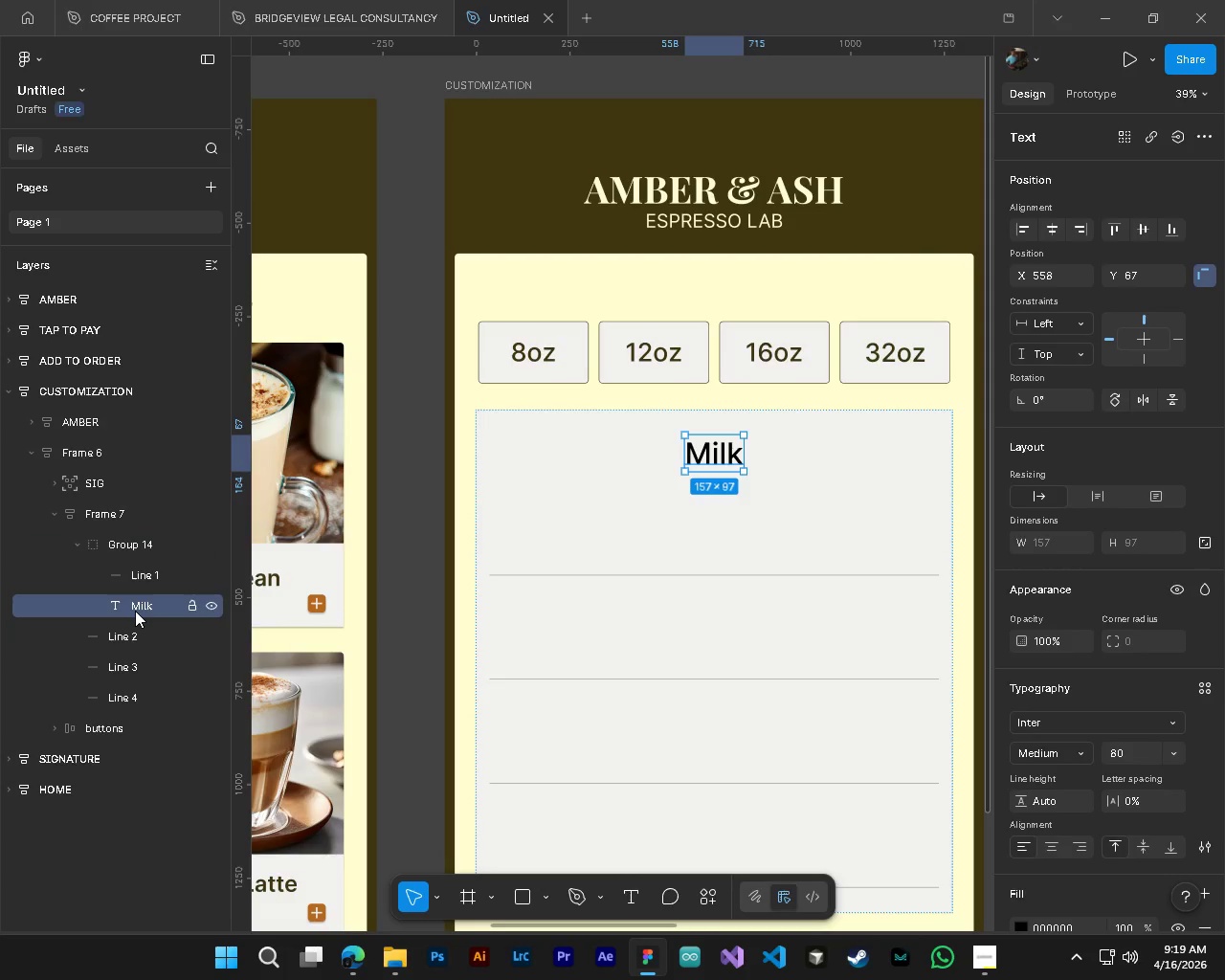 
left_click_drag(start_coordinate=[135, 610], to_coordinate=[124, 559])
 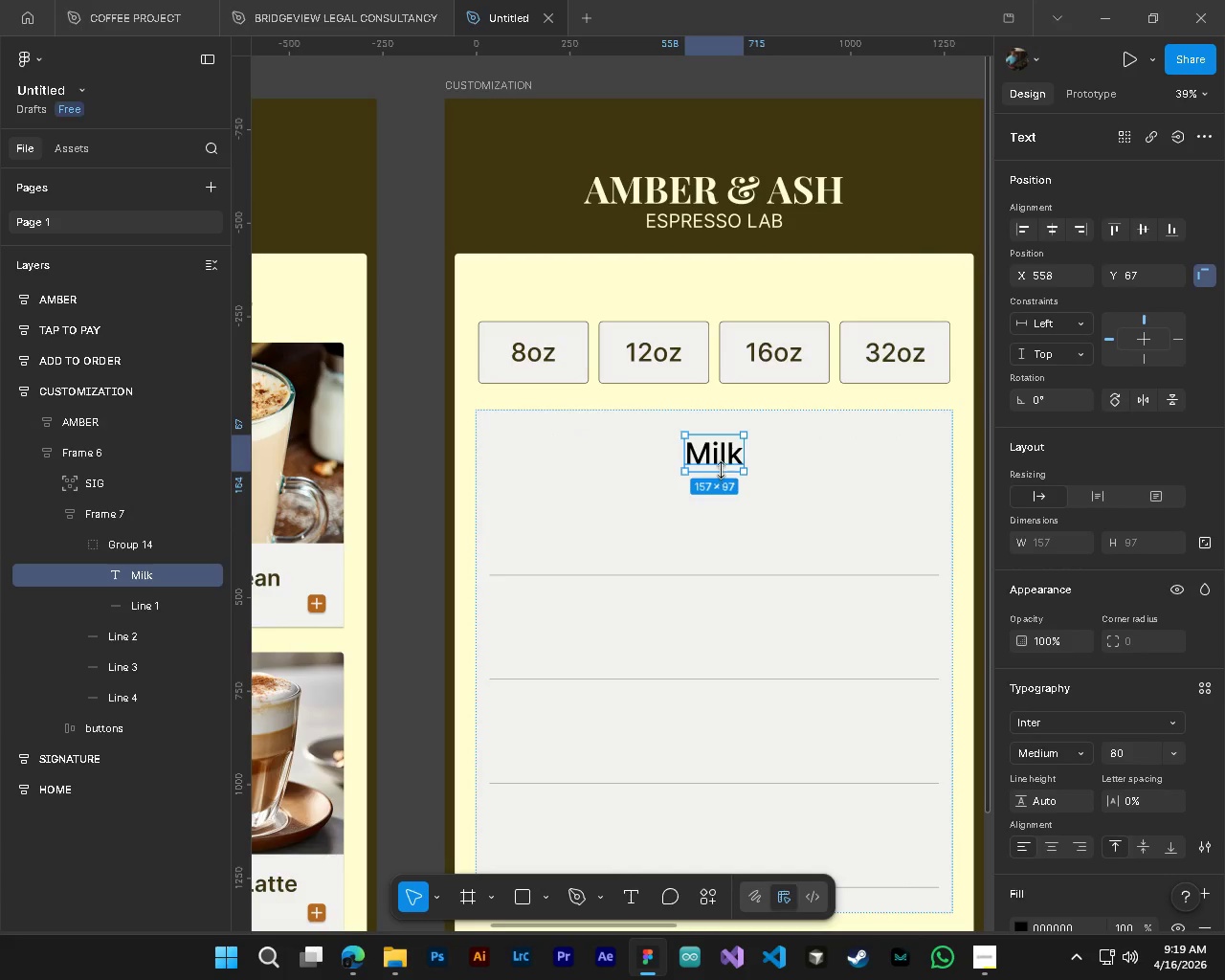 
left_click_drag(start_coordinate=[715, 459], to_coordinate=[711, 545])
 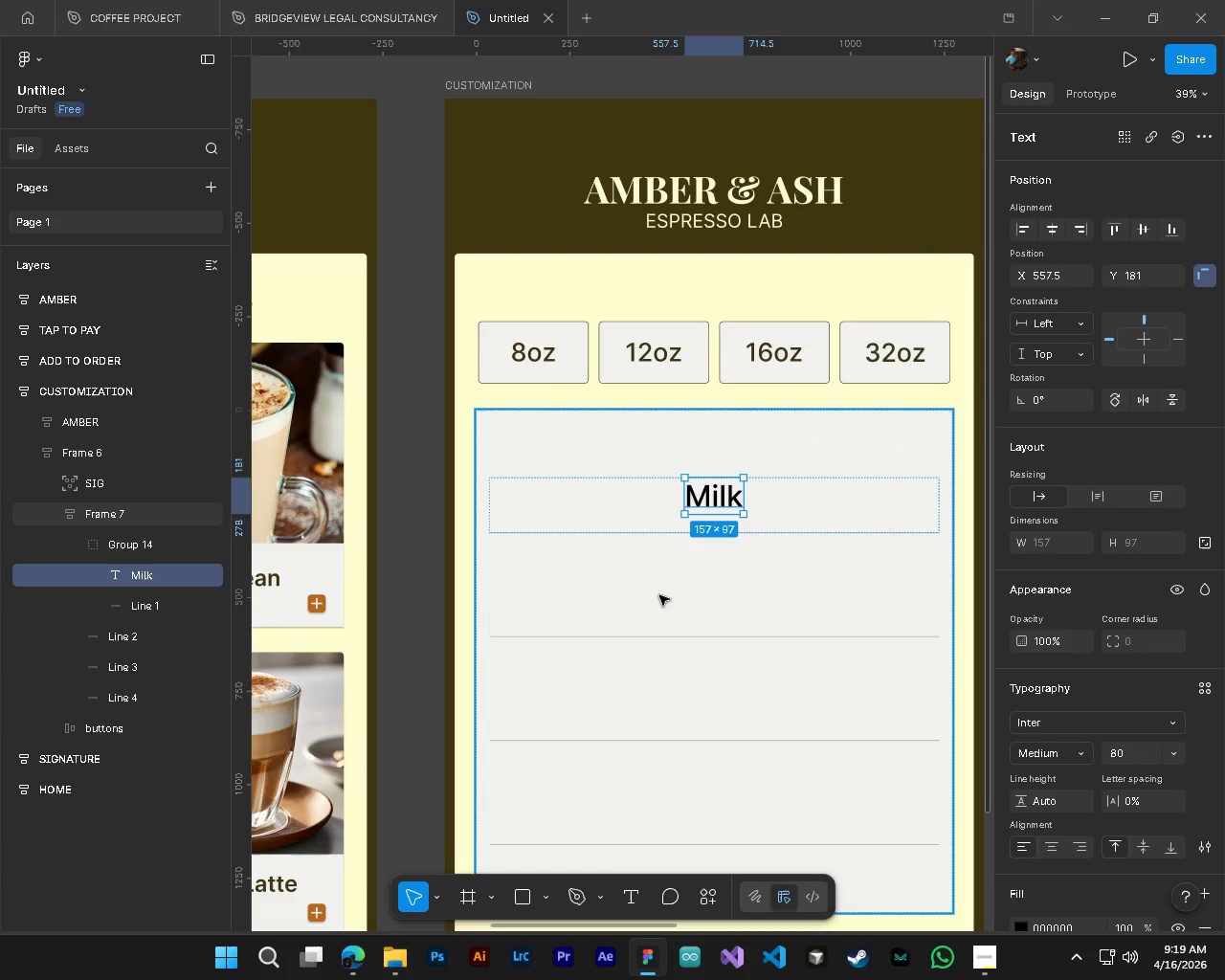 
hold_key(key=ControlLeft, duration=0.33)
 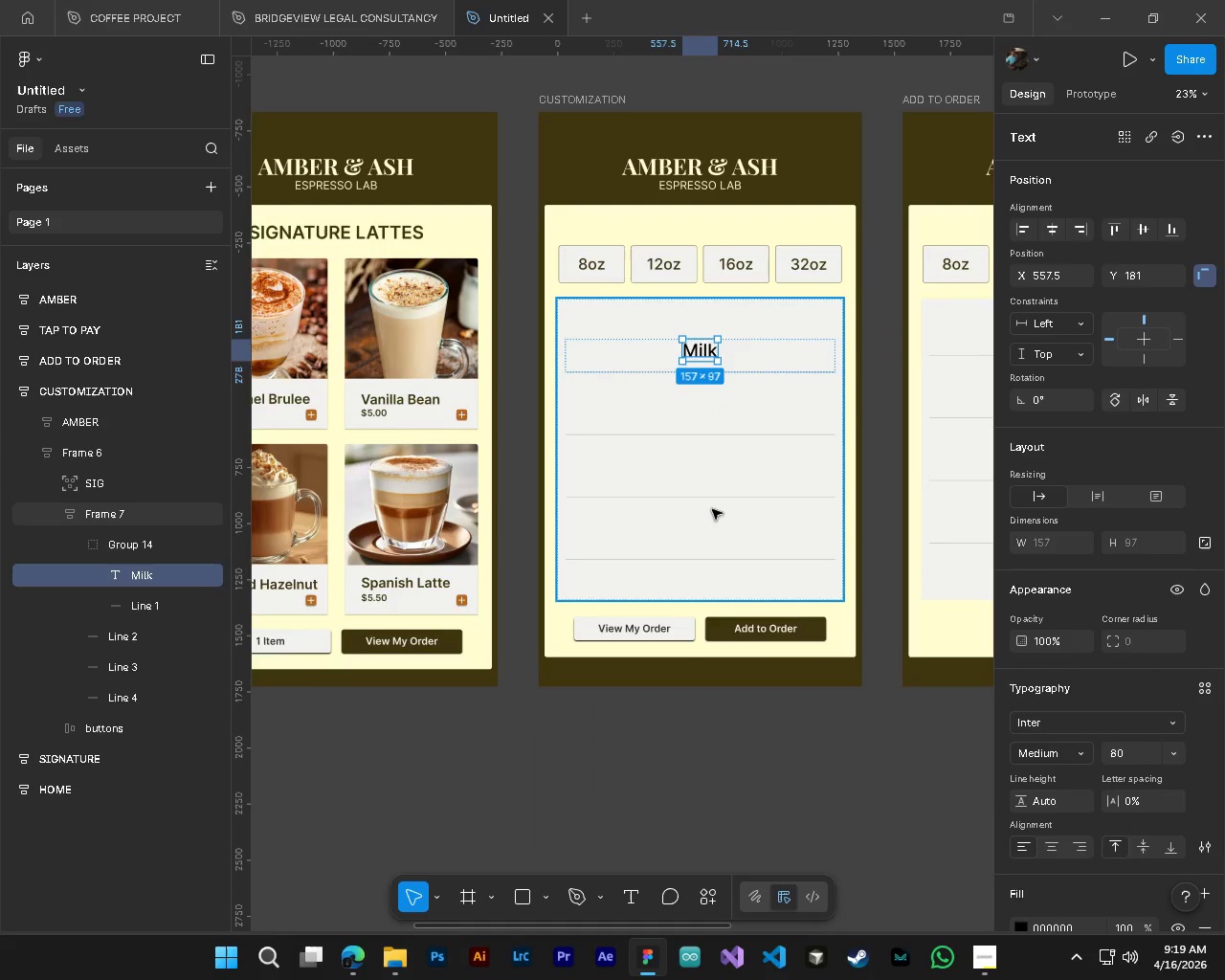 
key(Alt+Control+AltLeft)
 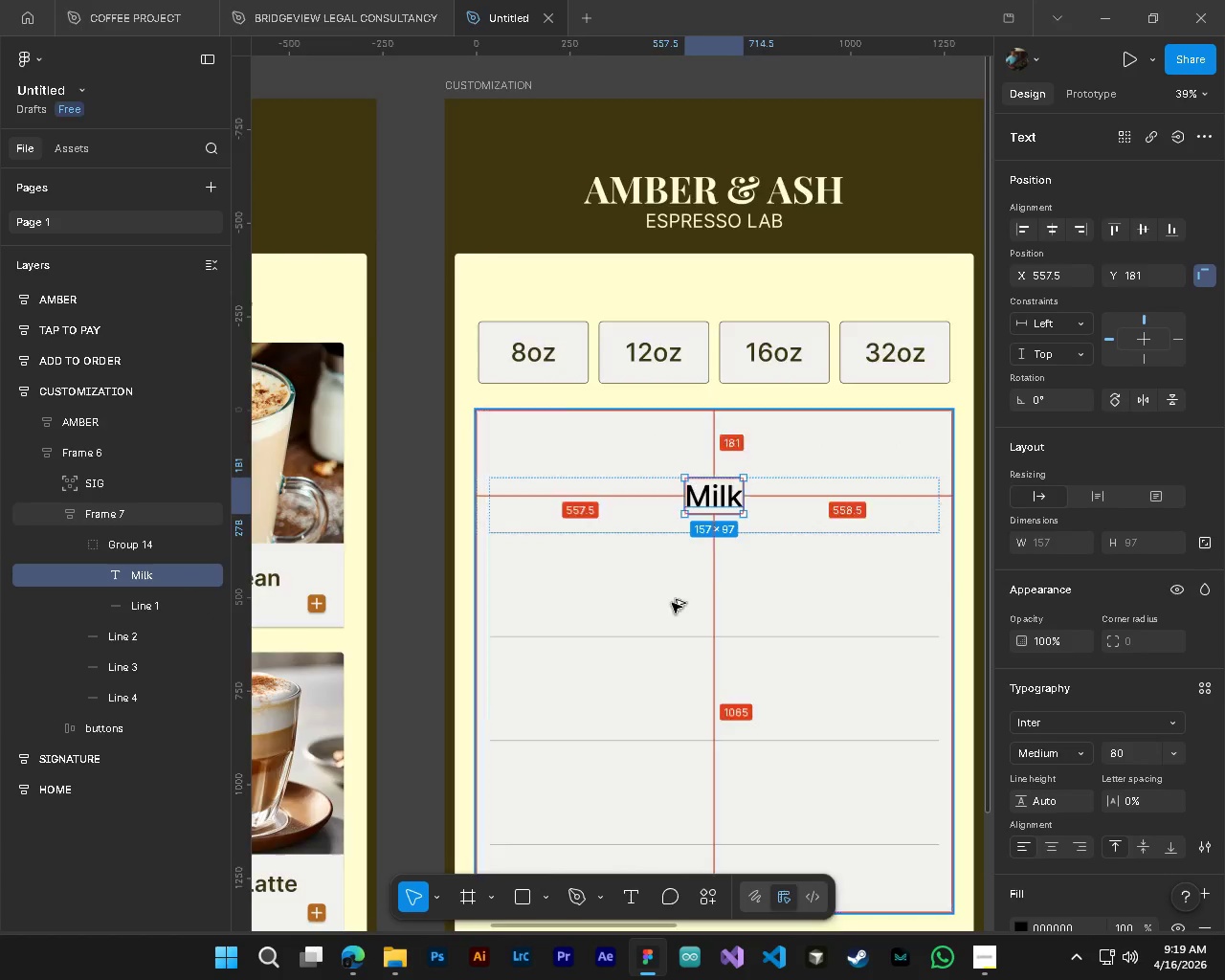 
hold_key(key=ControlLeft, duration=1.78)
 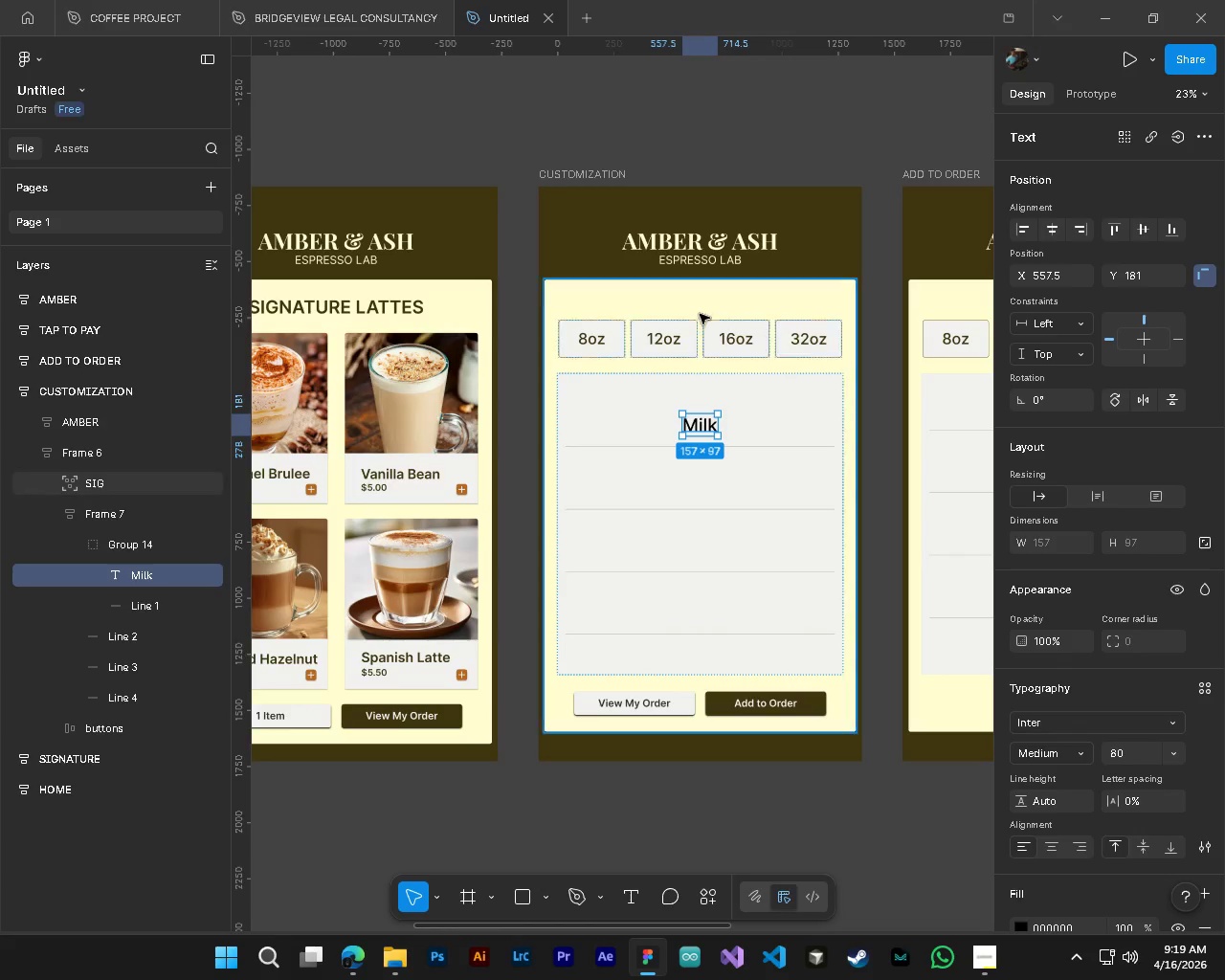 
scroll: coordinate [687, 607], scroll_direction: down, amount: 9.0
 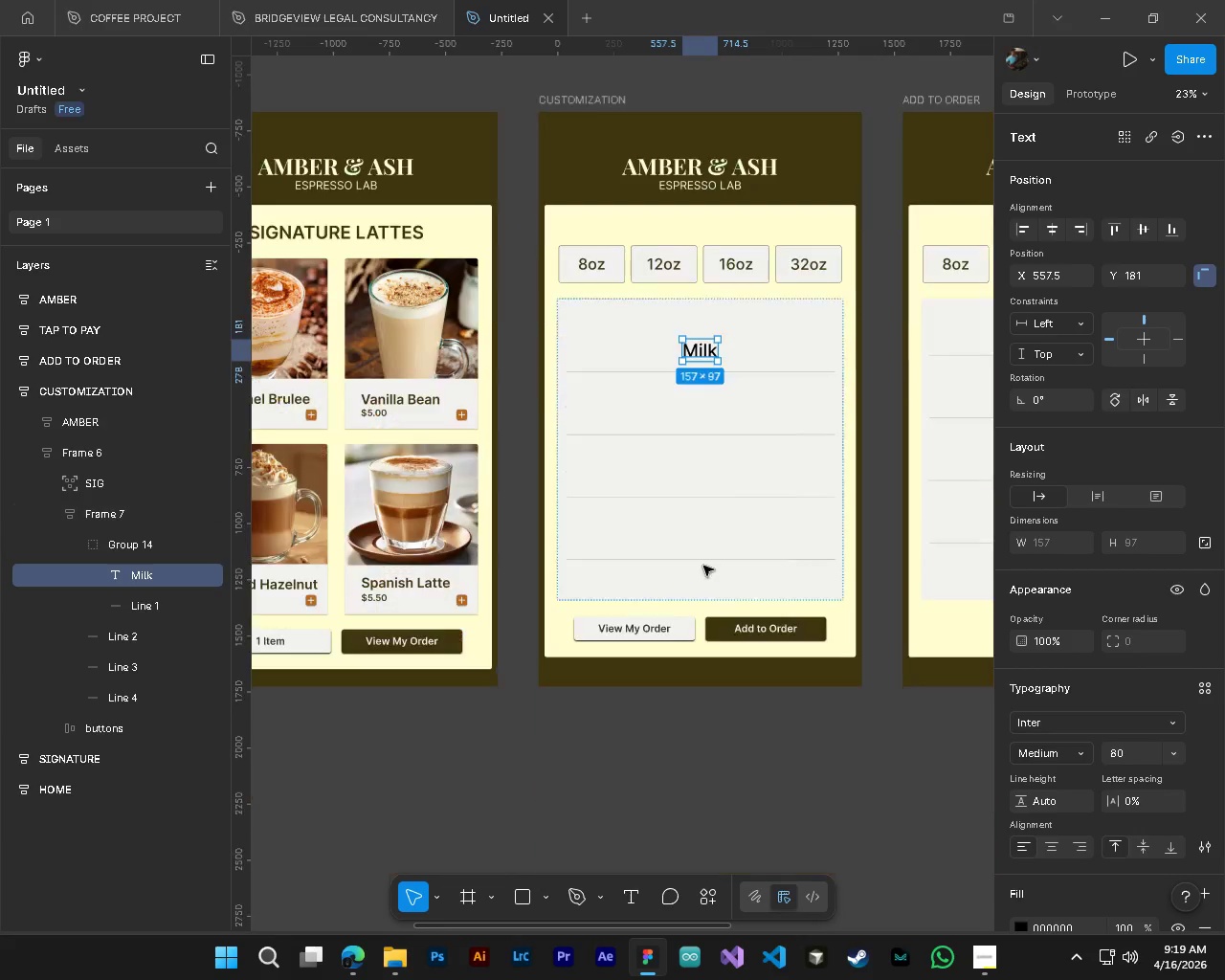 
key(Alt+Control+AltLeft)
 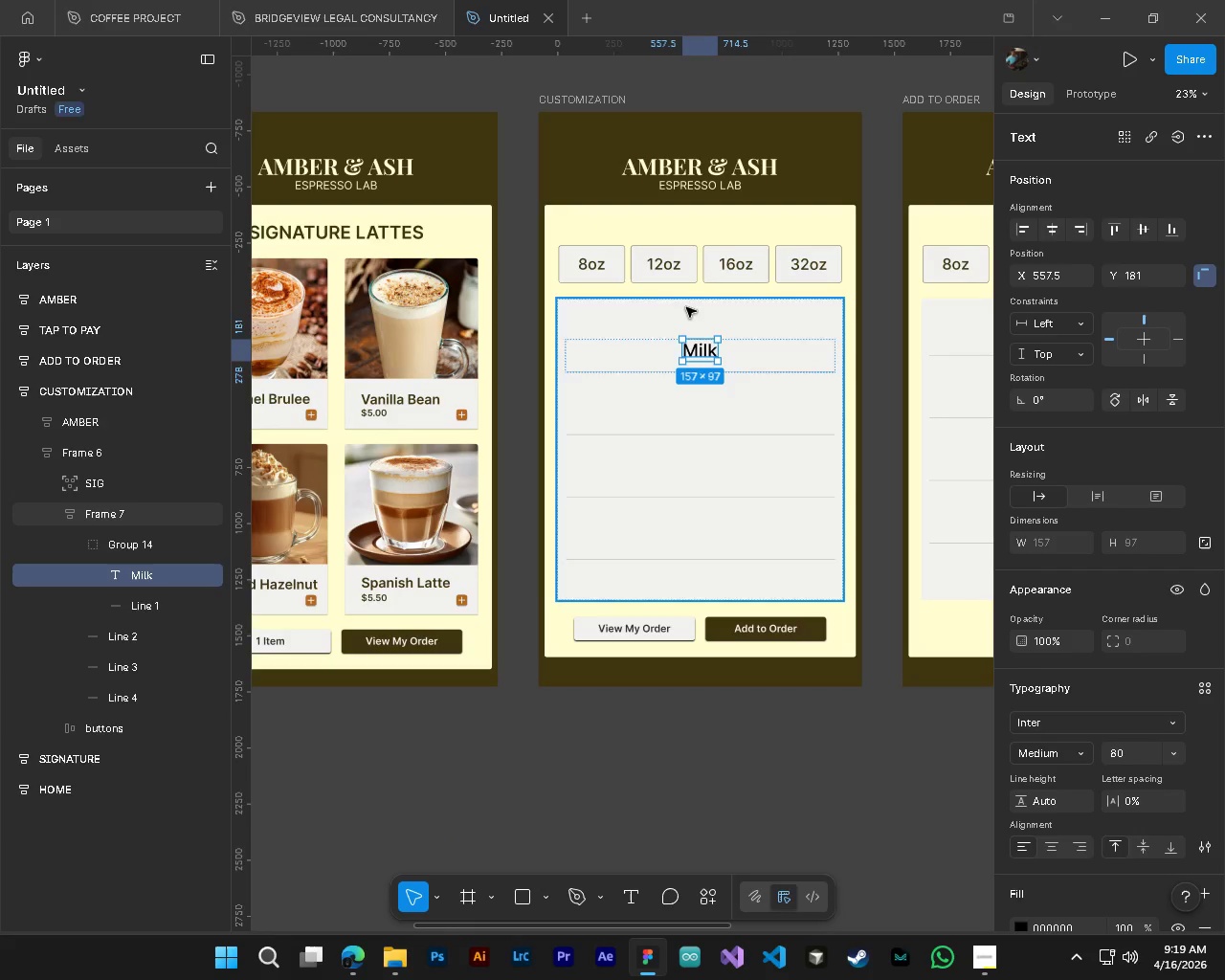 
key(Alt+Control+AltLeft)
 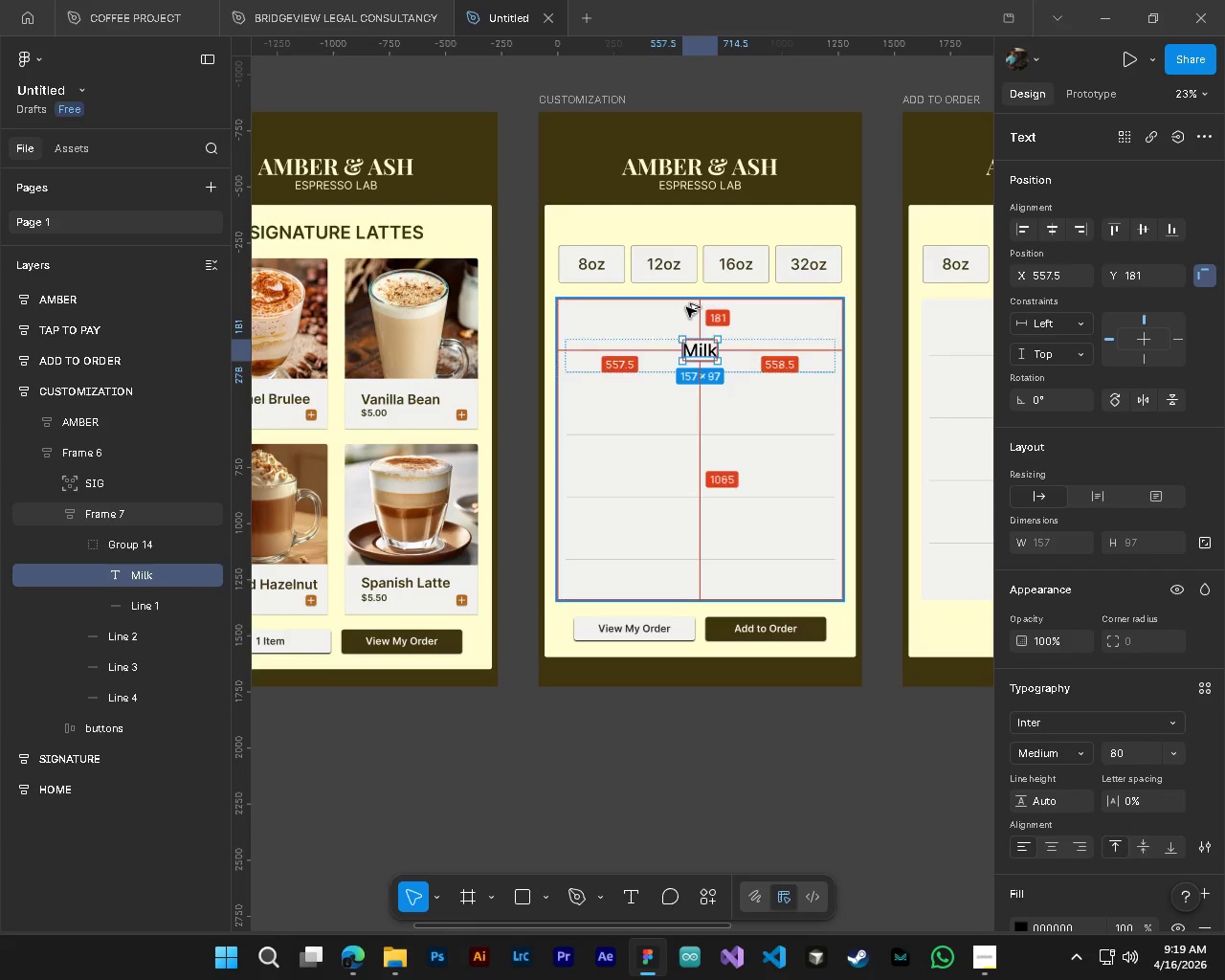 
key(Alt+Control+AltLeft)
 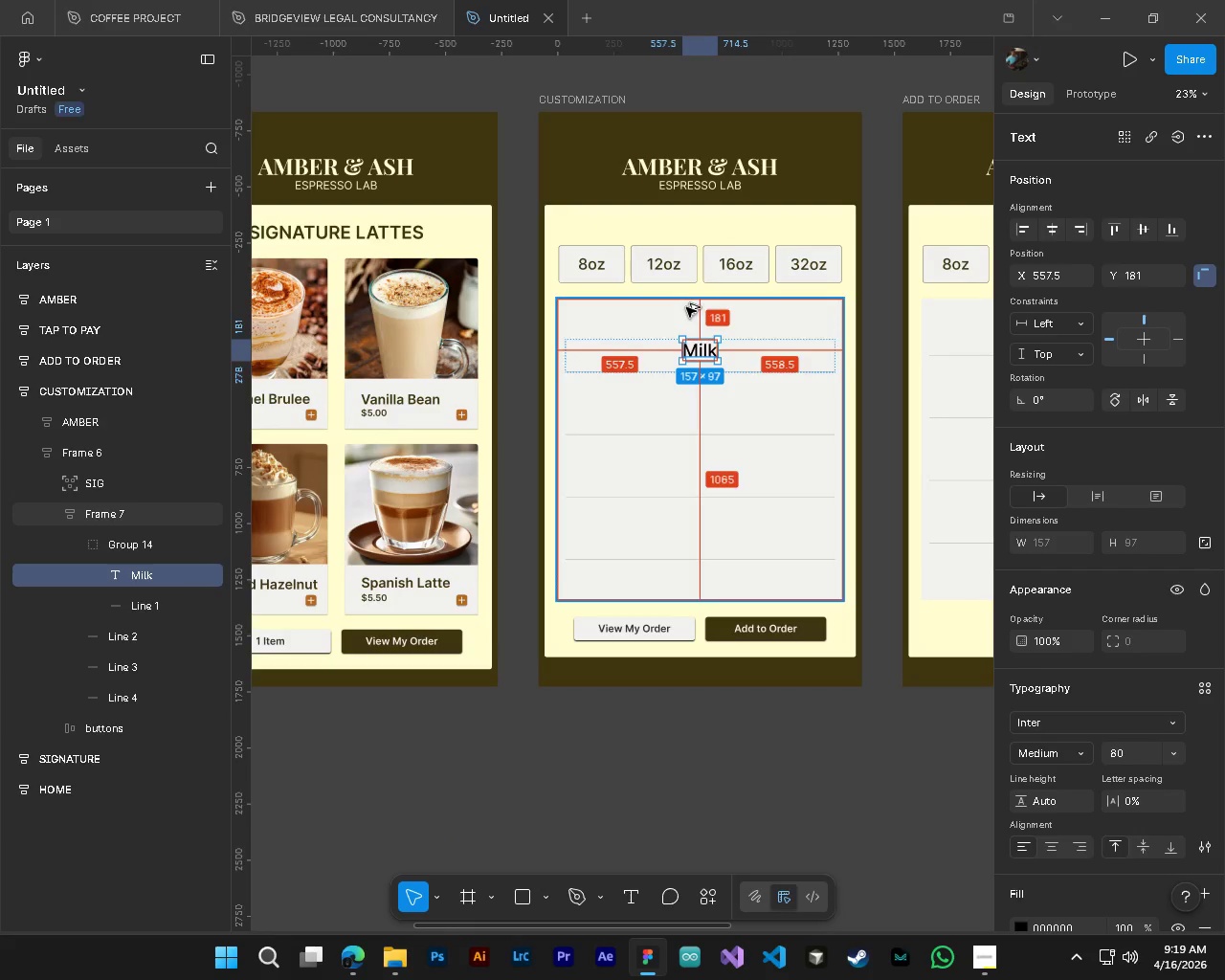 
key(Alt+Control+AltLeft)
 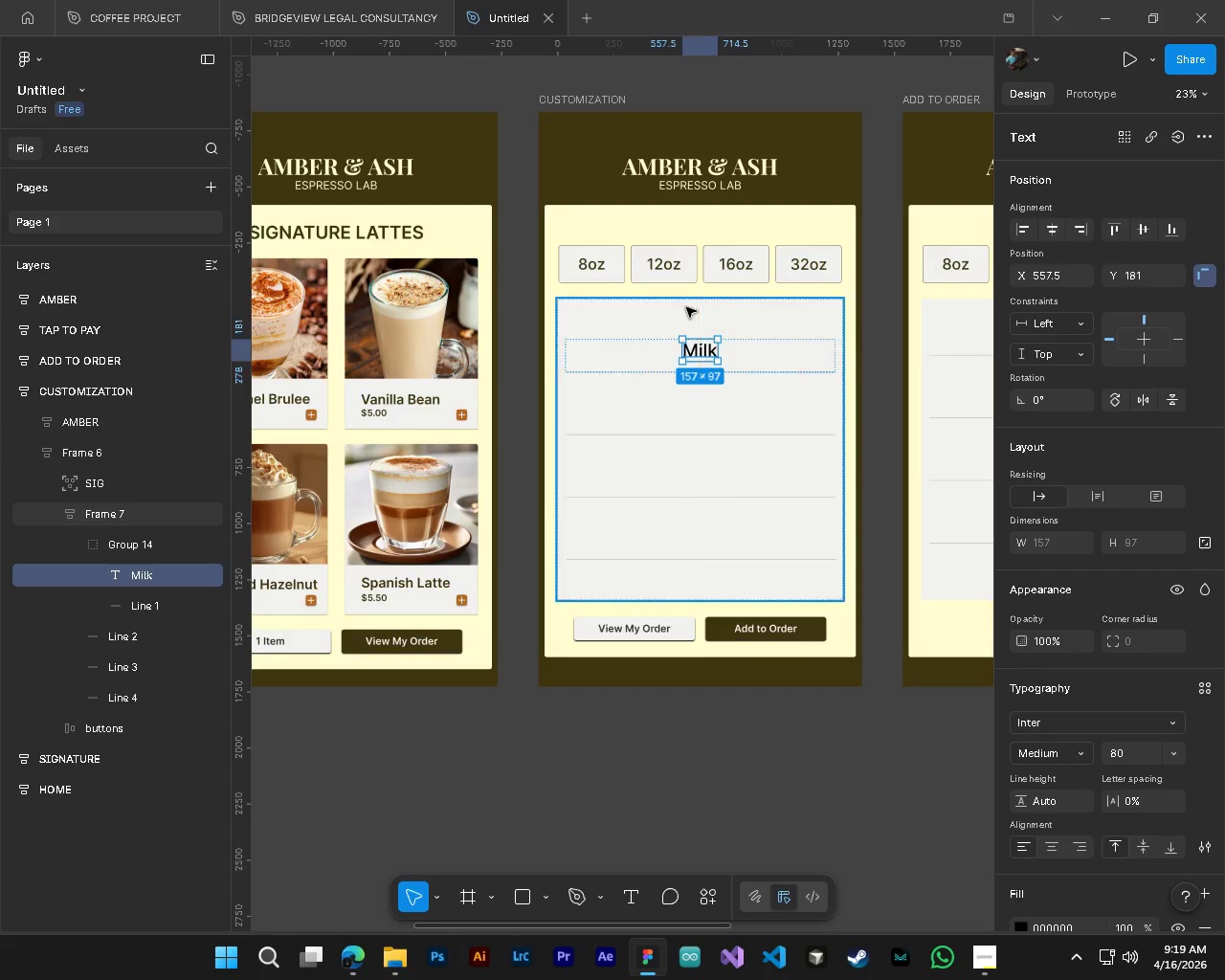 
key(Alt+Control+AltLeft)
 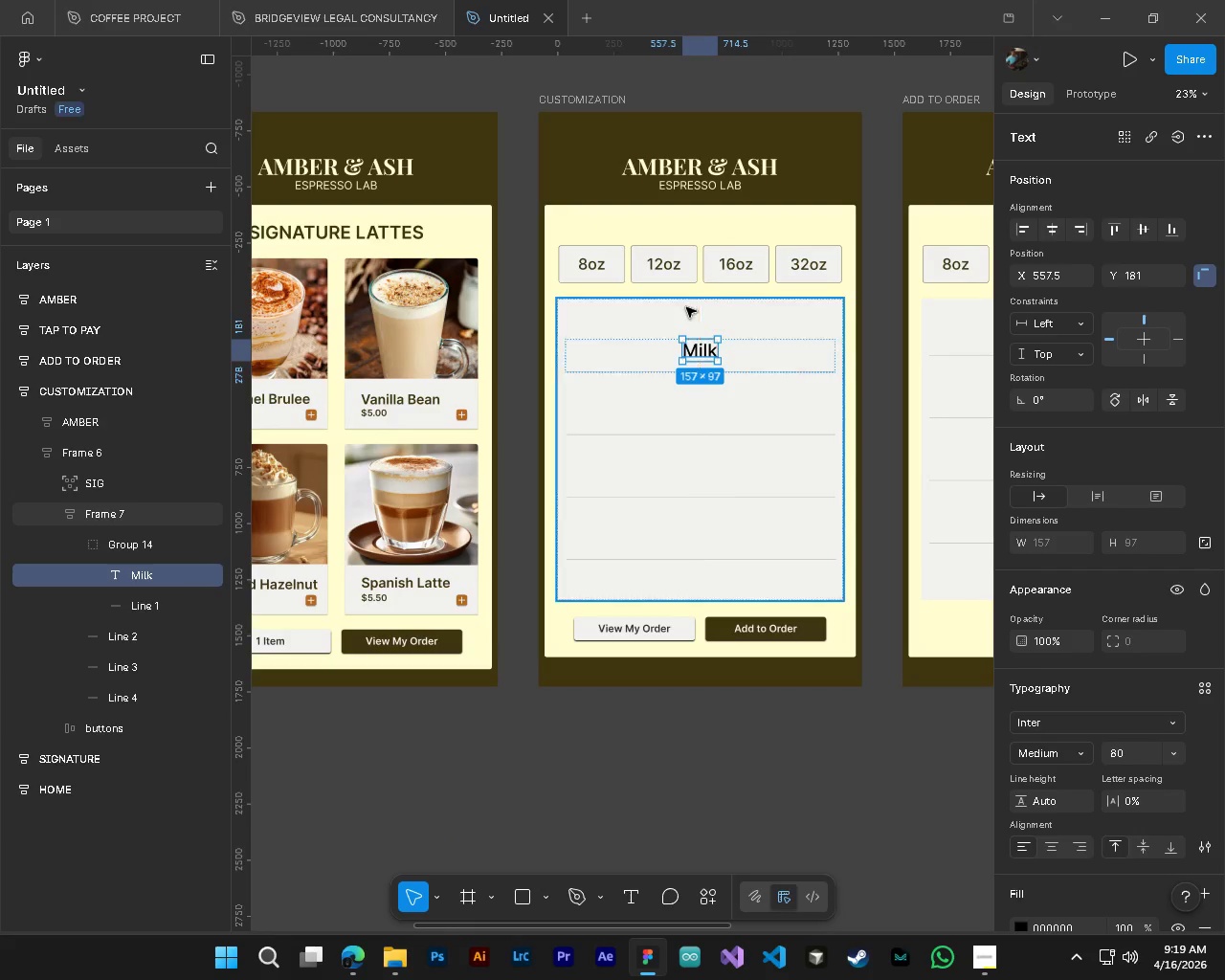 
key(Alt+Control+AltLeft)
 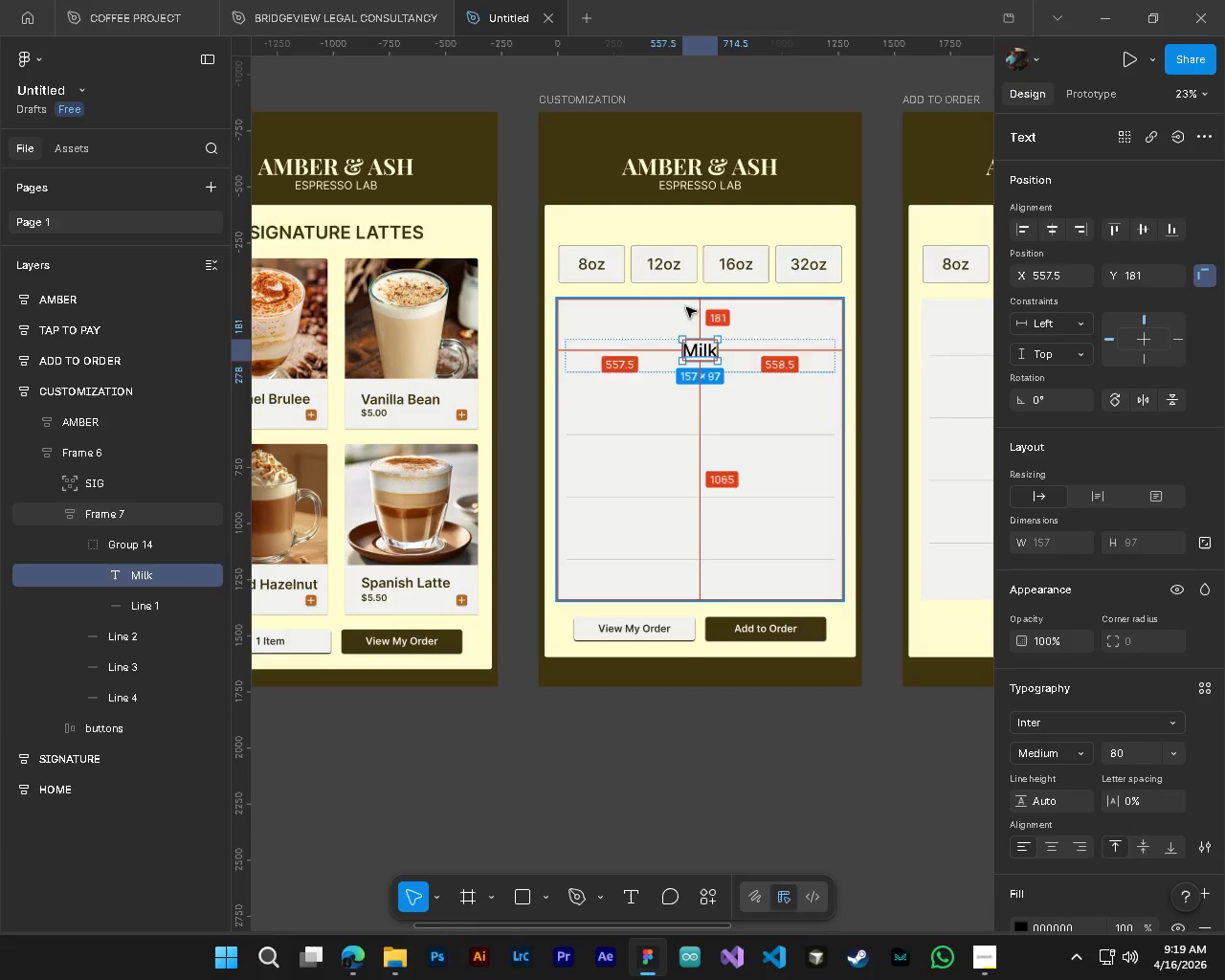 
key(Alt+Control+AltLeft)
 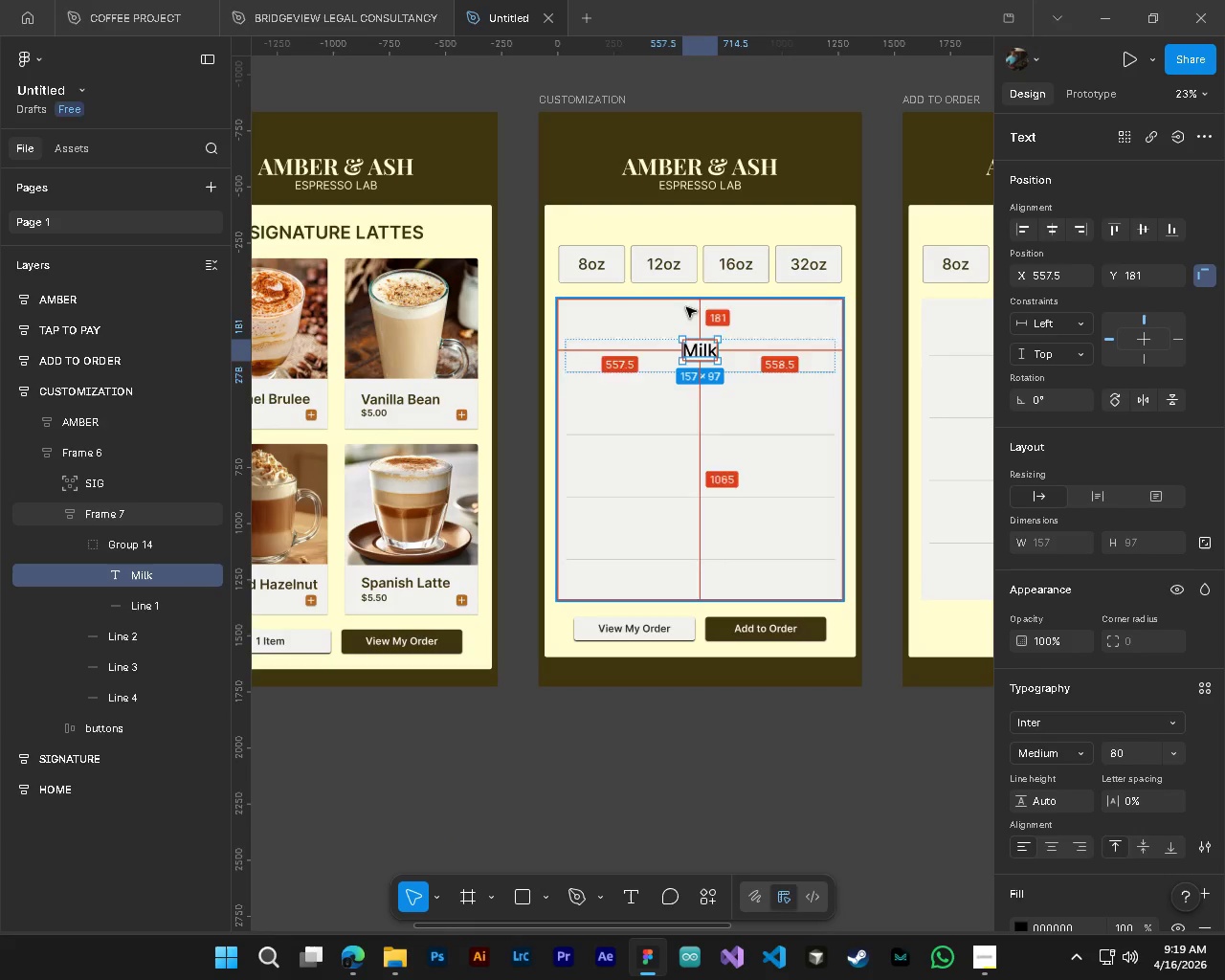 
key(Alt+Control+AltLeft)
 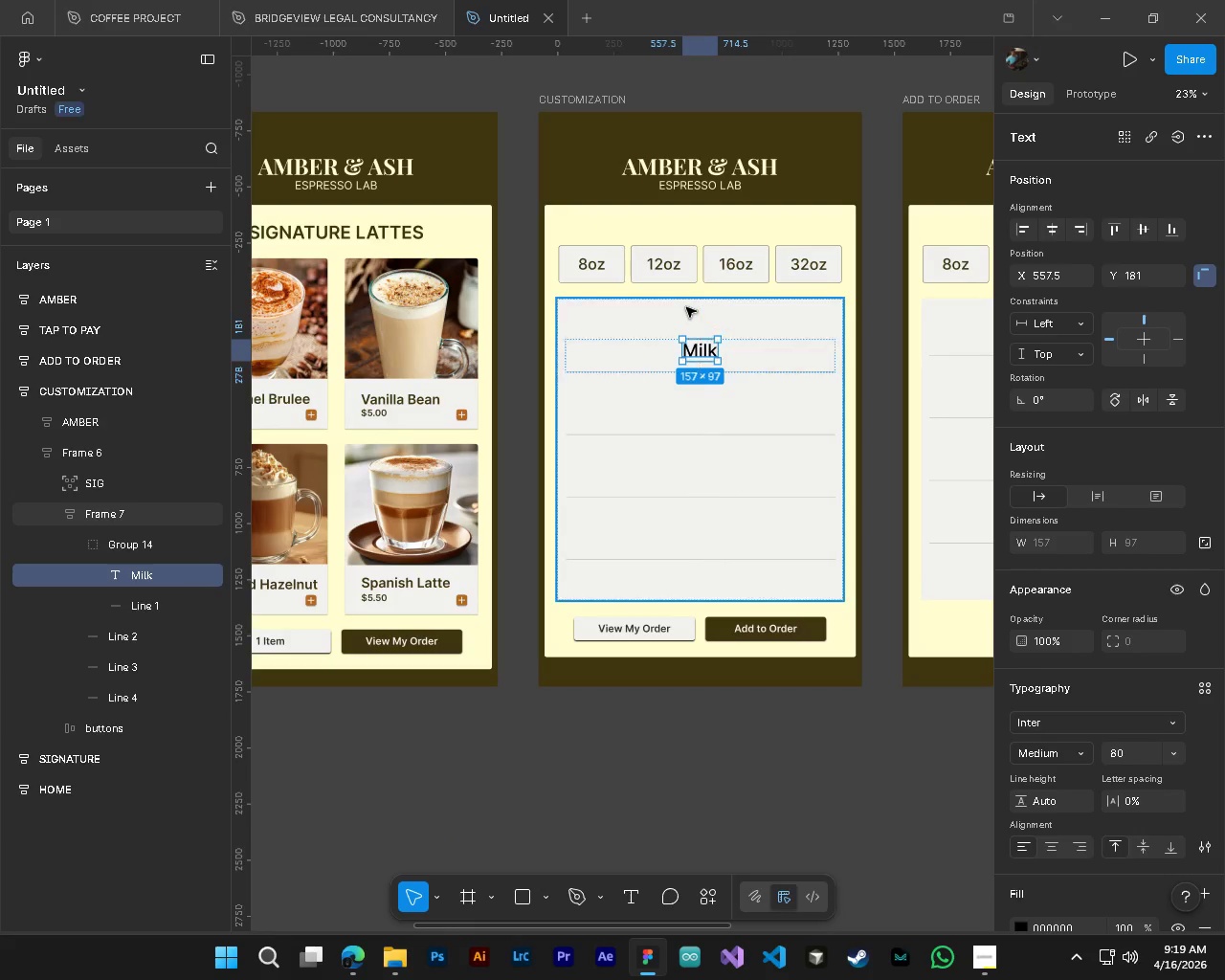 
key(Alt+Control+AltLeft)
 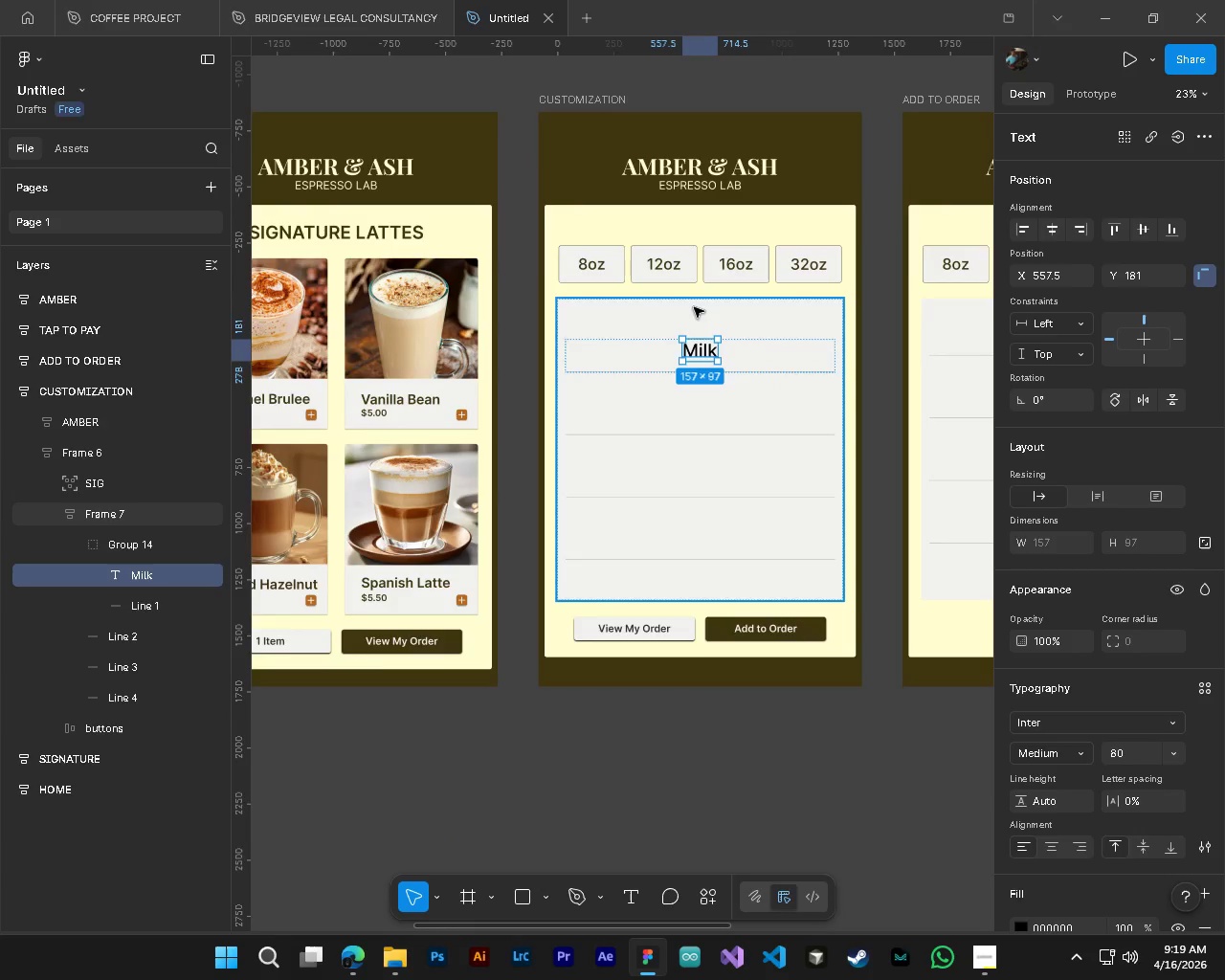 
hold_key(key=ControlLeft, duration=0.88)
scroll: coordinate [687, 336], scroll_direction: up, amount: 7.0
 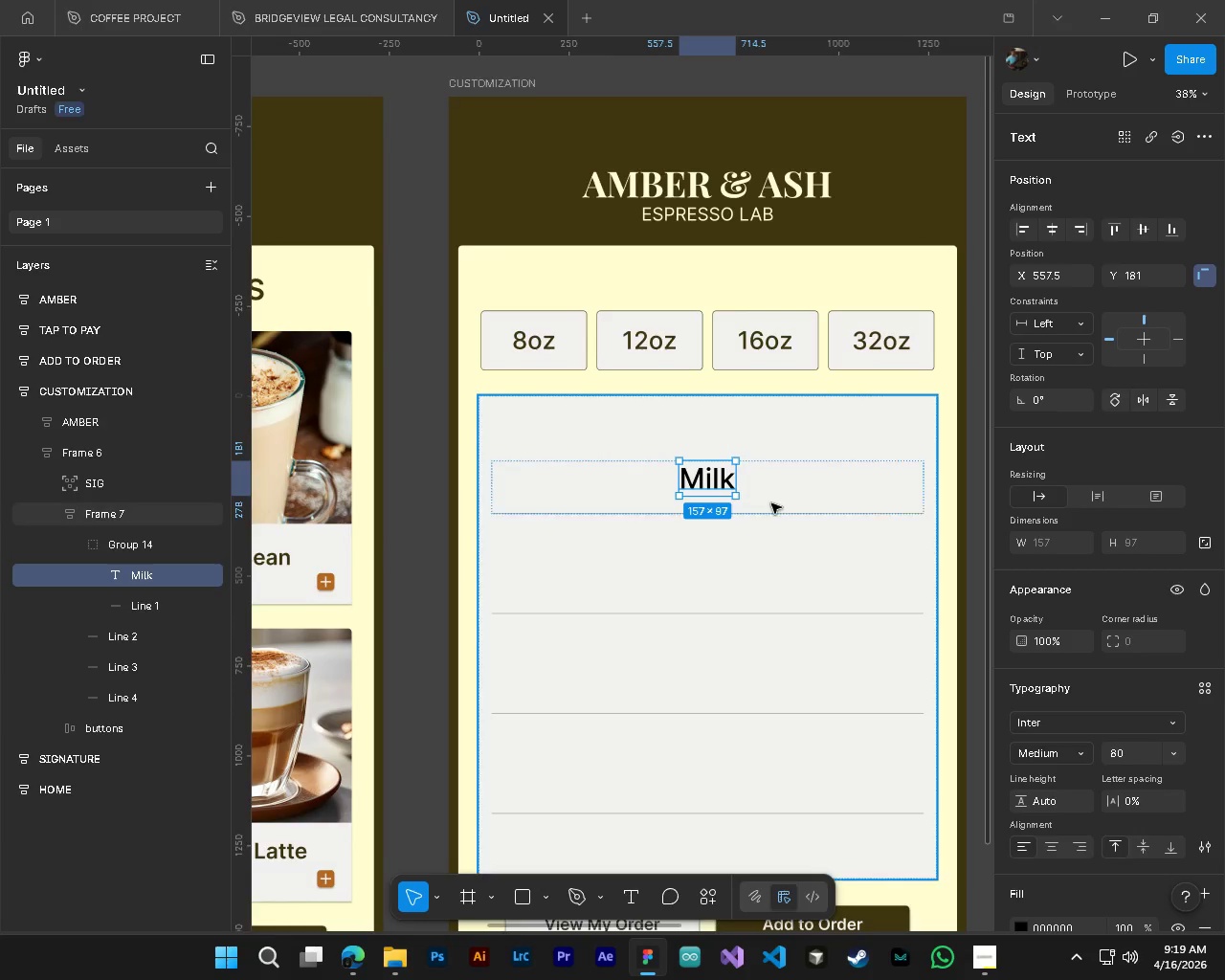 
scroll: coordinate [767, 504], scroll_direction: down, amount: 3.0
 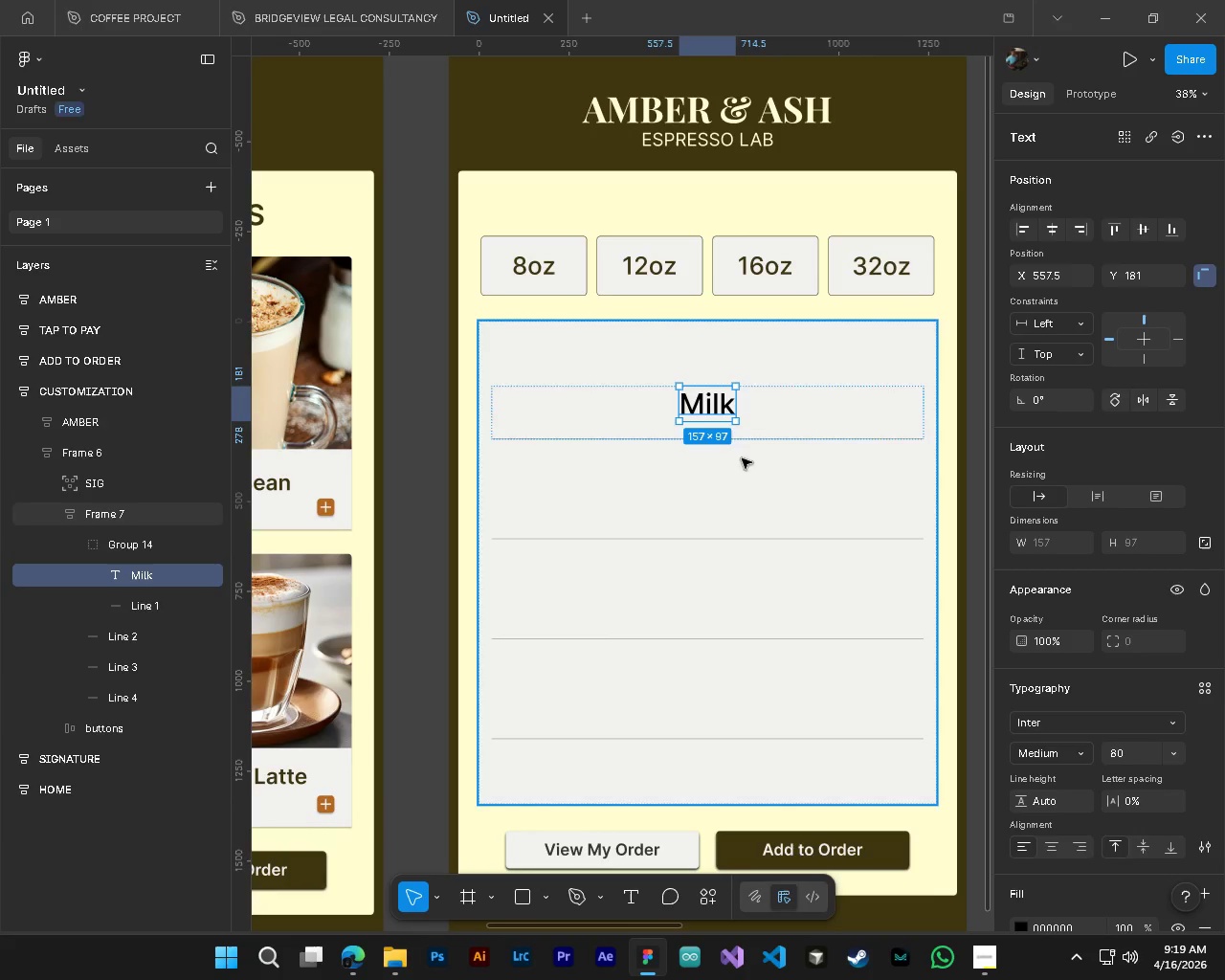 
hold_key(key=AltLeft, duration=0.66)
 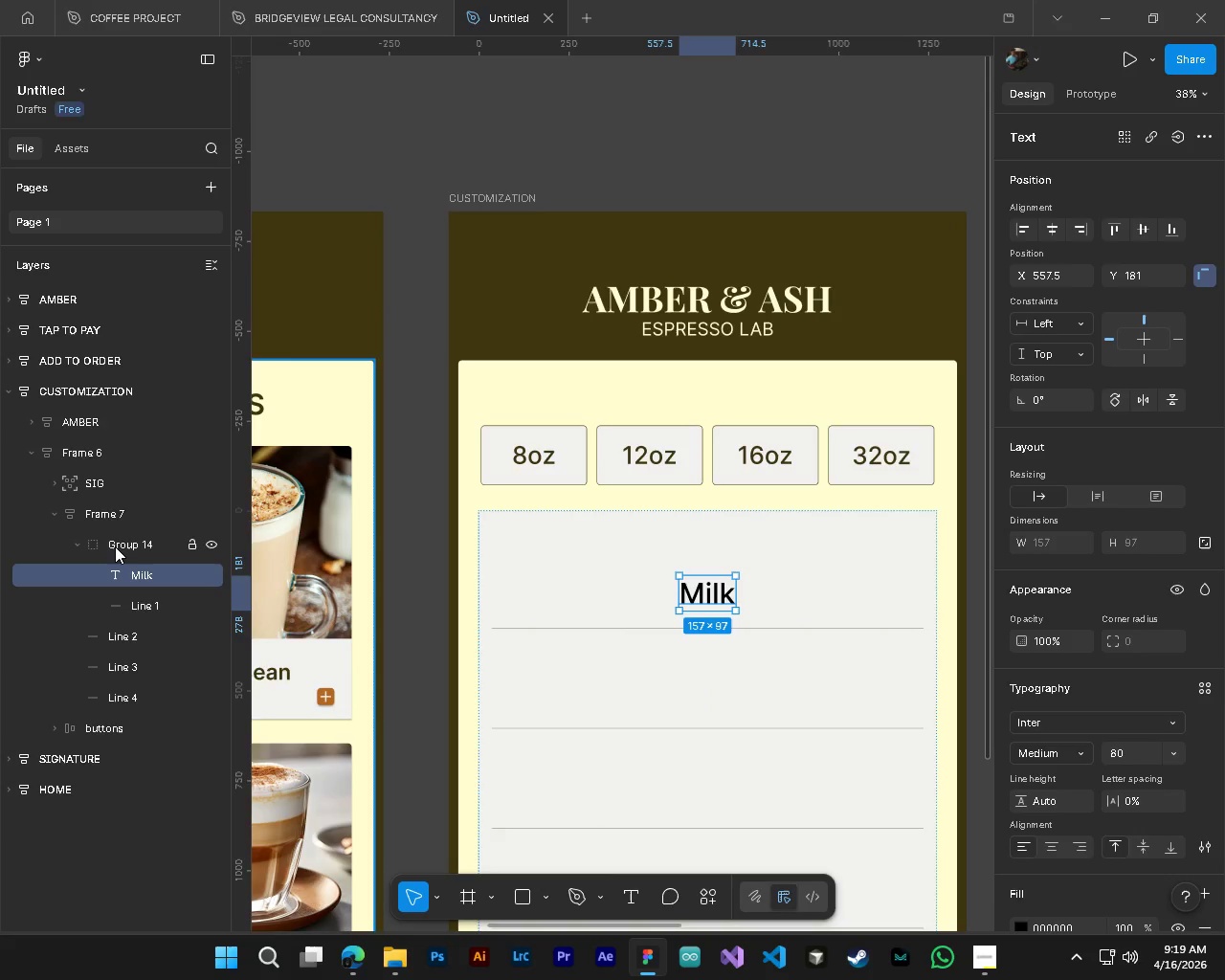 
hold_key(key=ControlLeft, duration=1.03)
 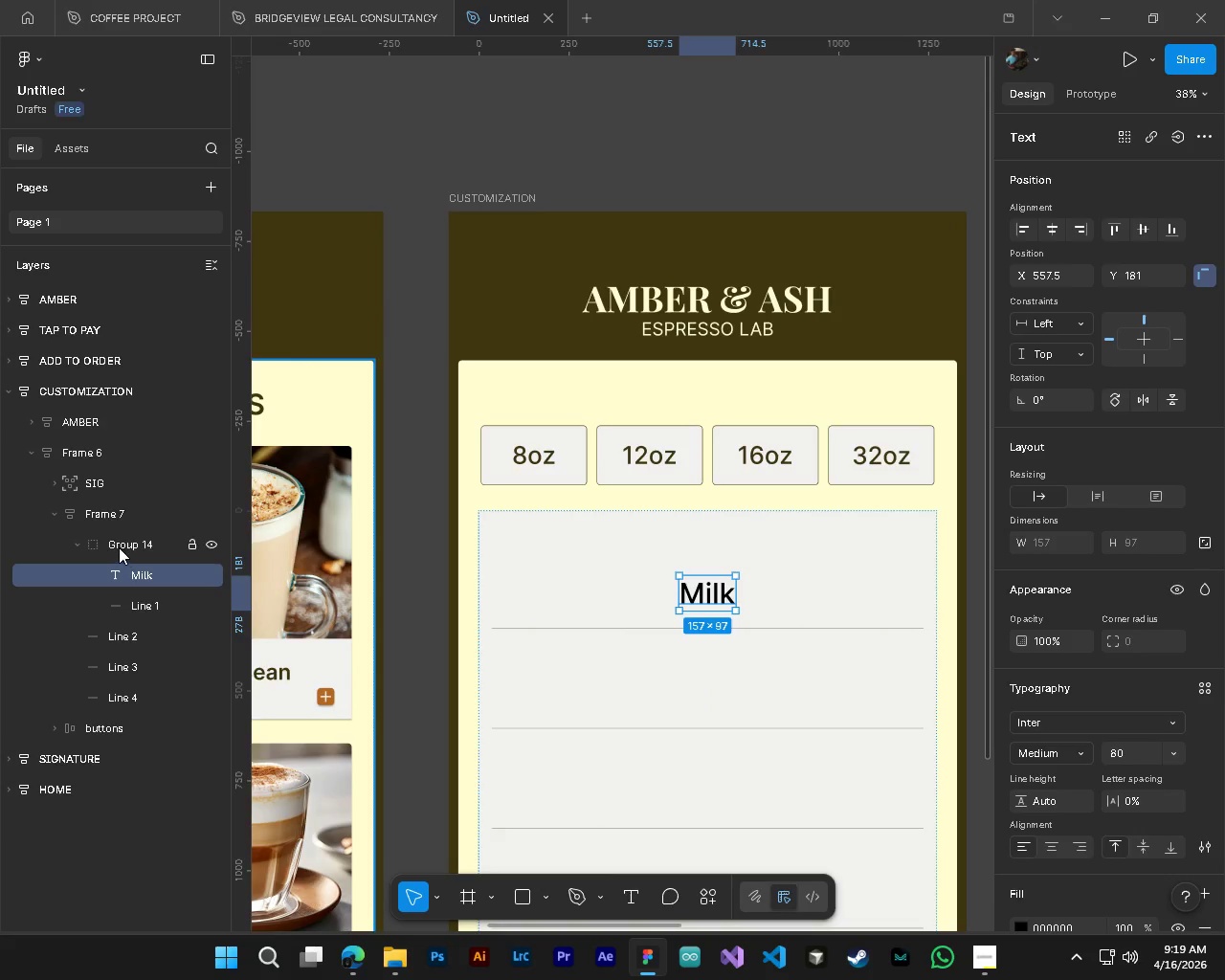 
scroll: coordinate [715, 394], scroll_direction: up, amount: 4.0
 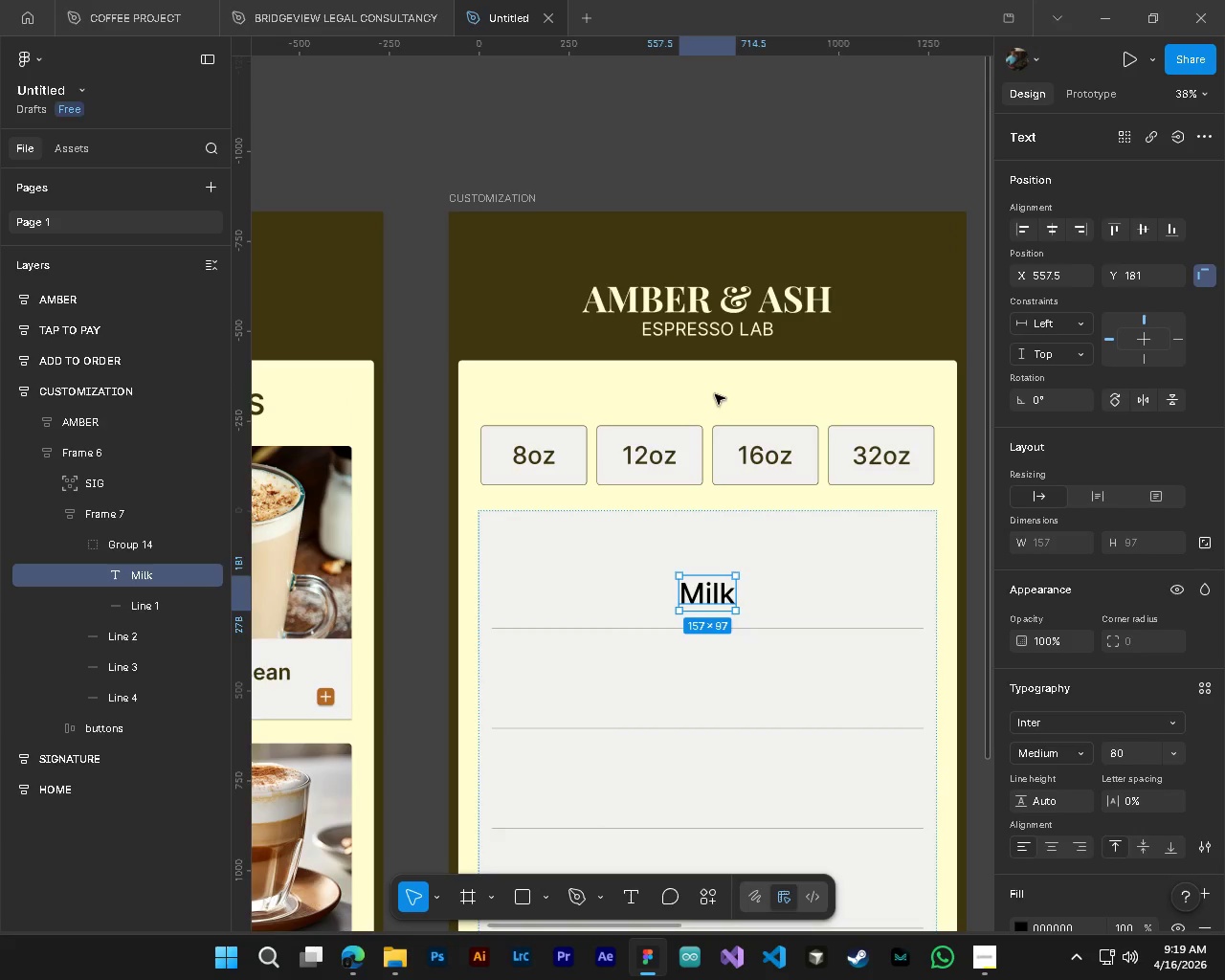 
left_click([112, 544])
 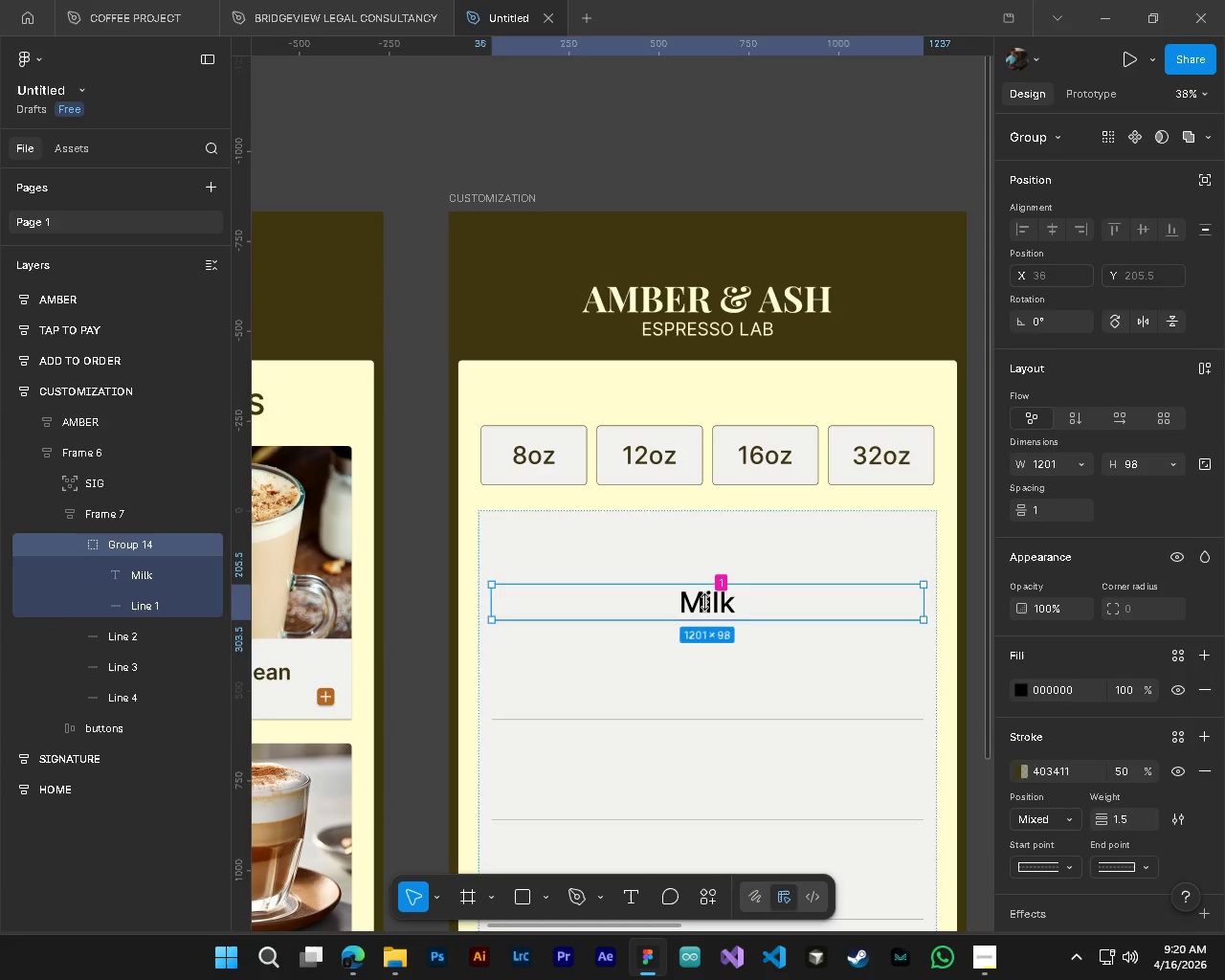 
wait(6.75)
 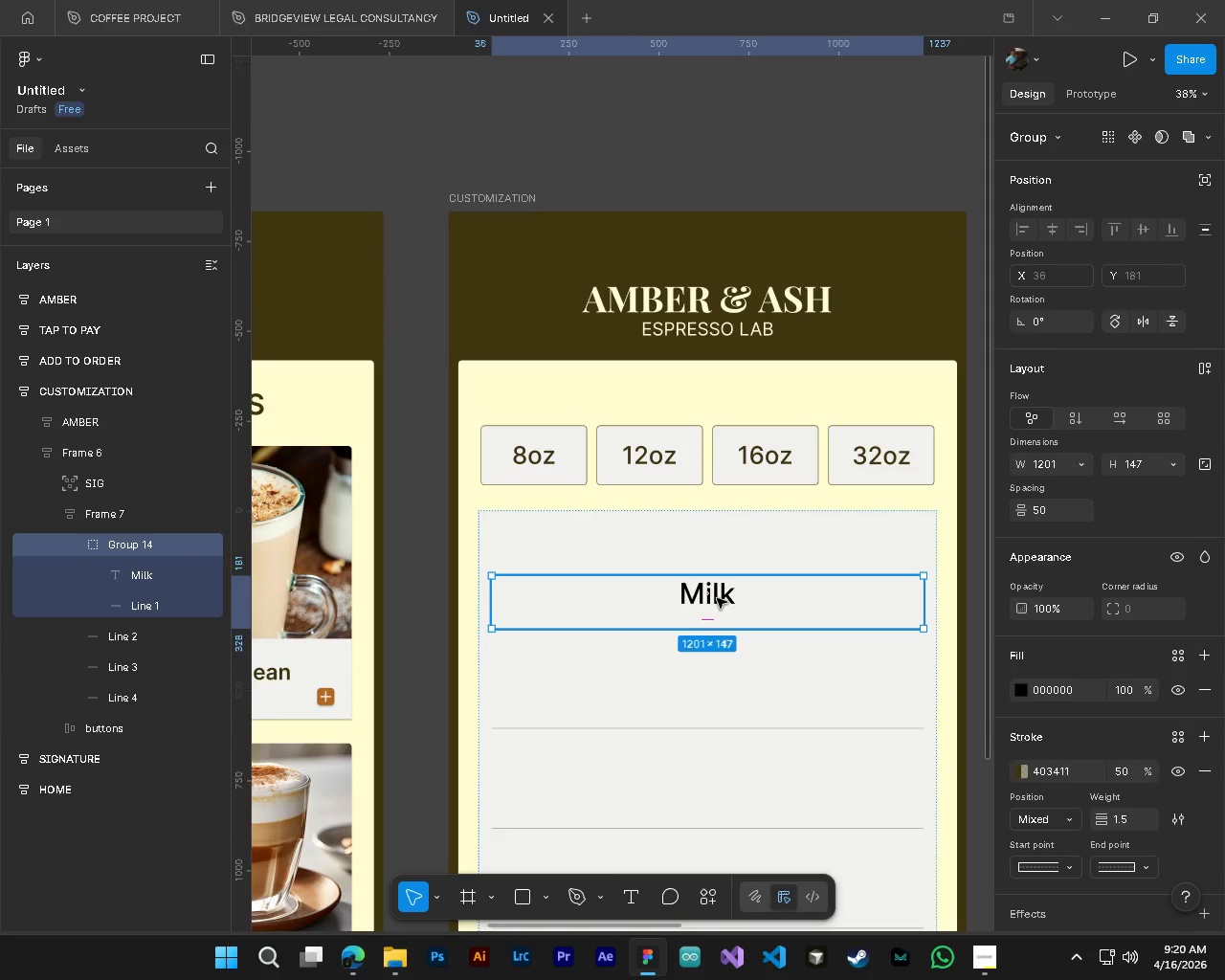 
left_click_drag(start_coordinate=[713, 592], to_coordinate=[714, 560])
 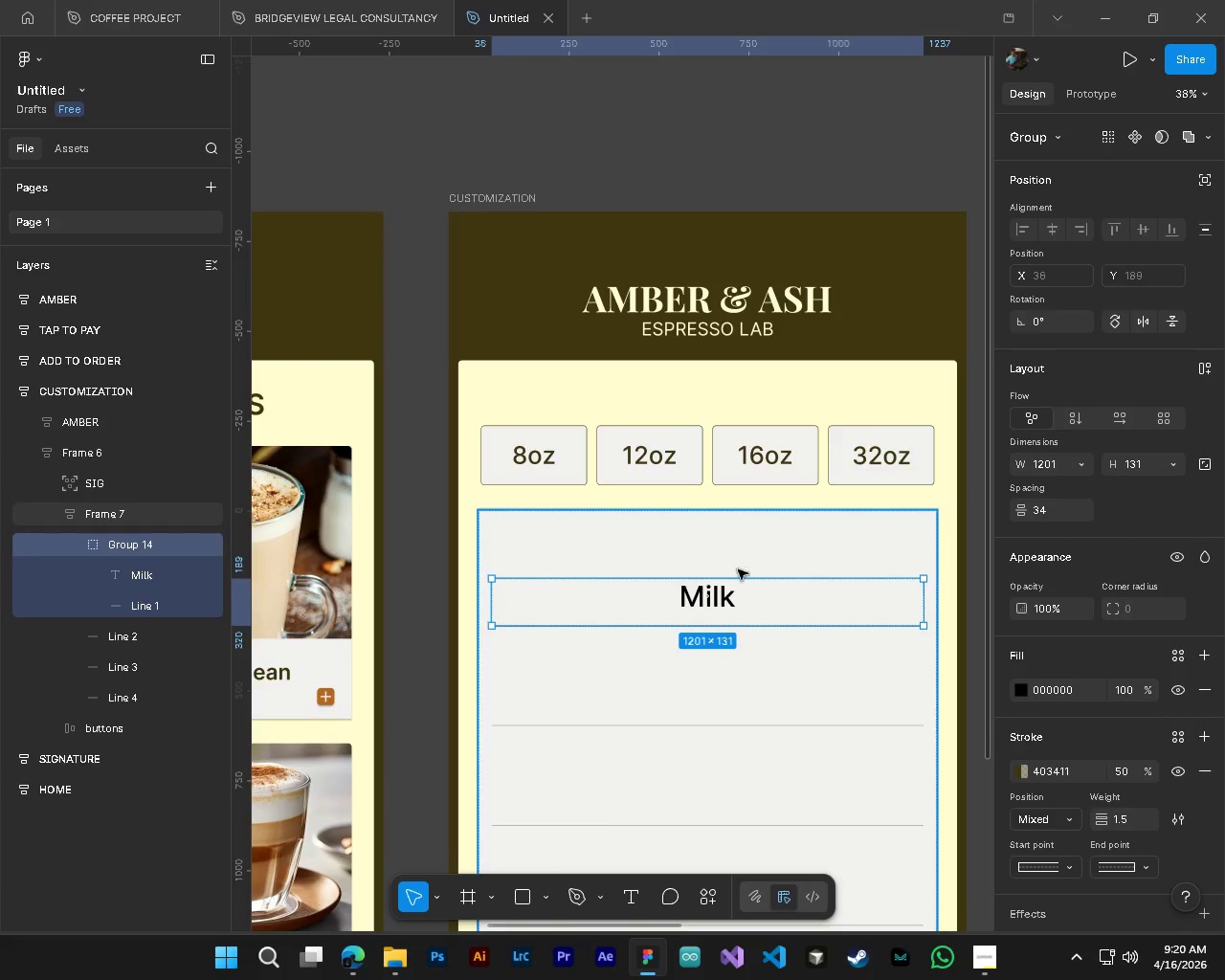 
hold_key(key=ControlLeft, duration=0.64)
scroll: coordinate [703, 660], scroll_direction: up, amount: 4.0
 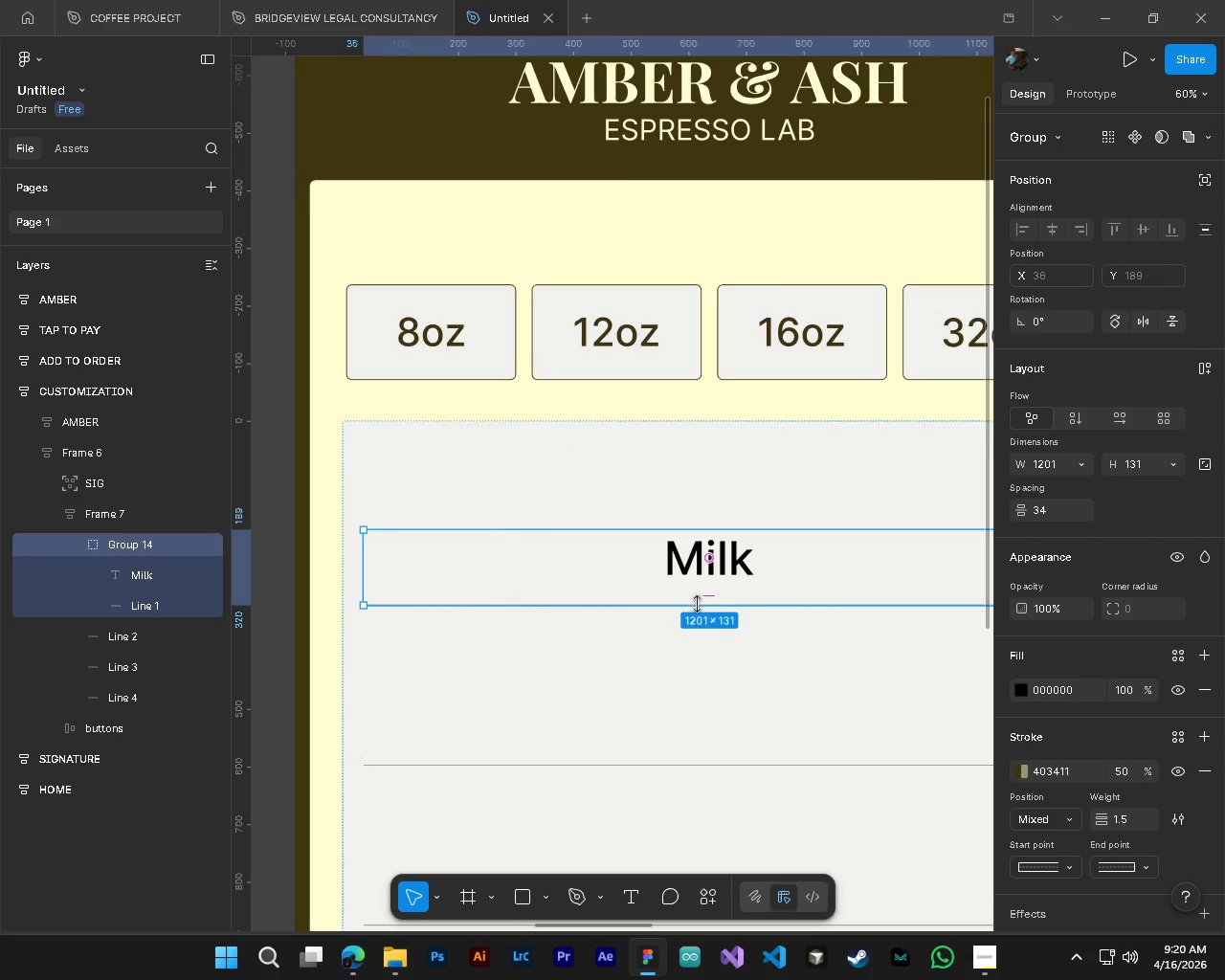 
left_click_drag(start_coordinate=[697, 578], to_coordinate=[697, 543])
 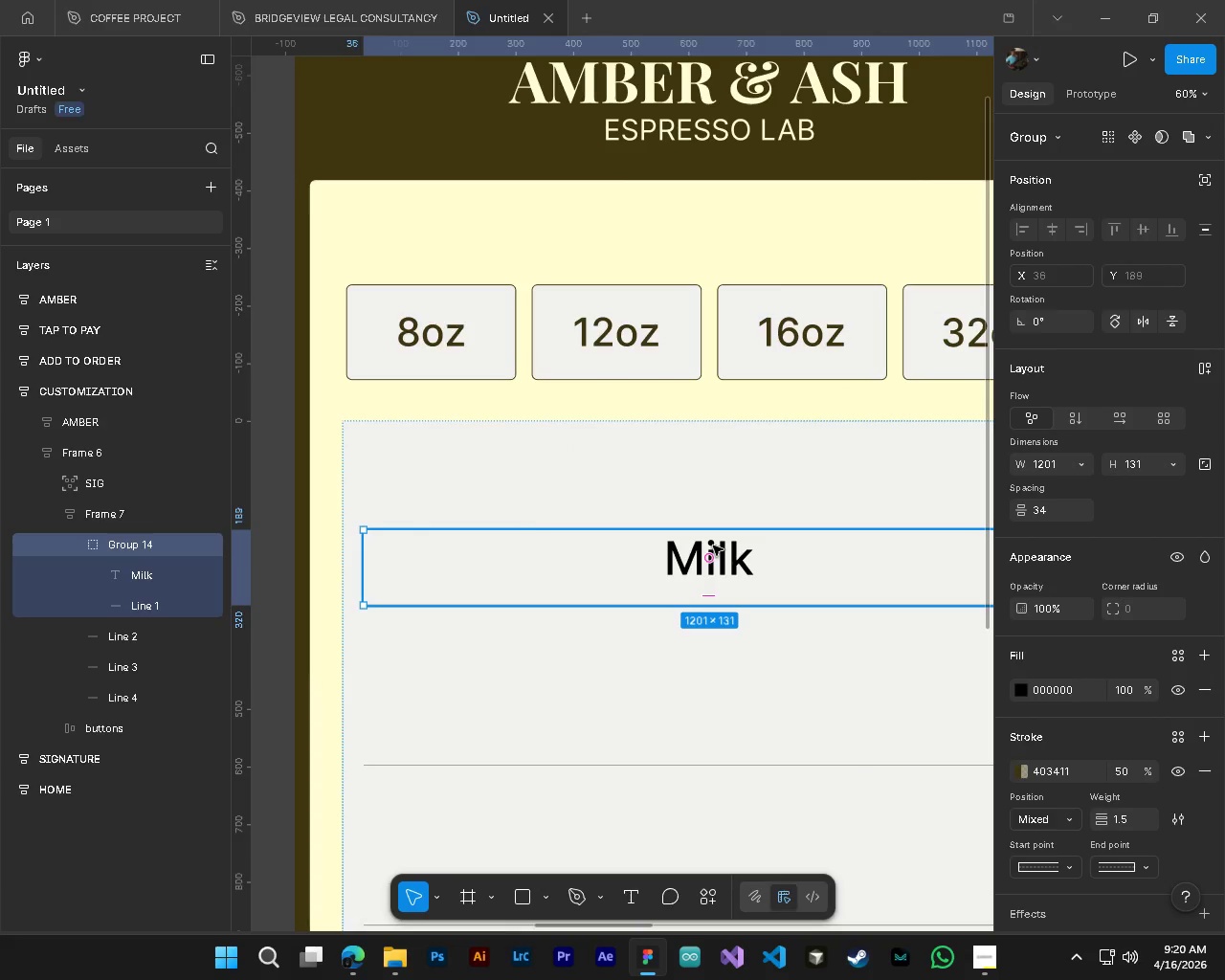 
key(Control+ControlLeft)
 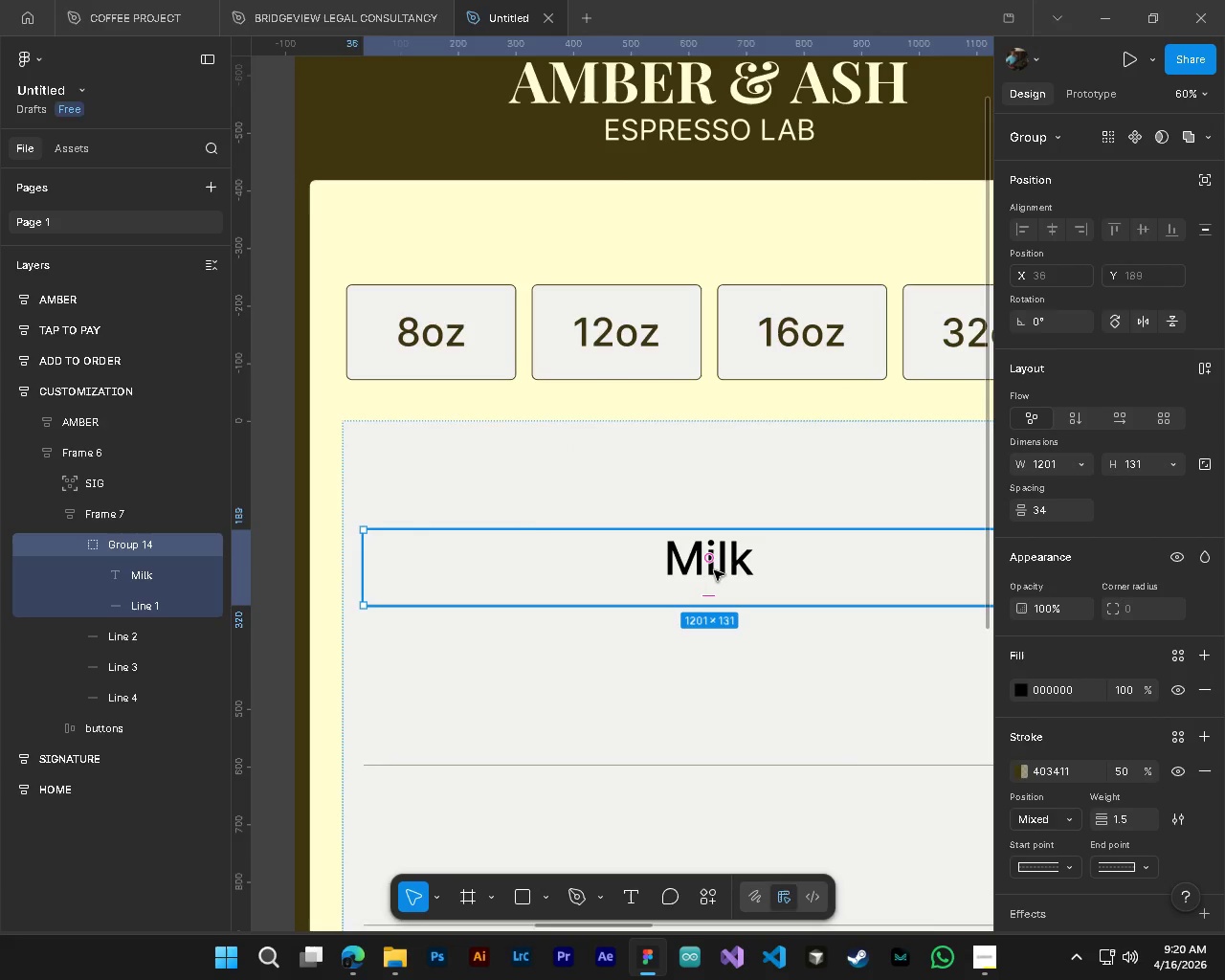 
key(Control+ControlLeft)
 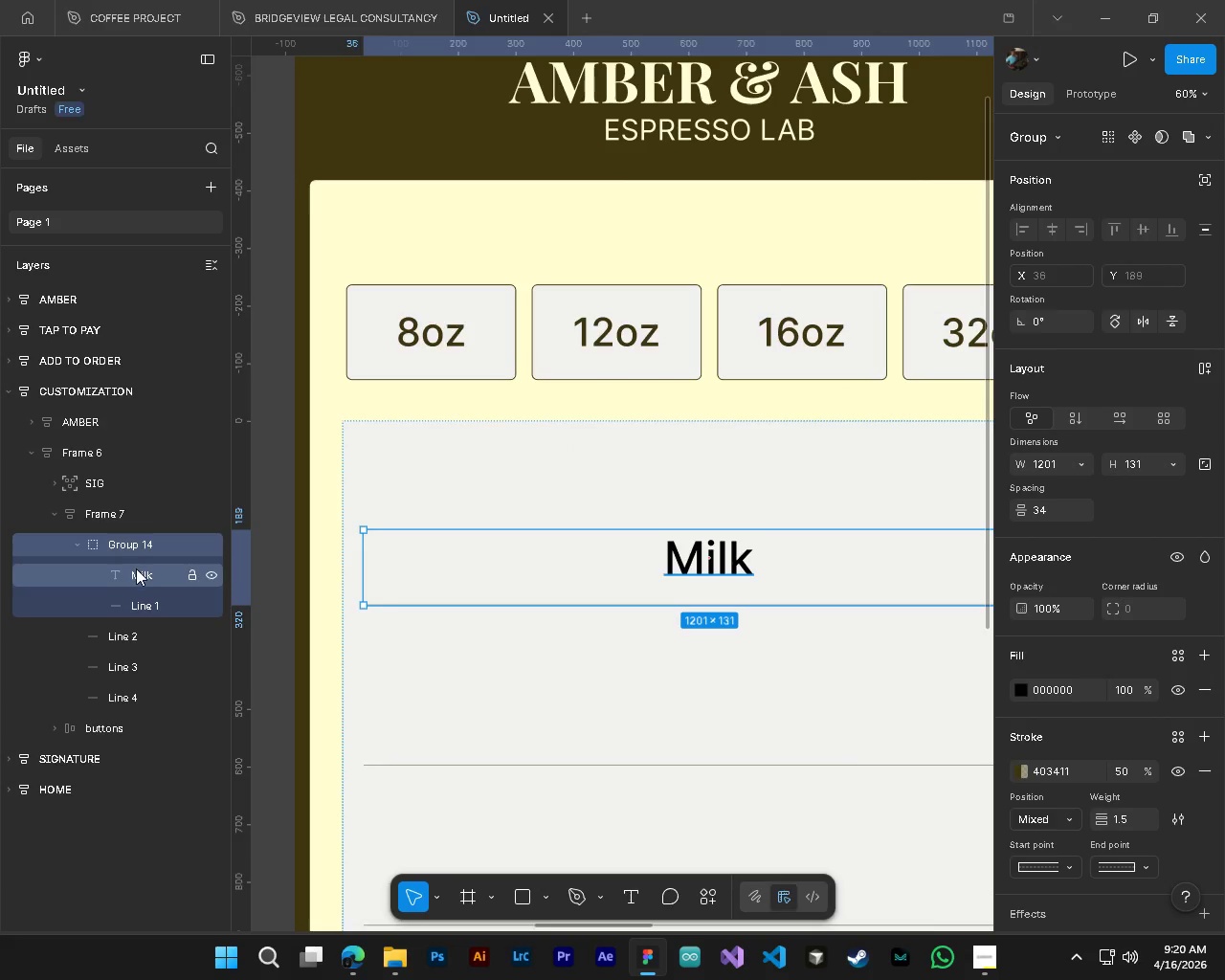 
left_click([135, 572])
 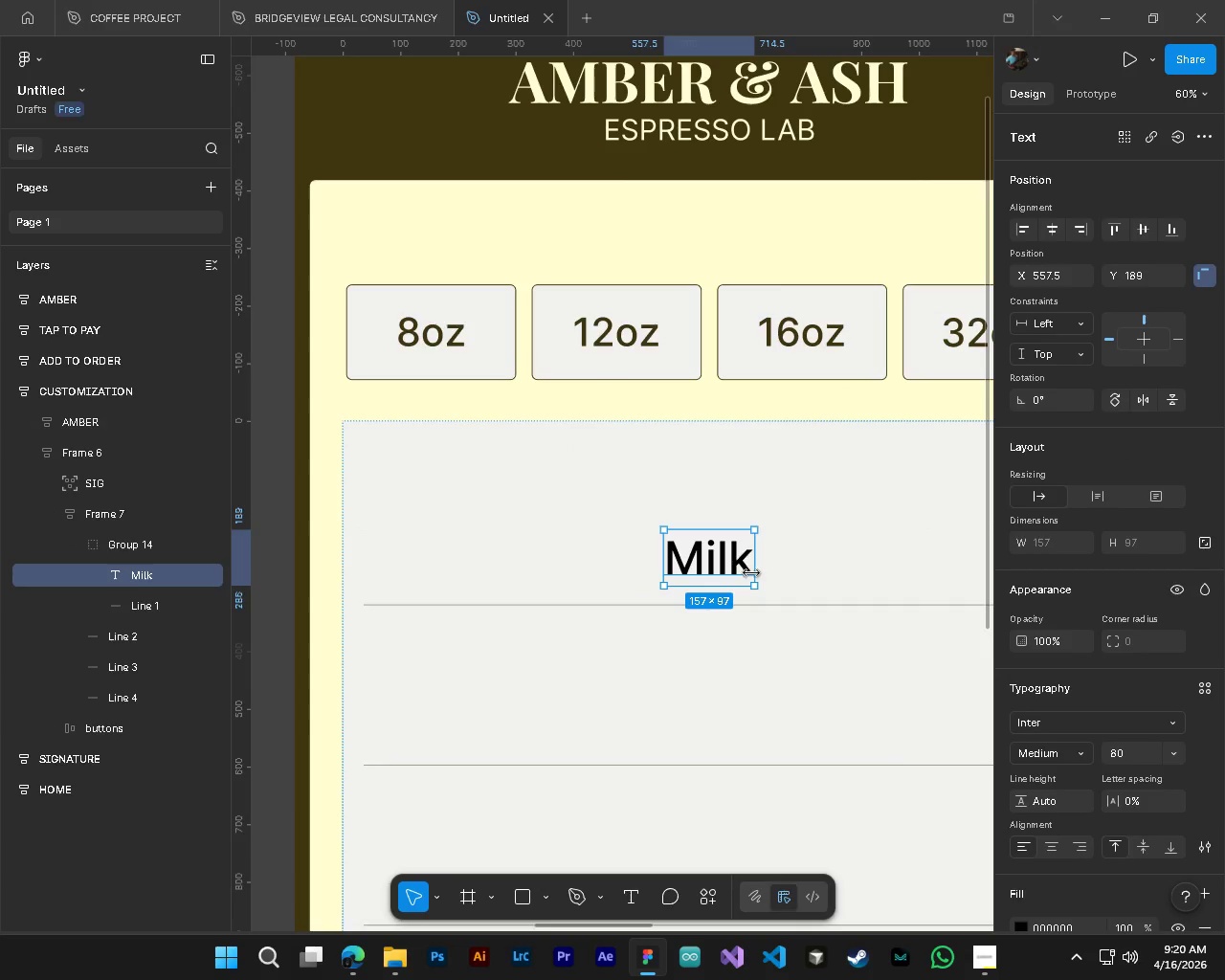 
left_click_drag(start_coordinate=[705, 569], to_coordinate=[433, 569])
 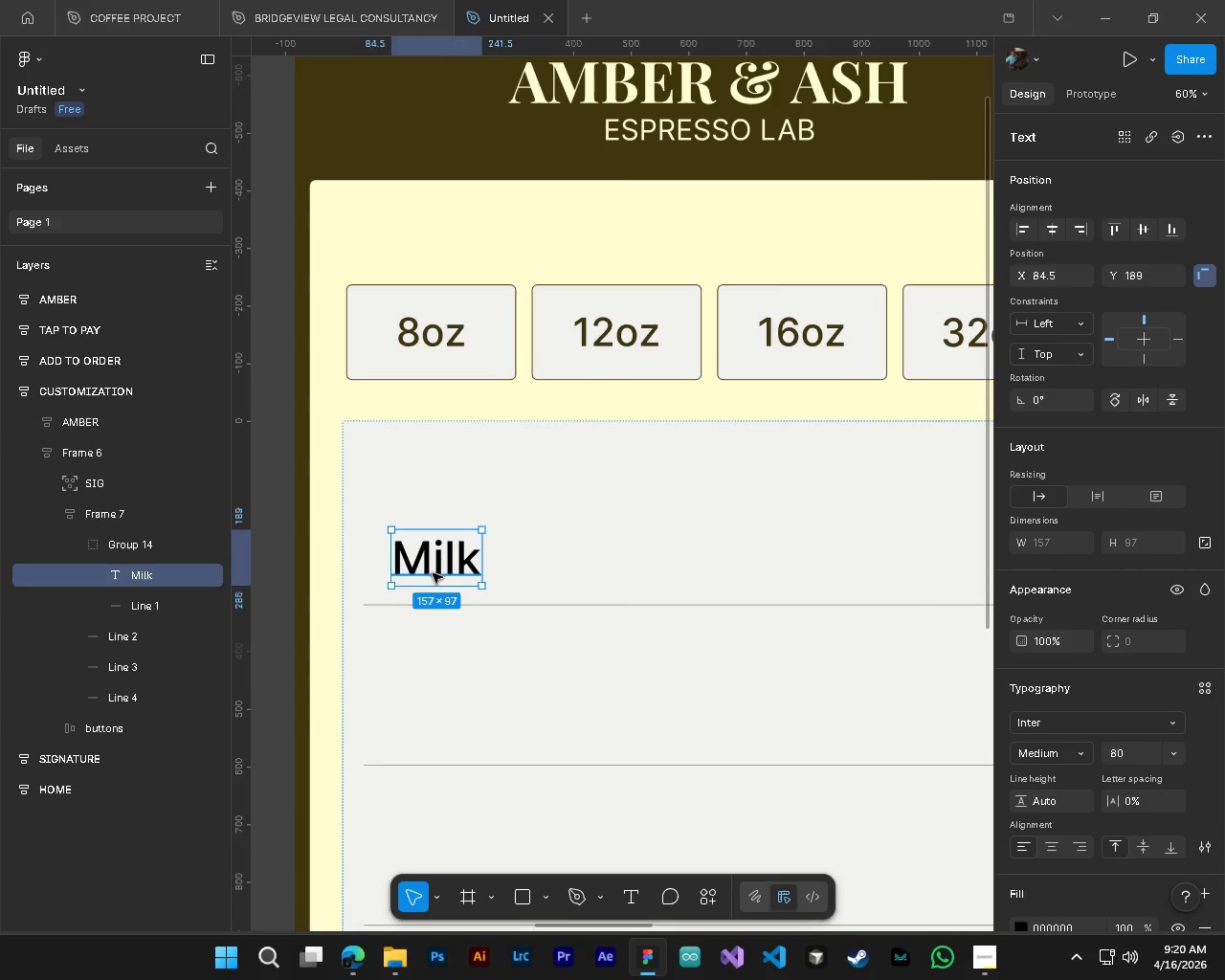 
hold_key(key=ControlLeft, duration=0.42)
 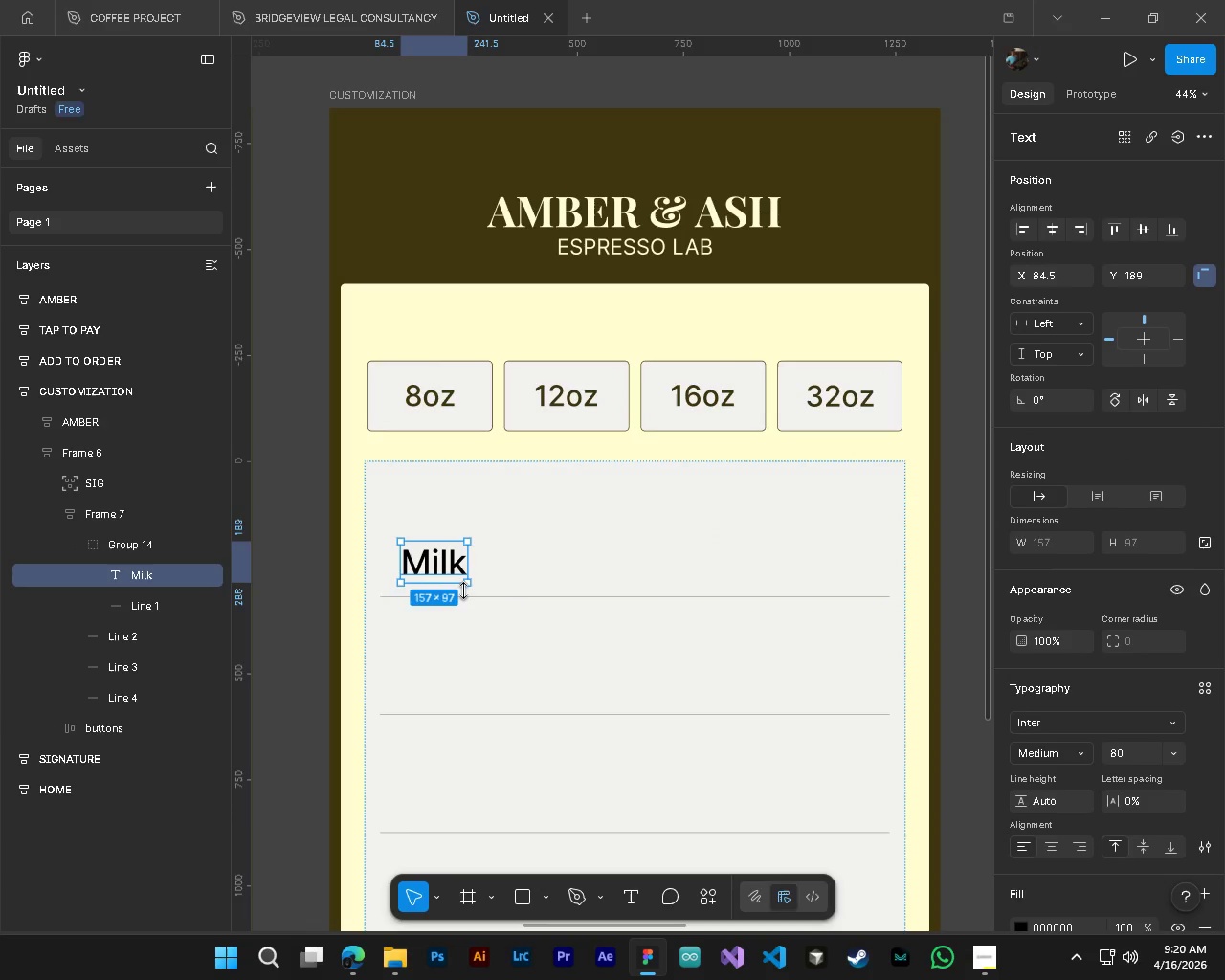 
key(Alt+Control+AltLeft)
 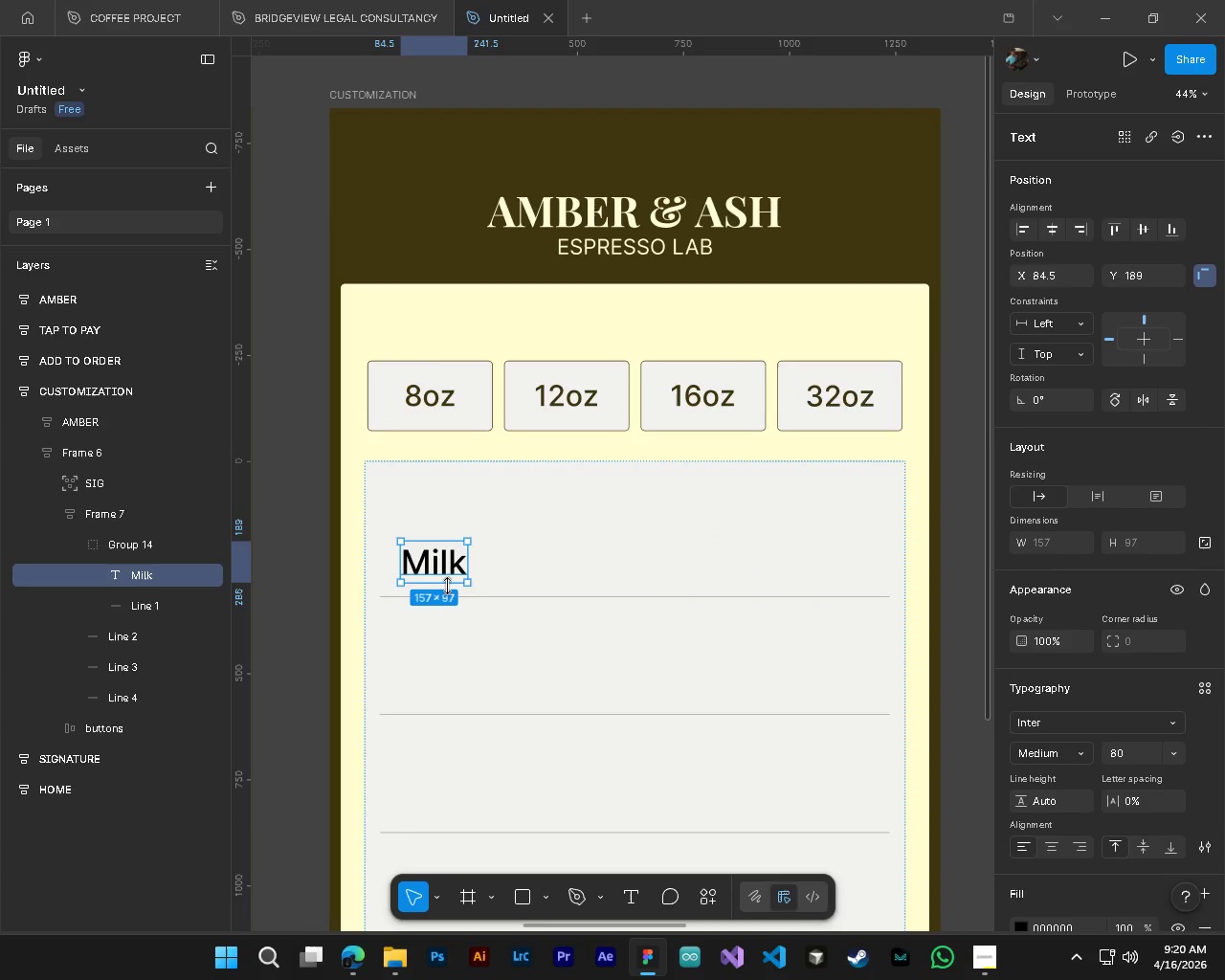 
scroll: coordinate [426, 576], scroll_direction: down, amount: 4.0
 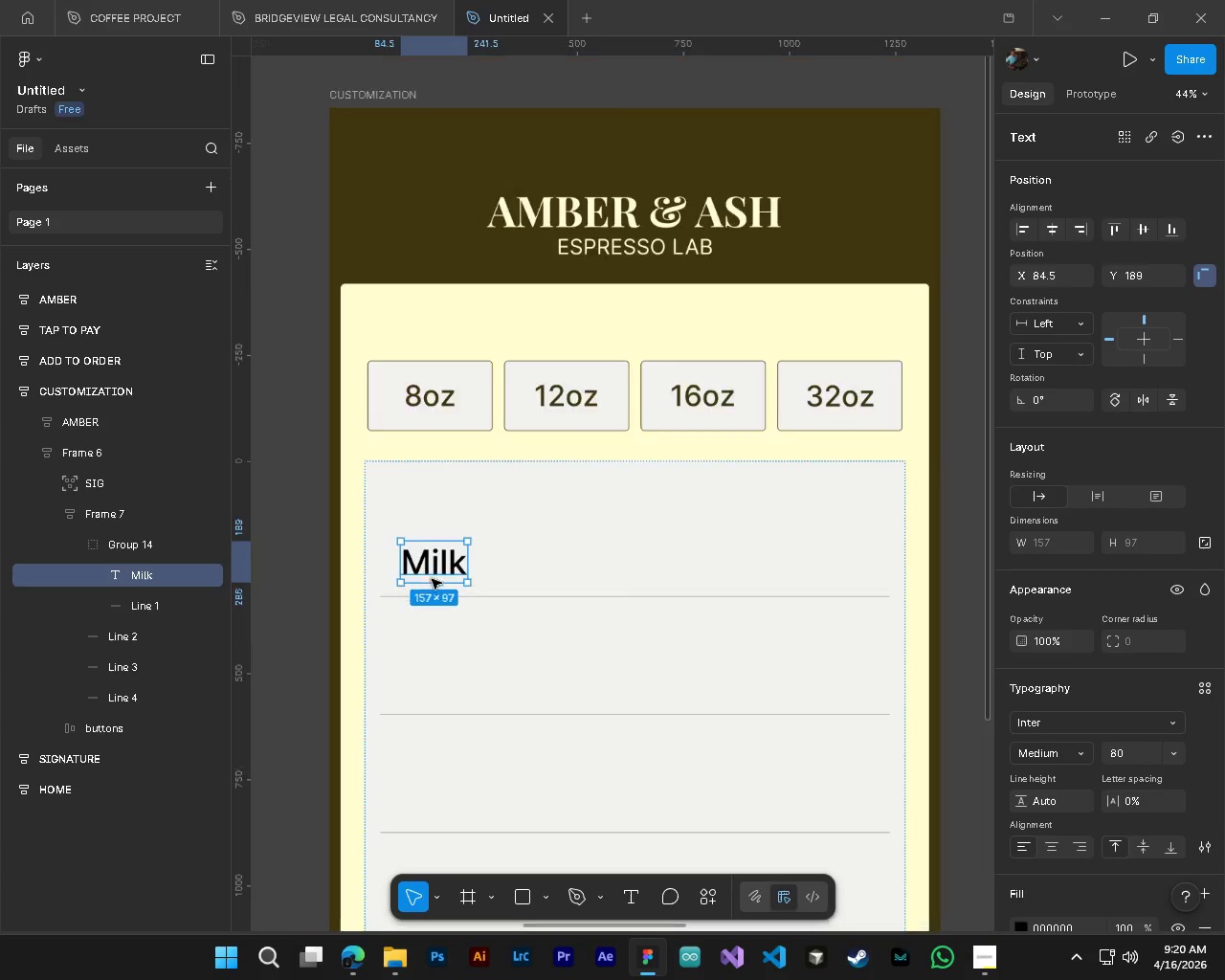 
hold_key(key=ShiftLeft, duration=0.86)
 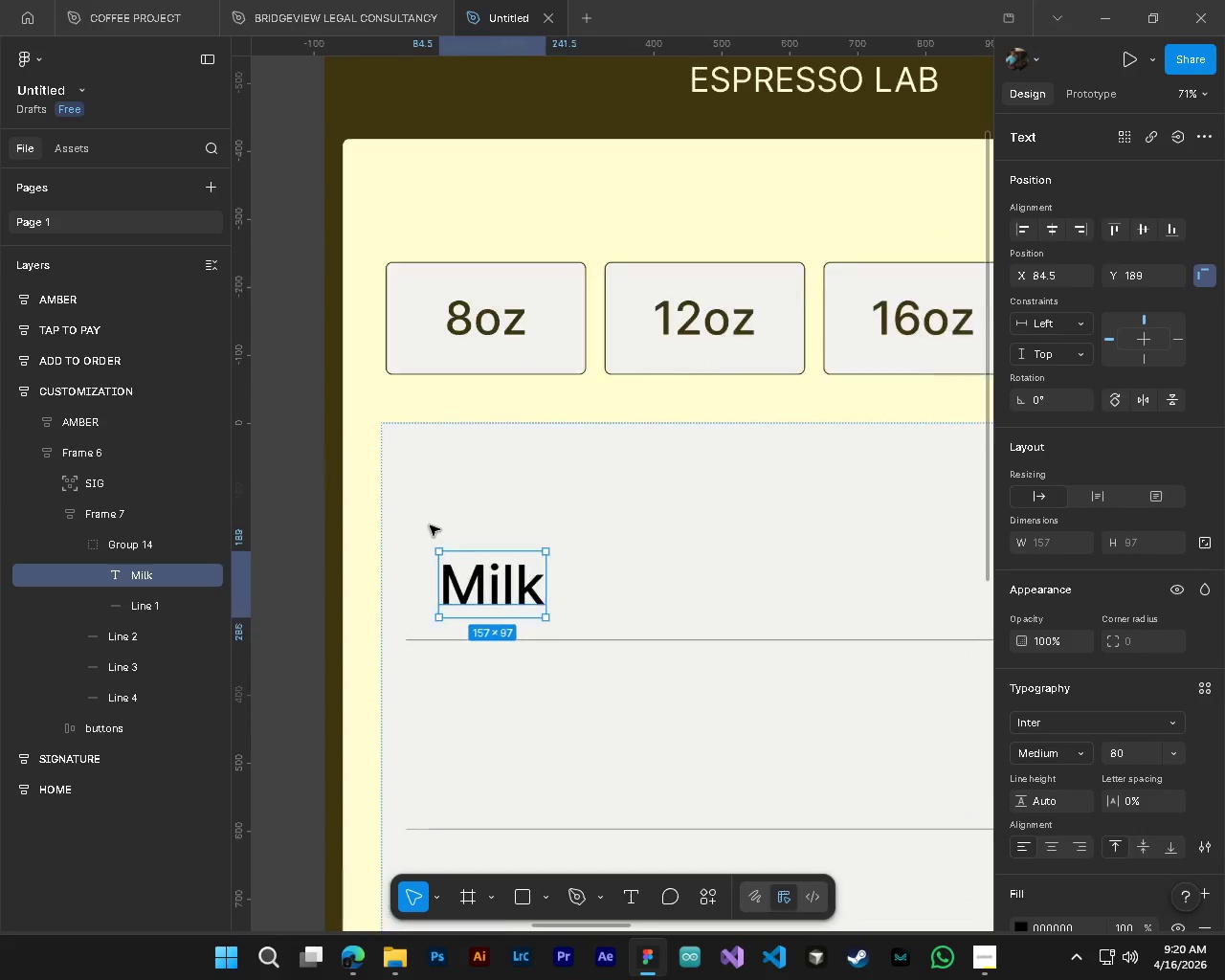 
key(Alt+AltLeft)
 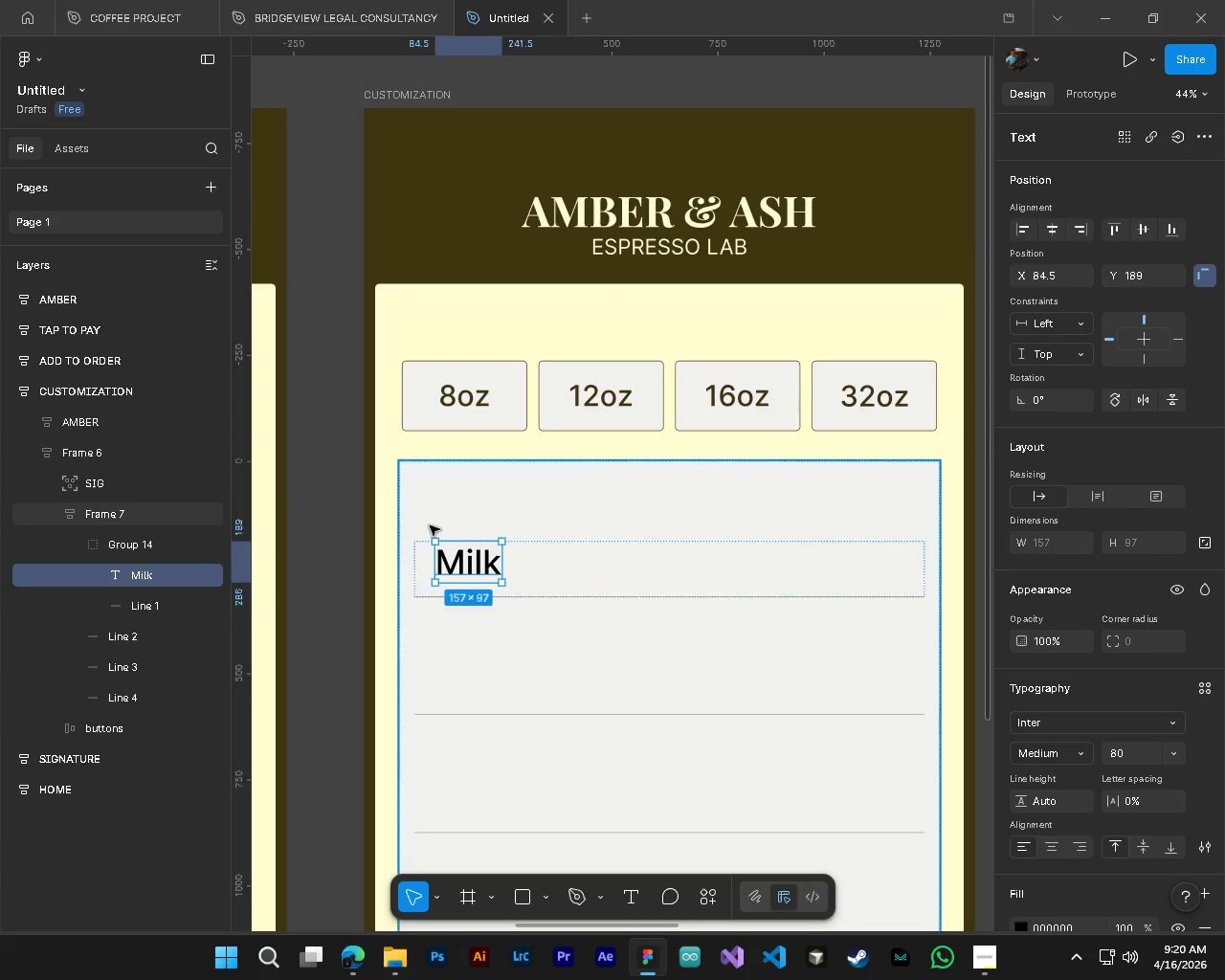 
hold_key(key=ControlLeft, duration=0.41)
 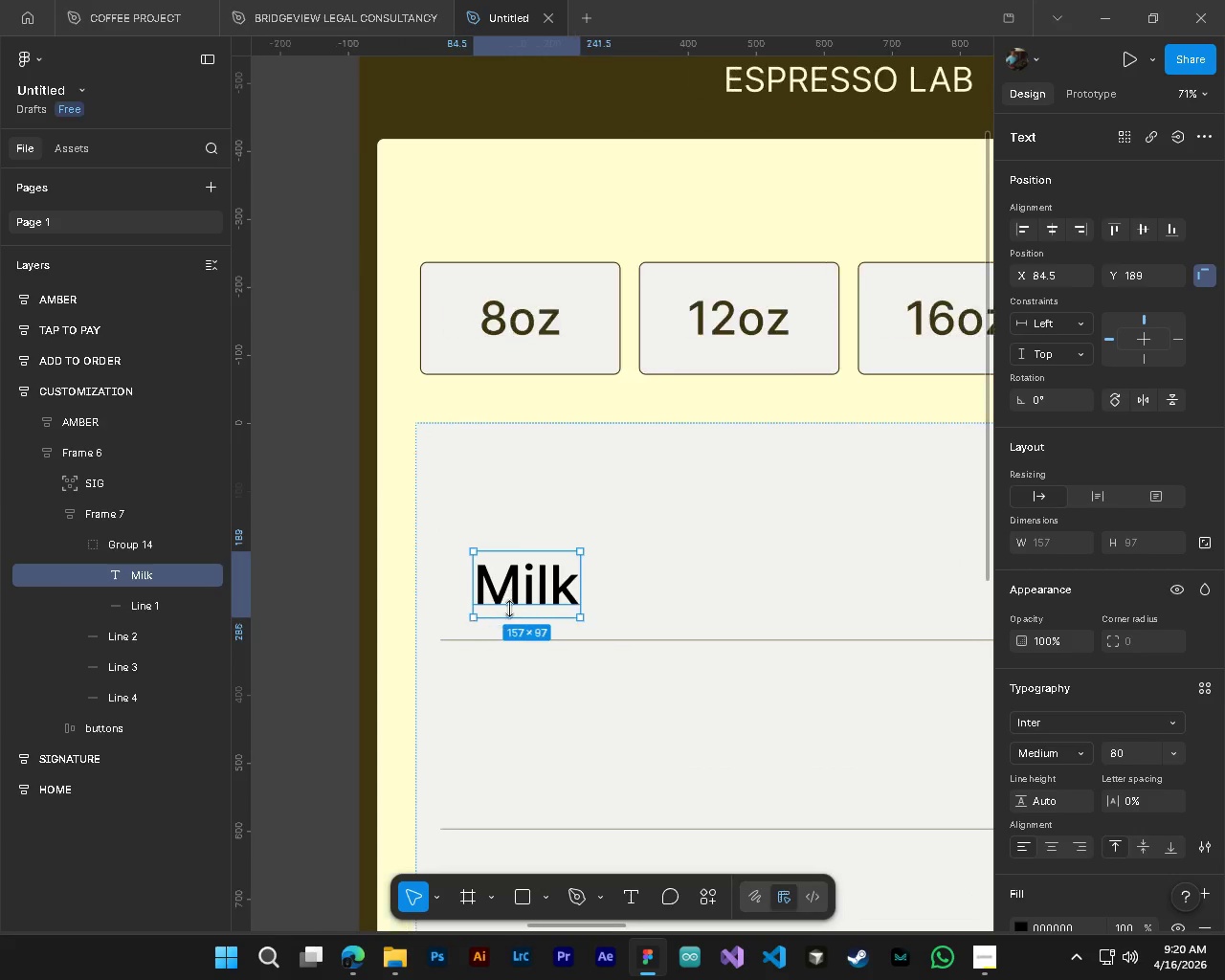 
scroll: coordinate [540, 605], scroll_direction: up, amount: 3.0
 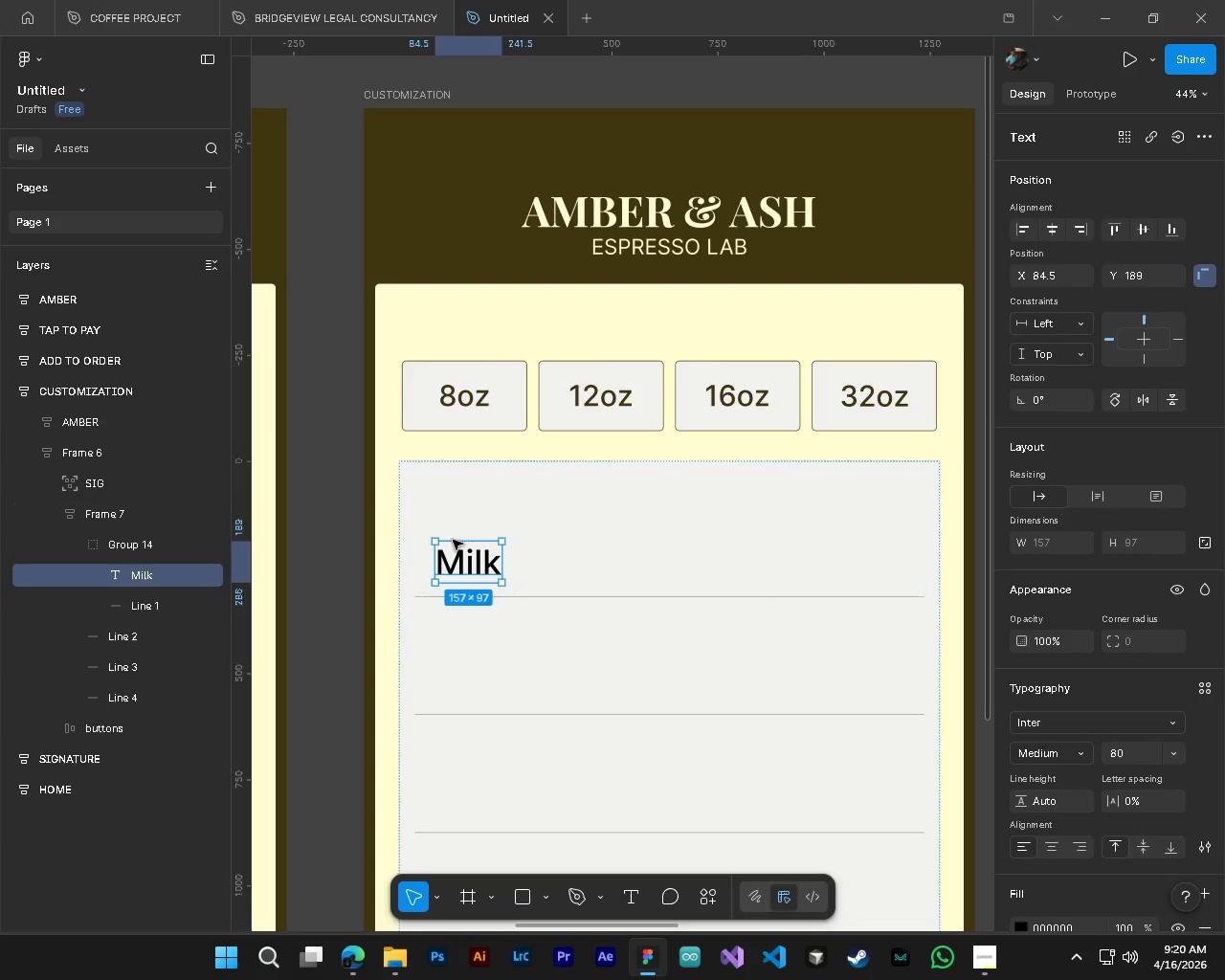 
hold_key(key=ShiftLeft, duration=0.38)
 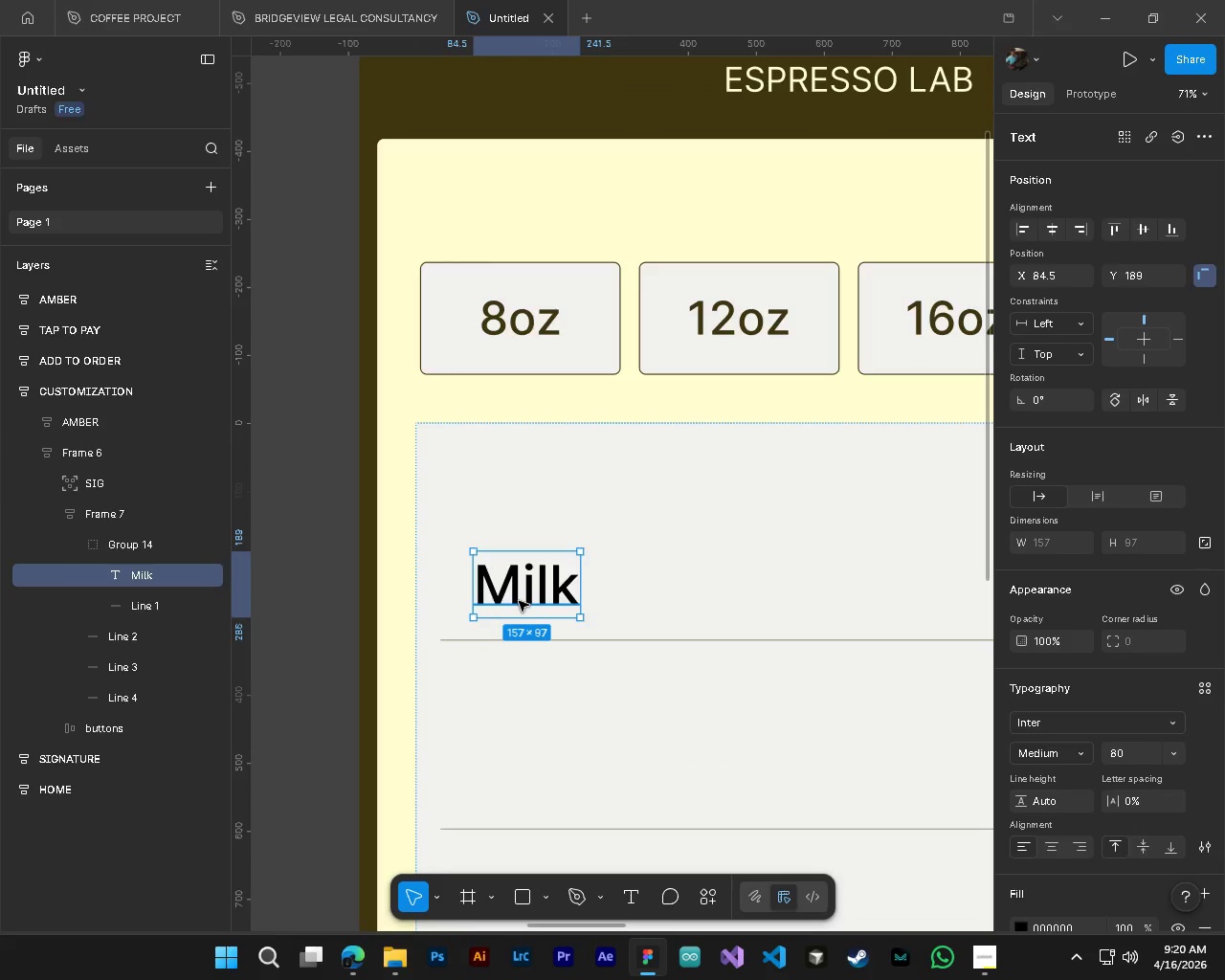 
scroll: coordinate [469, 619], scroll_direction: up, amount: 7.0
 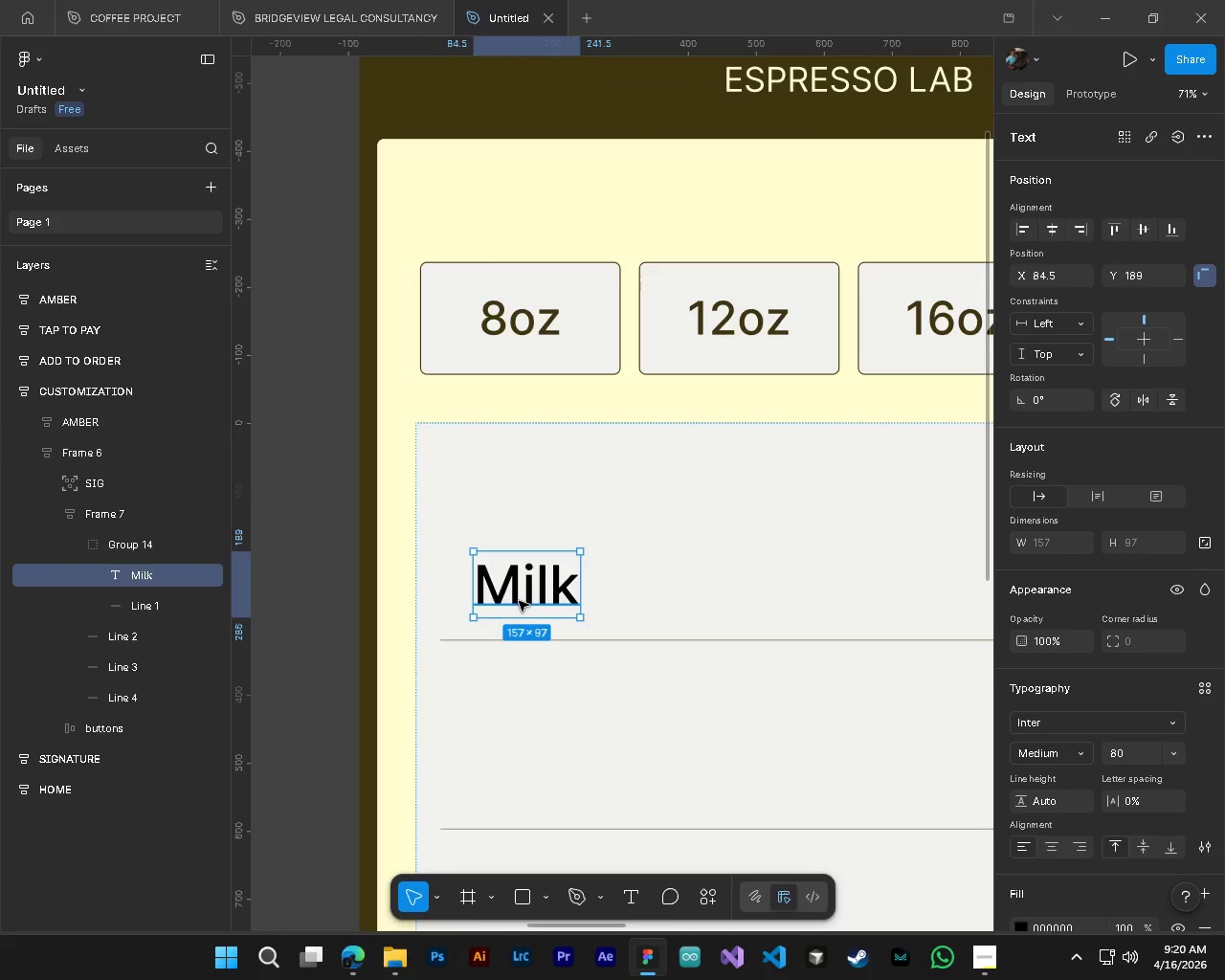 
left_click_drag(start_coordinate=[514, 601], to_coordinate=[478, 602])
 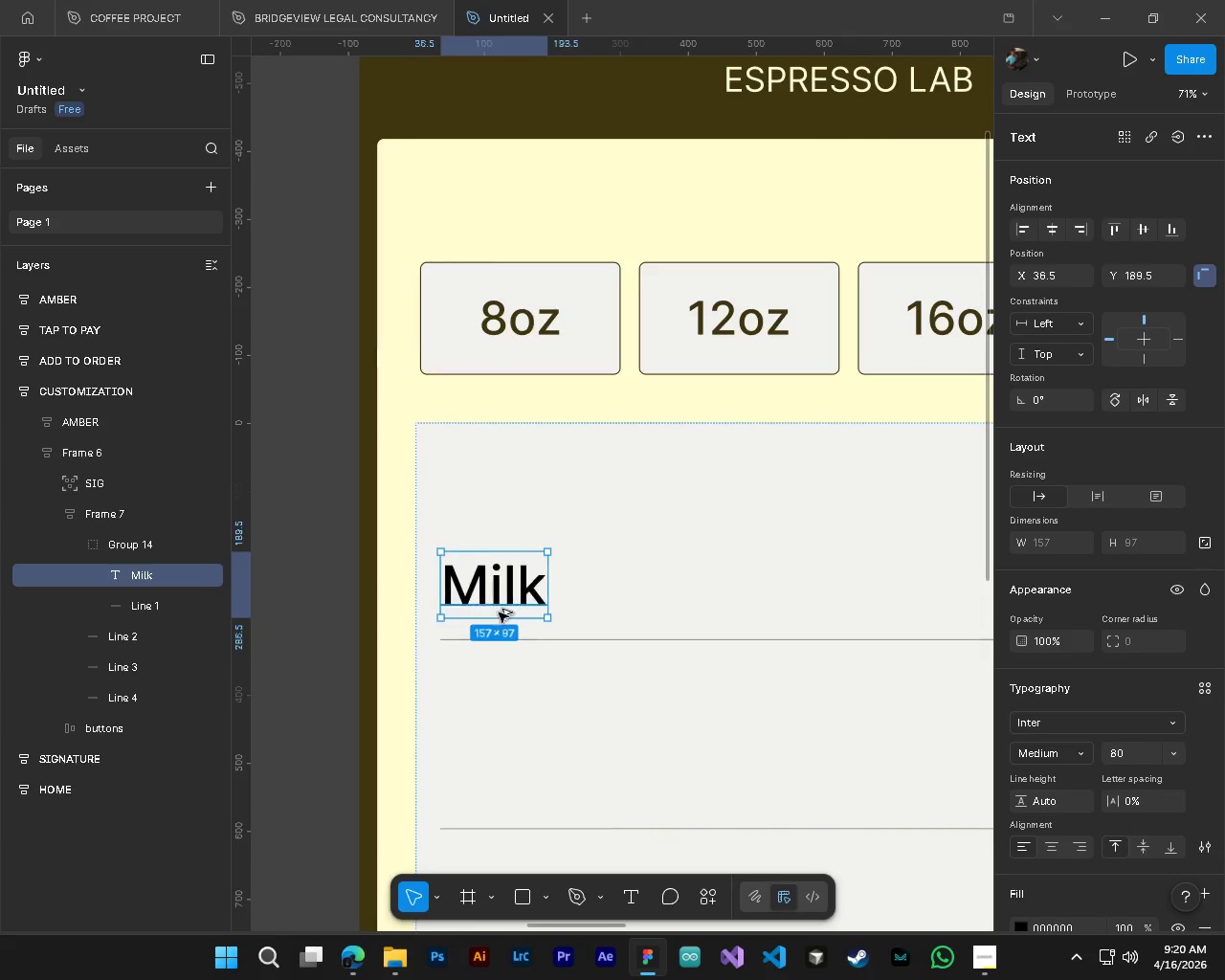 
hold_key(key=ControlLeft, duration=0.52)
 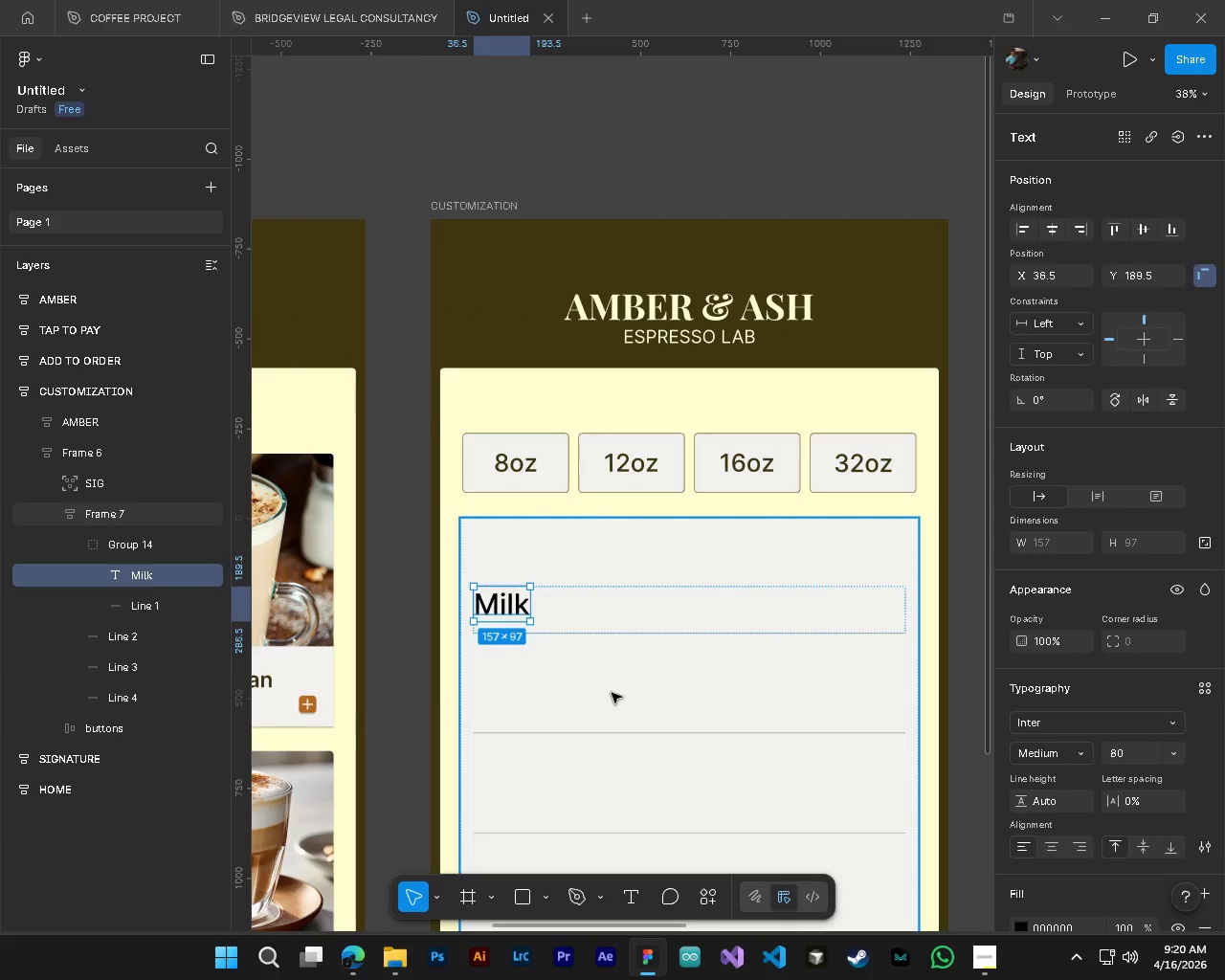 
key(Alt+Control+AltLeft)
 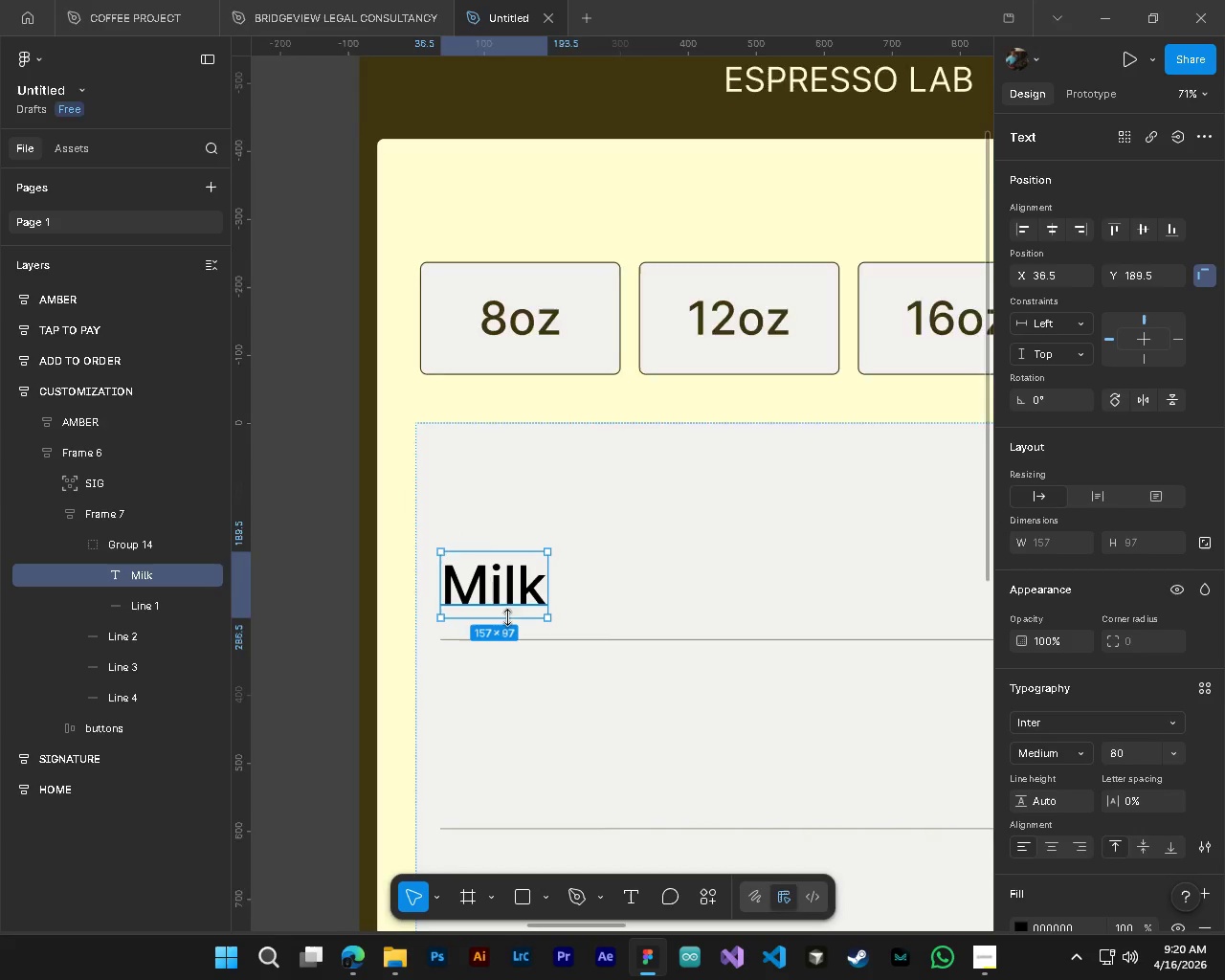 
key(Alt+Control+AltLeft)
 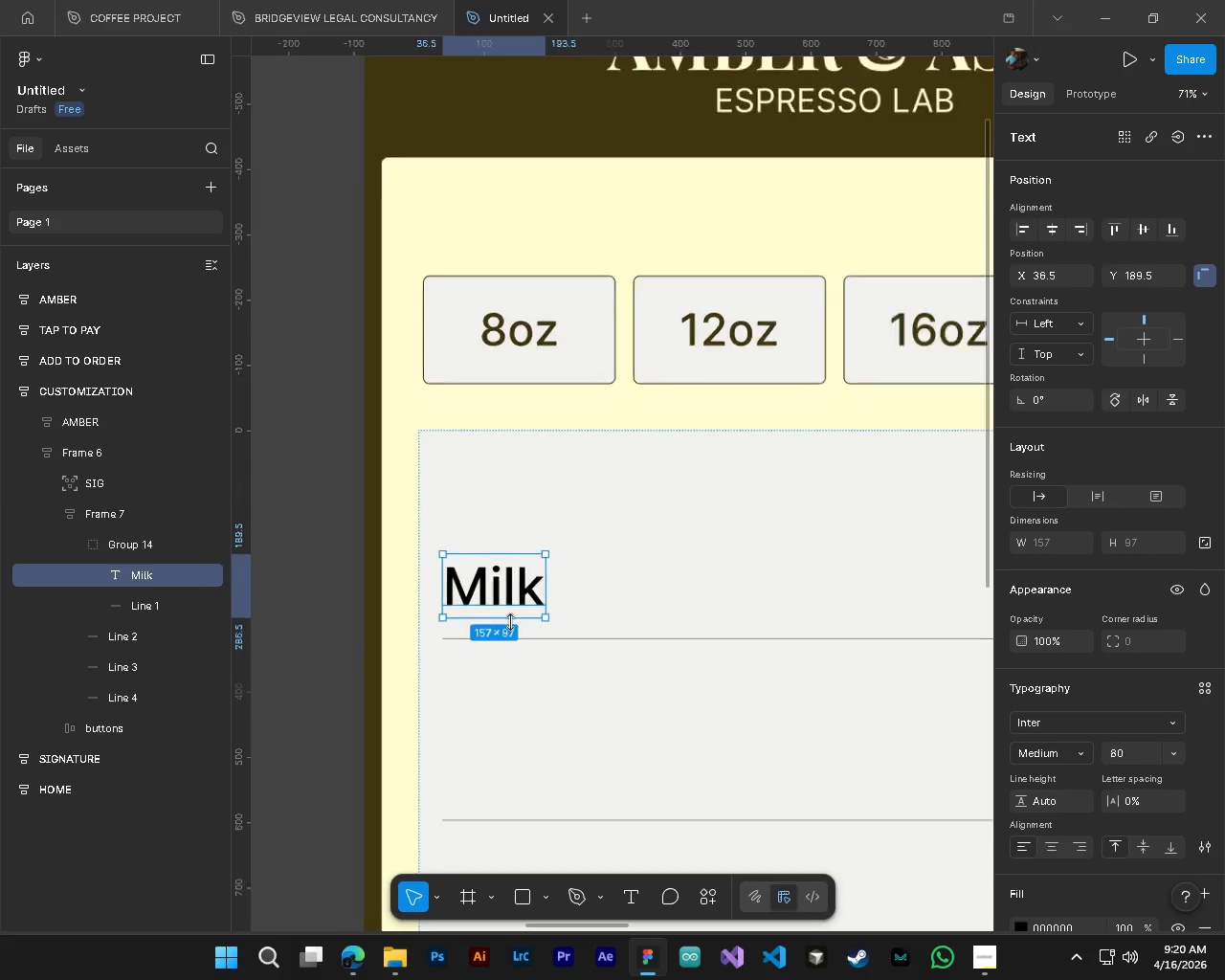 
key(Alt+Control+AltLeft)
 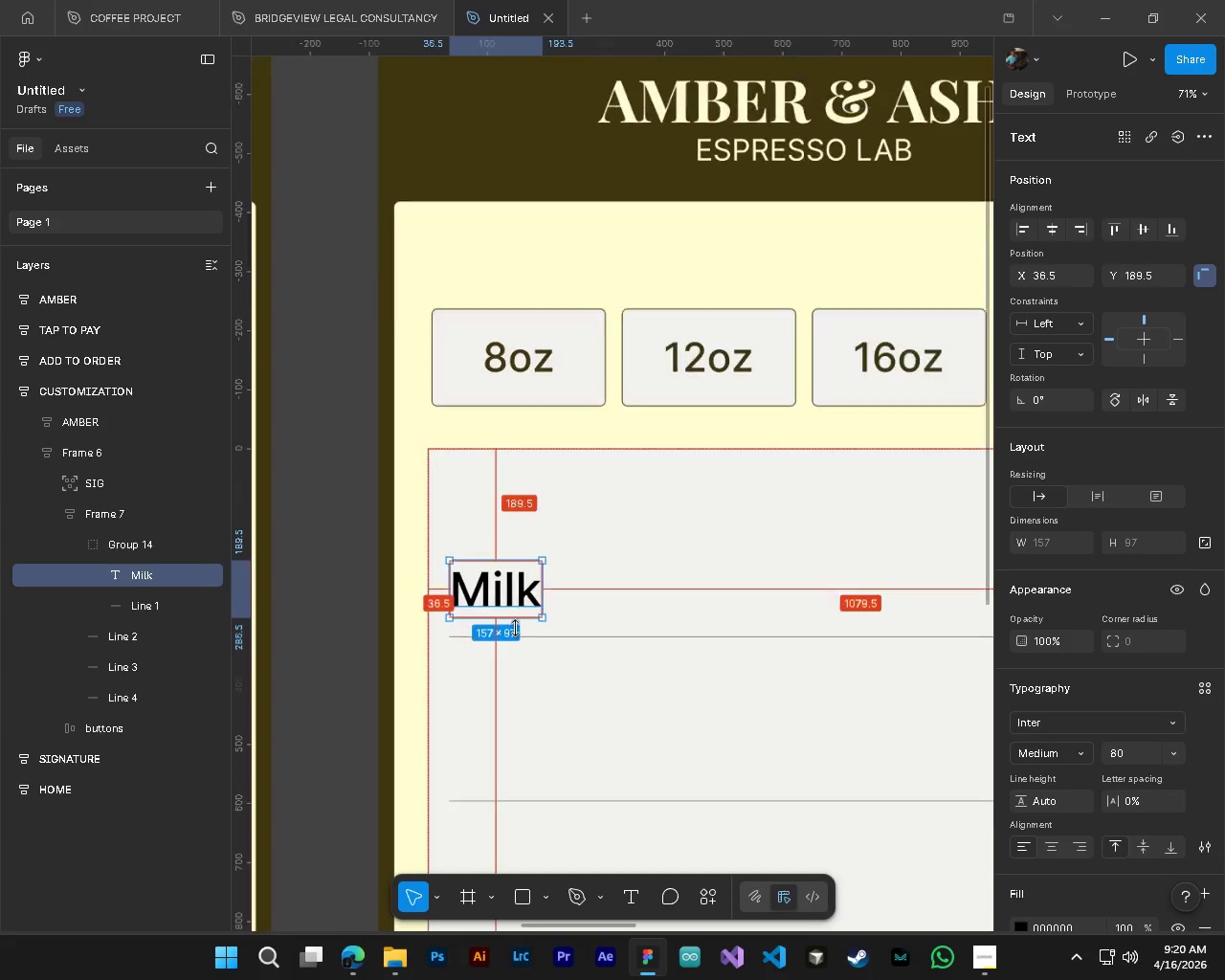 
key(Alt+Control+AltLeft)
 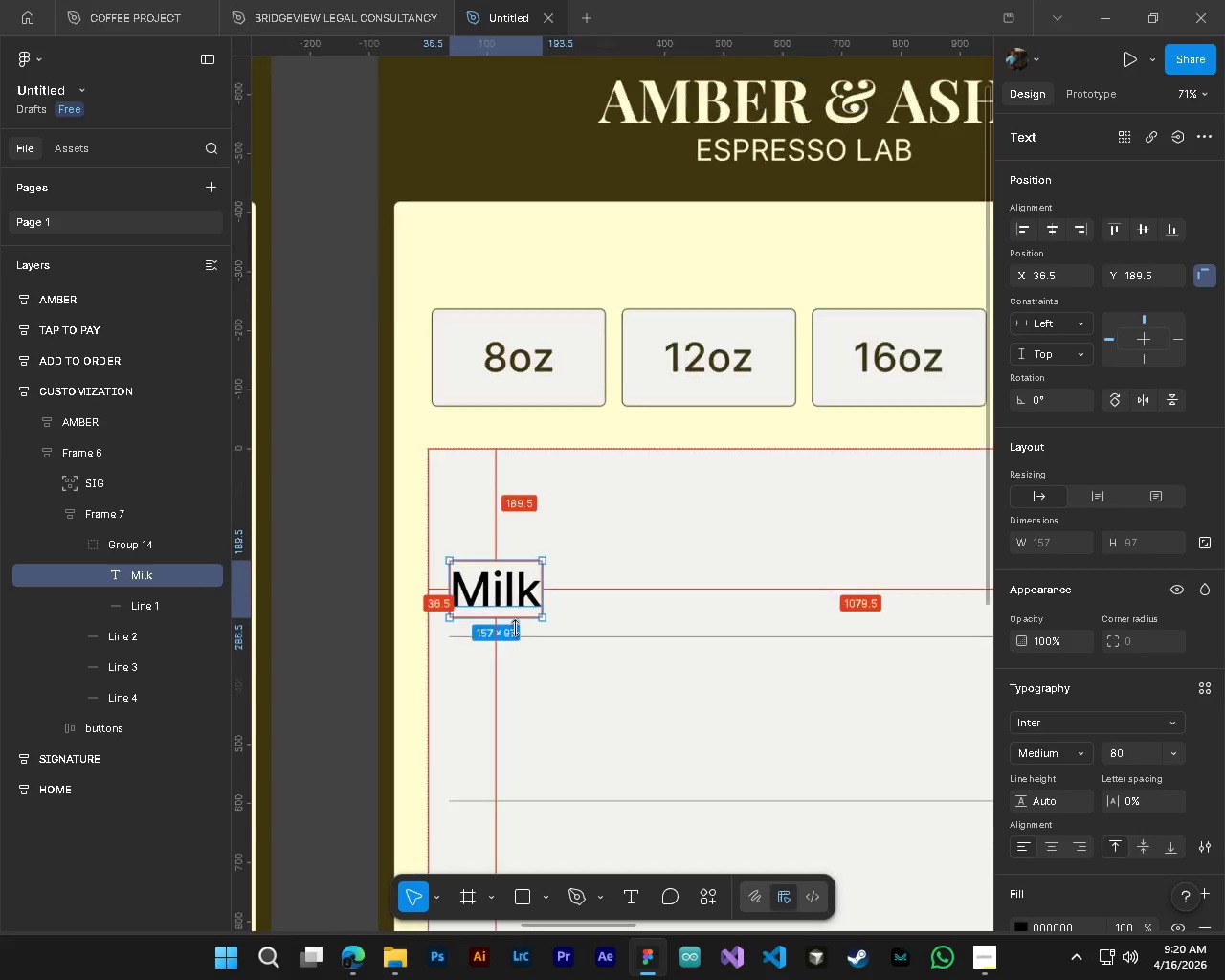 
key(Alt+Control+AltLeft)
 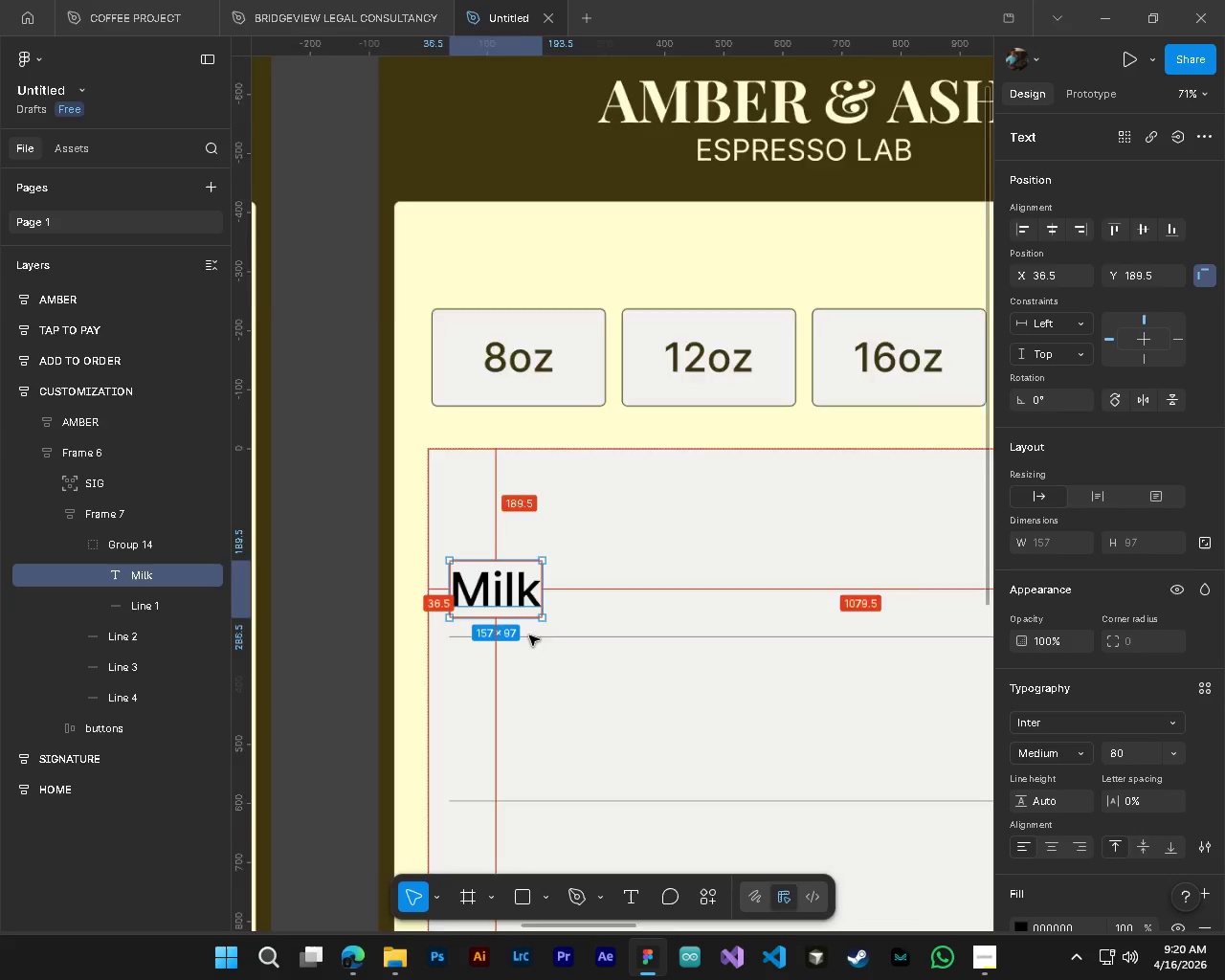 
key(Alt+Control+AltLeft)
 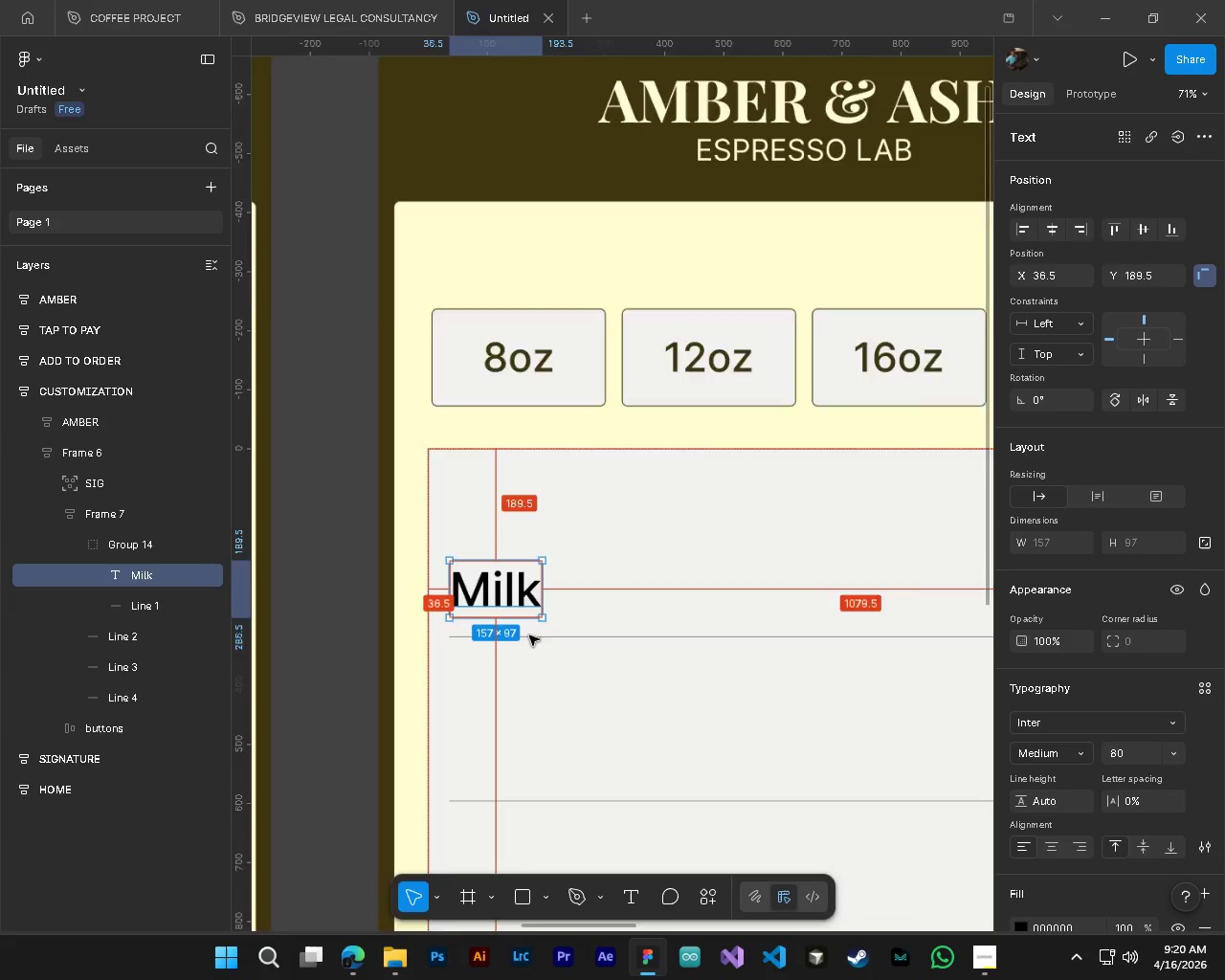 
key(Alt+Control+AltLeft)
 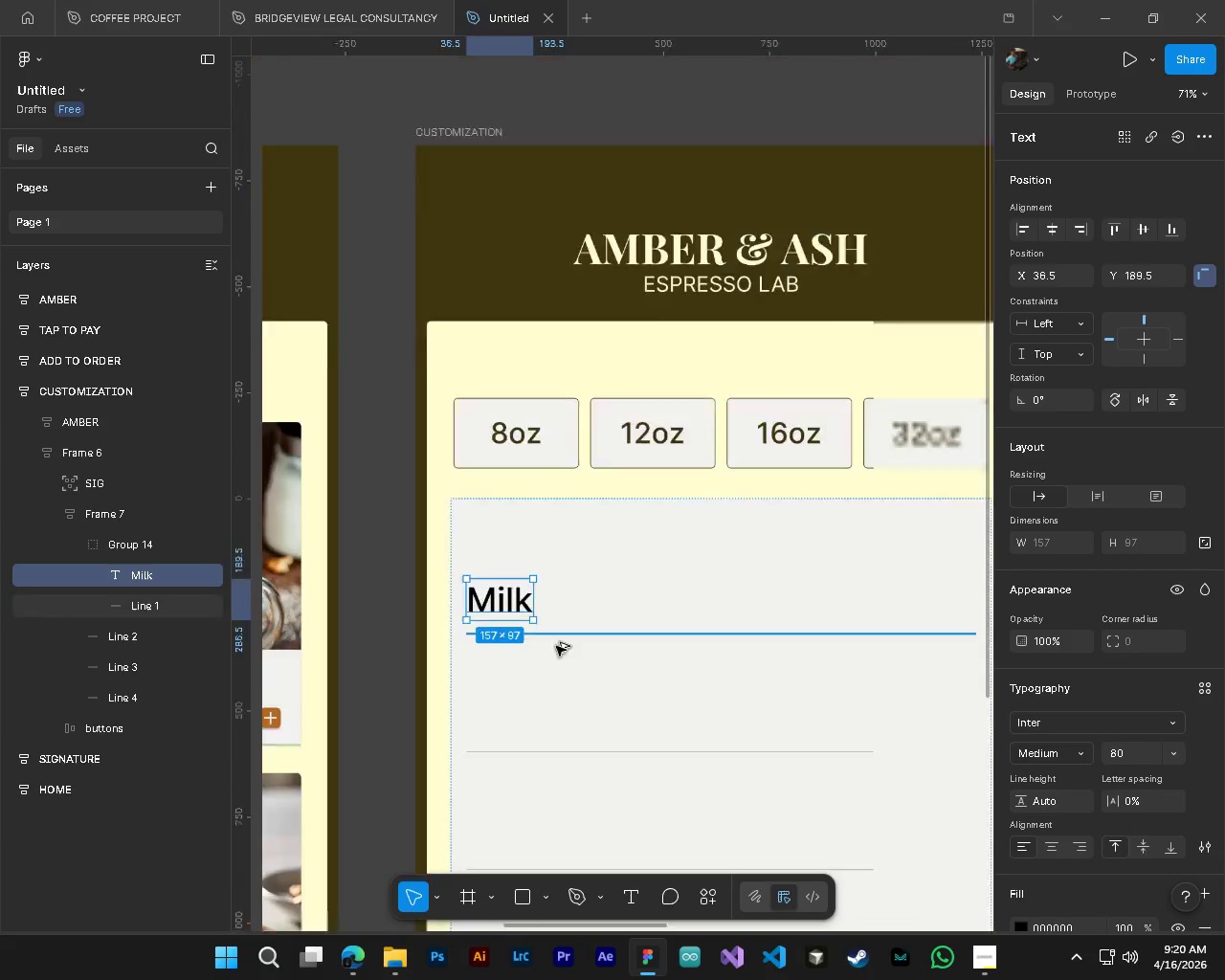 
key(Alt+Control+AltLeft)
 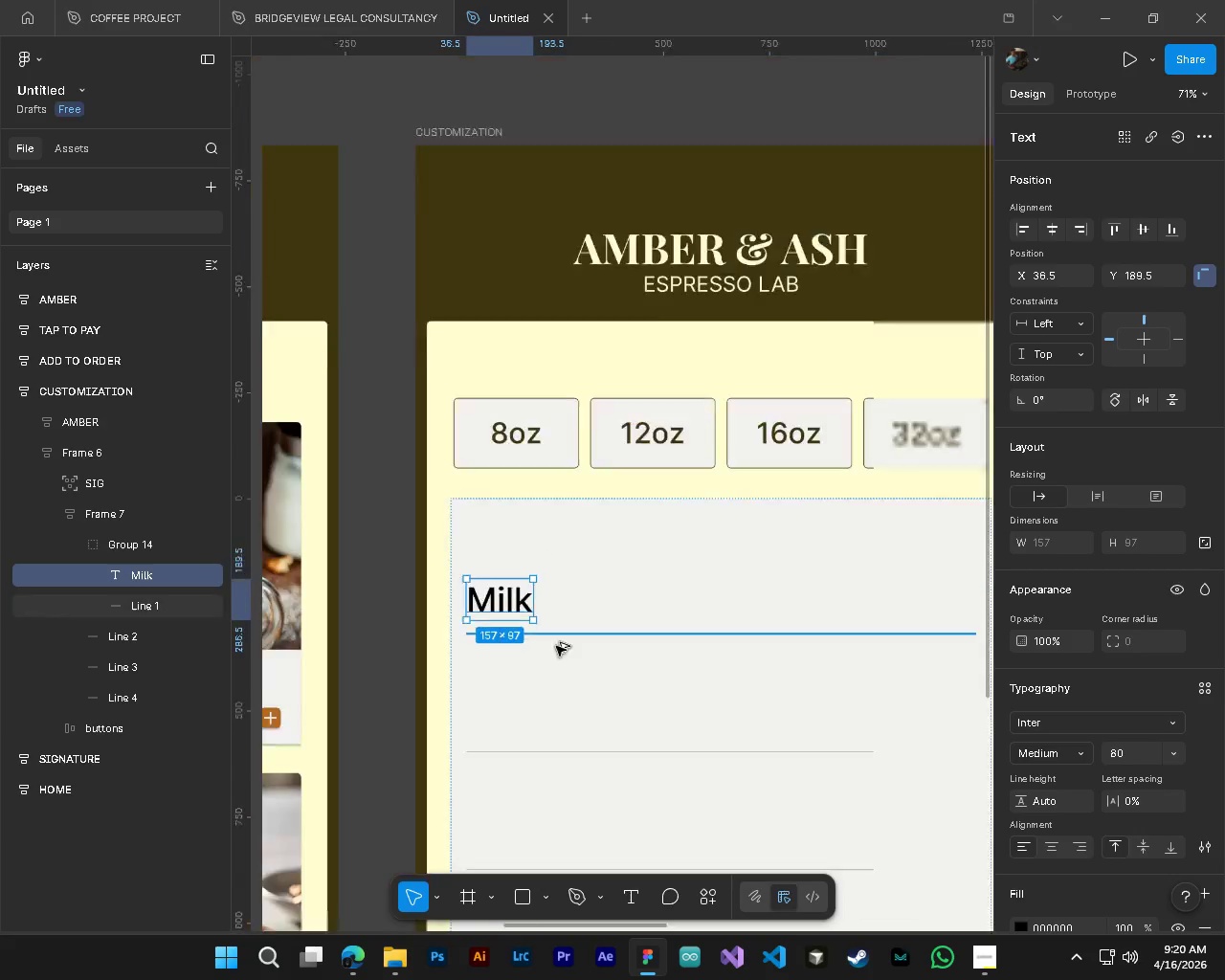 
key(Alt+Control+AltLeft)
 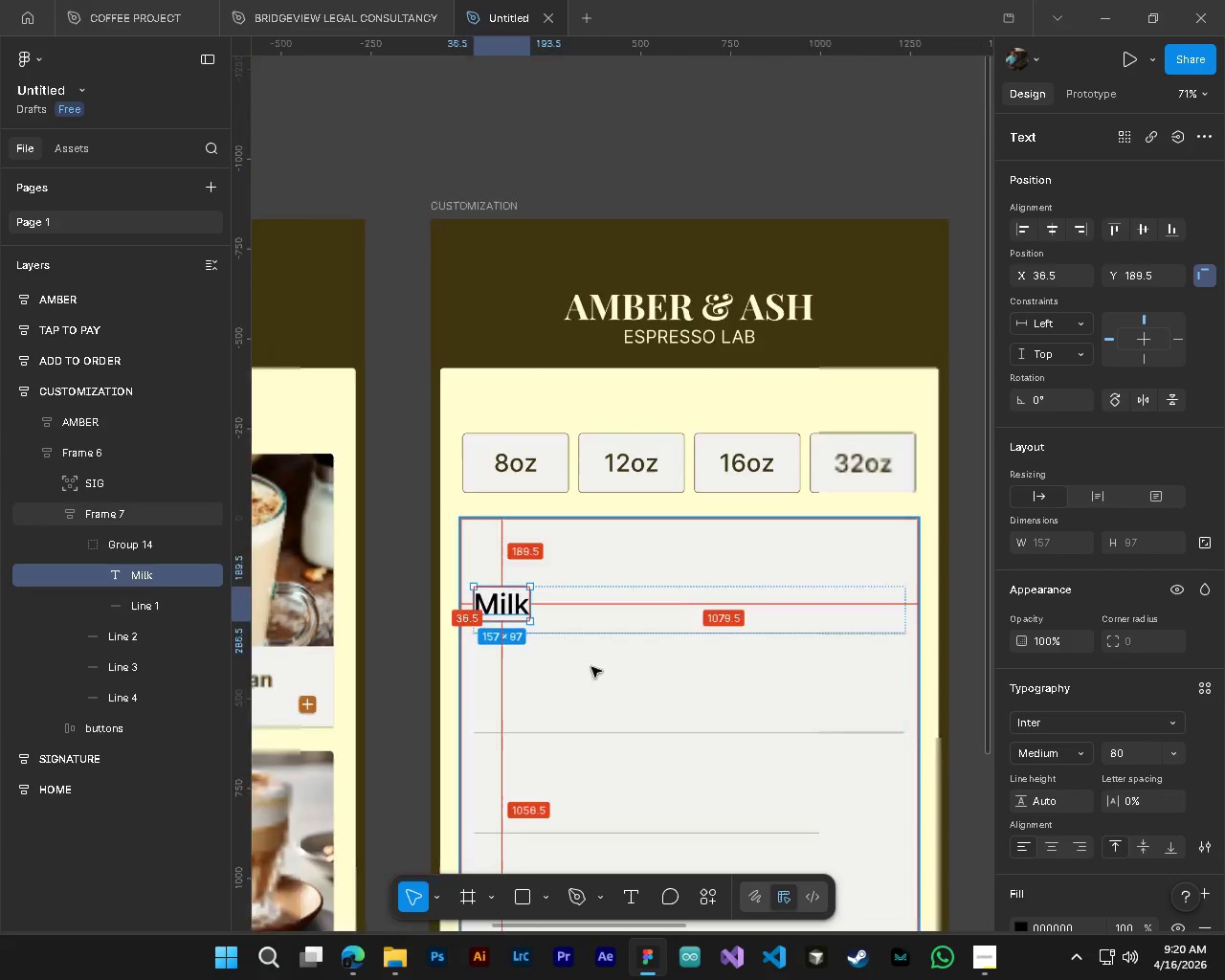 
key(Alt+Control+AltLeft)
 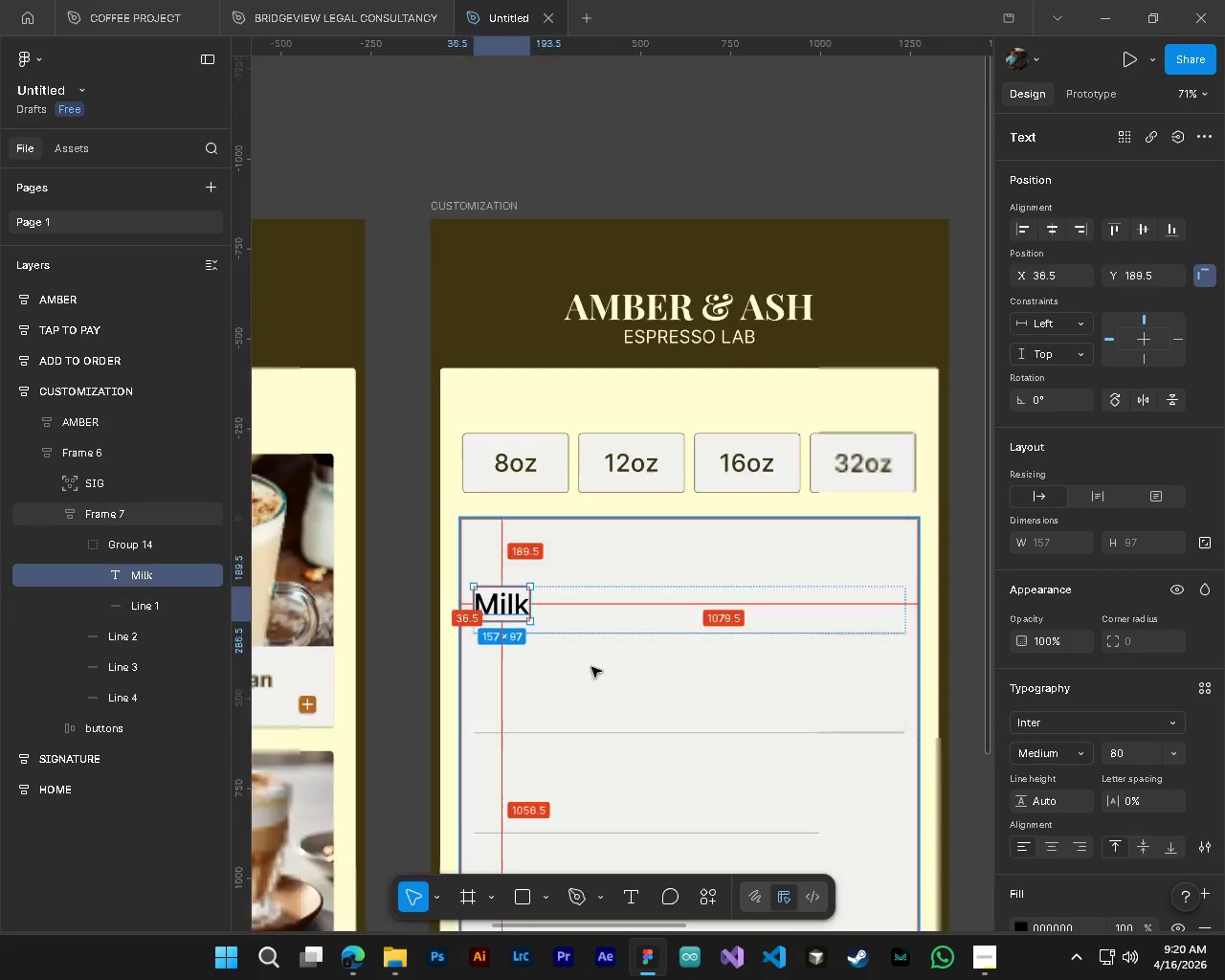 
key(Alt+Control+AltLeft)
 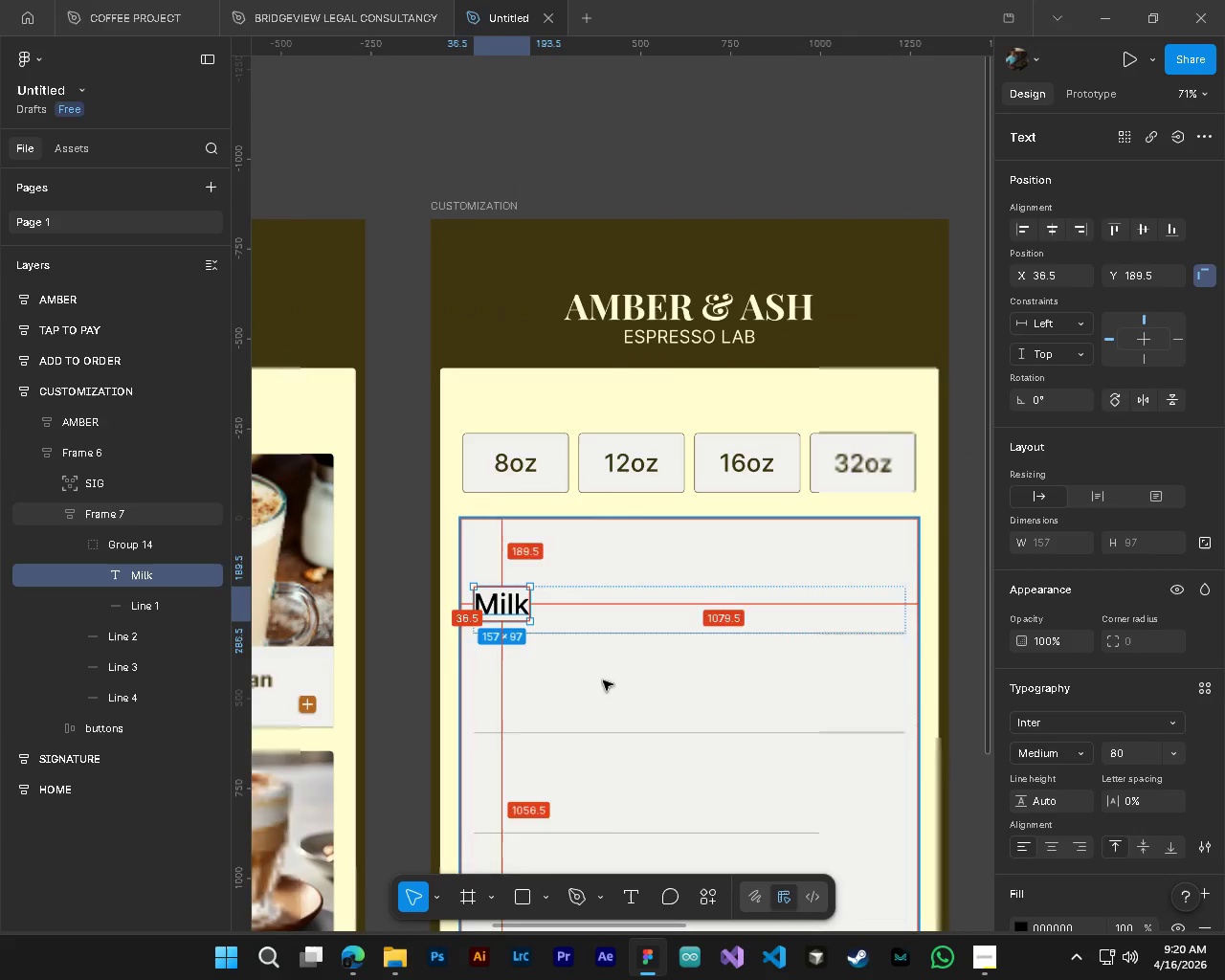 
key(Alt+Control+AltLeft)
 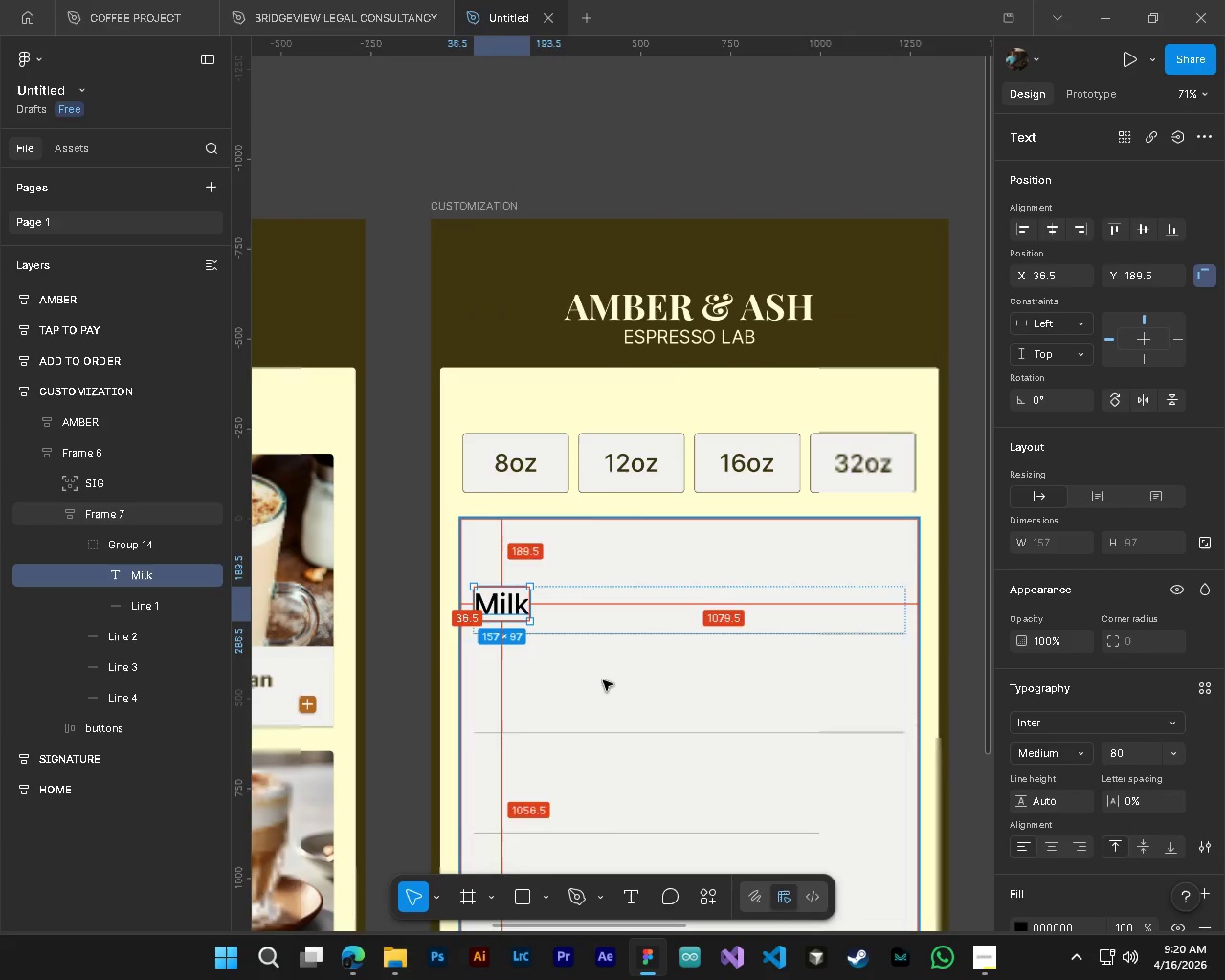 
key(Alt+Control+AltLeft)
 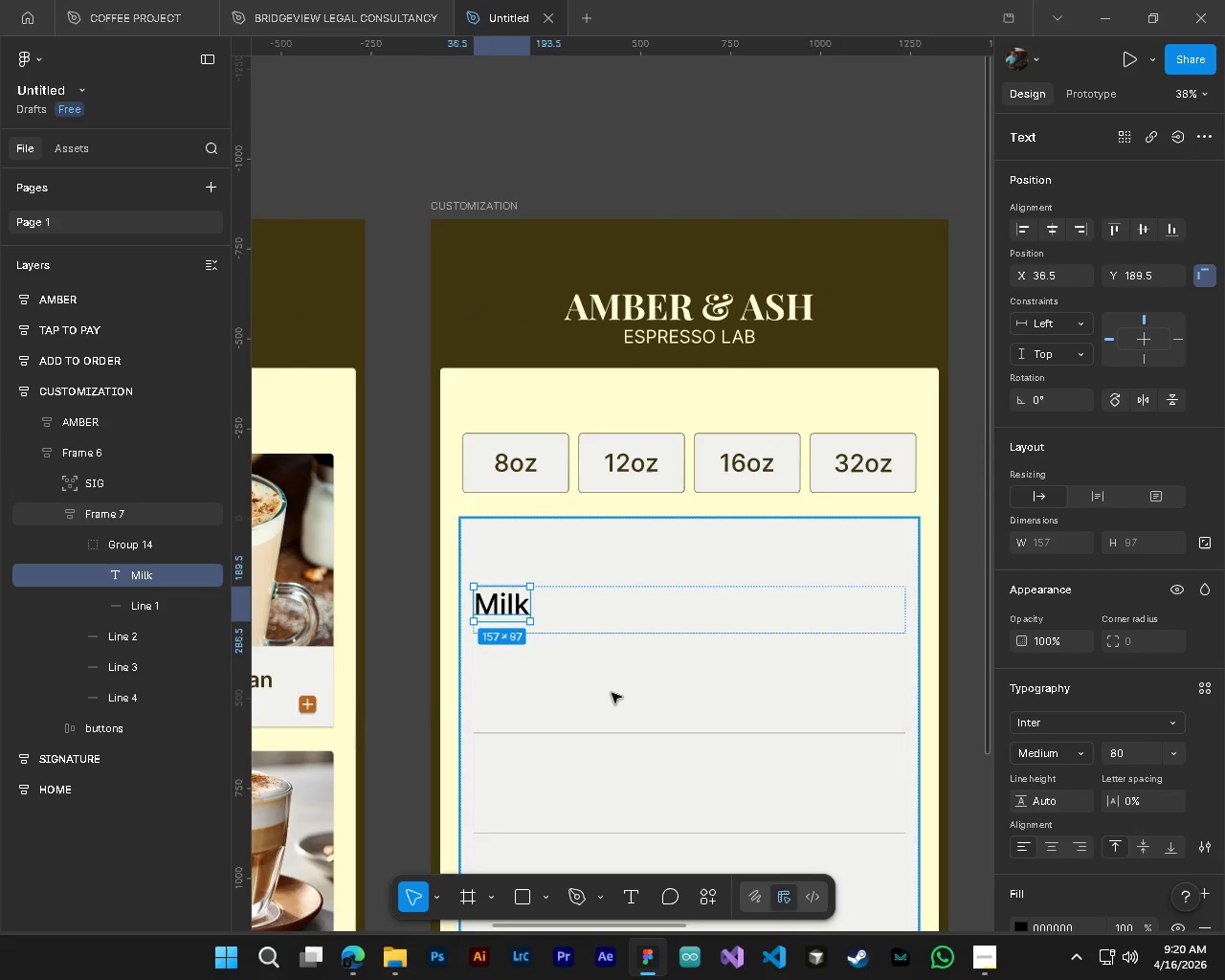 
scroll: coordinate [514, 628], scroll_direction: down, amount: 6.0
 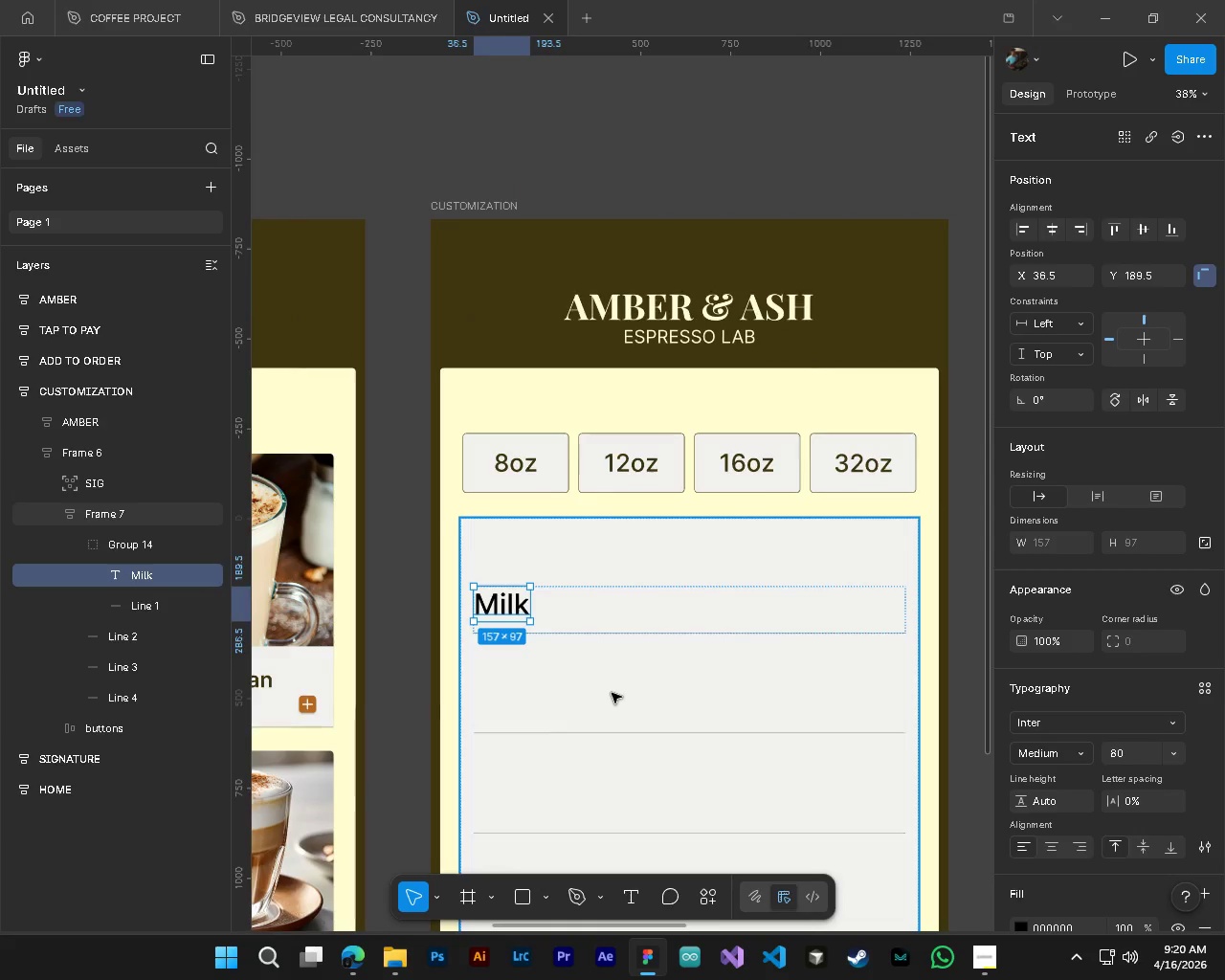 
left_click([612, 693])
 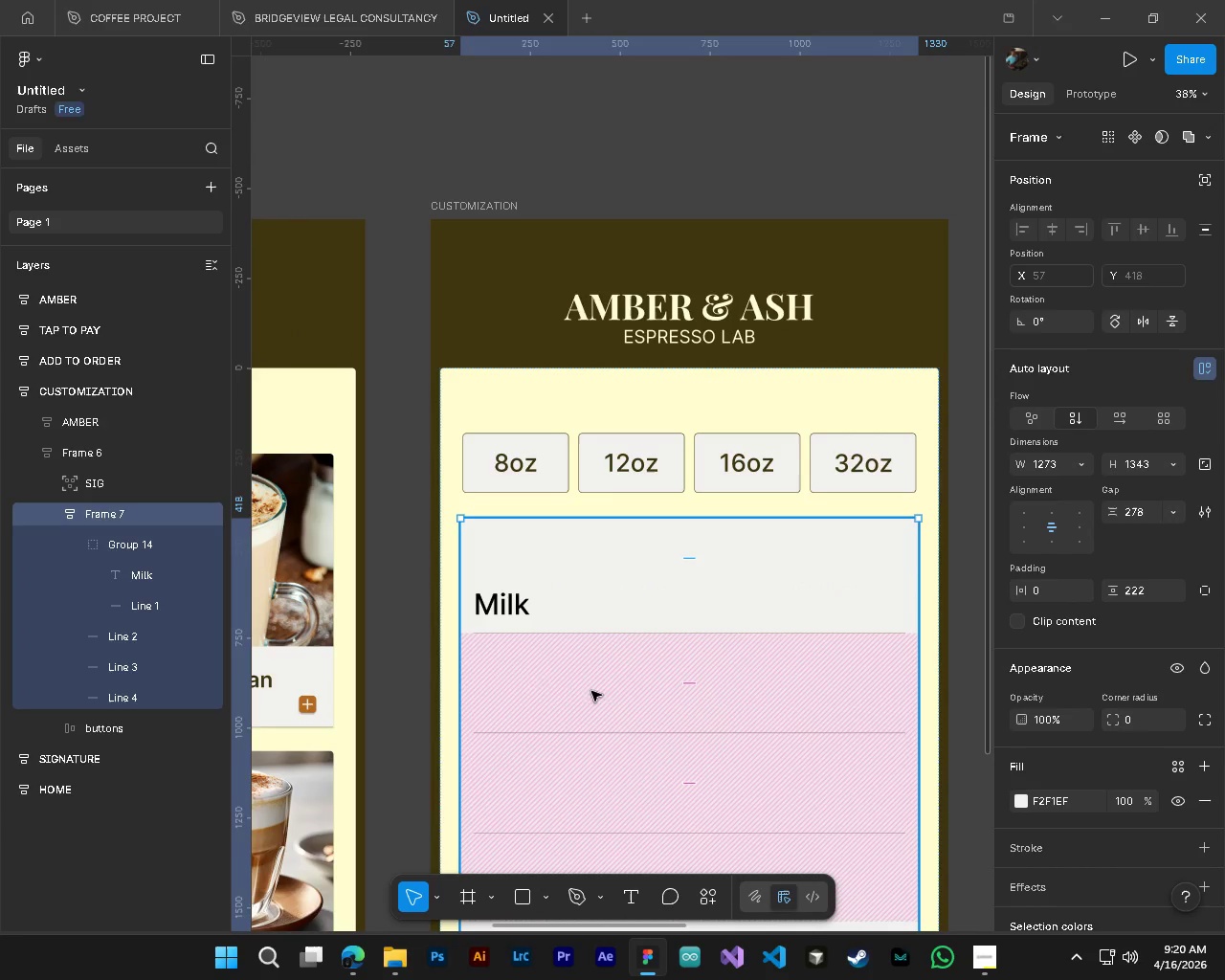 
hold_key(key=ControlLeft, duration=0.31)
 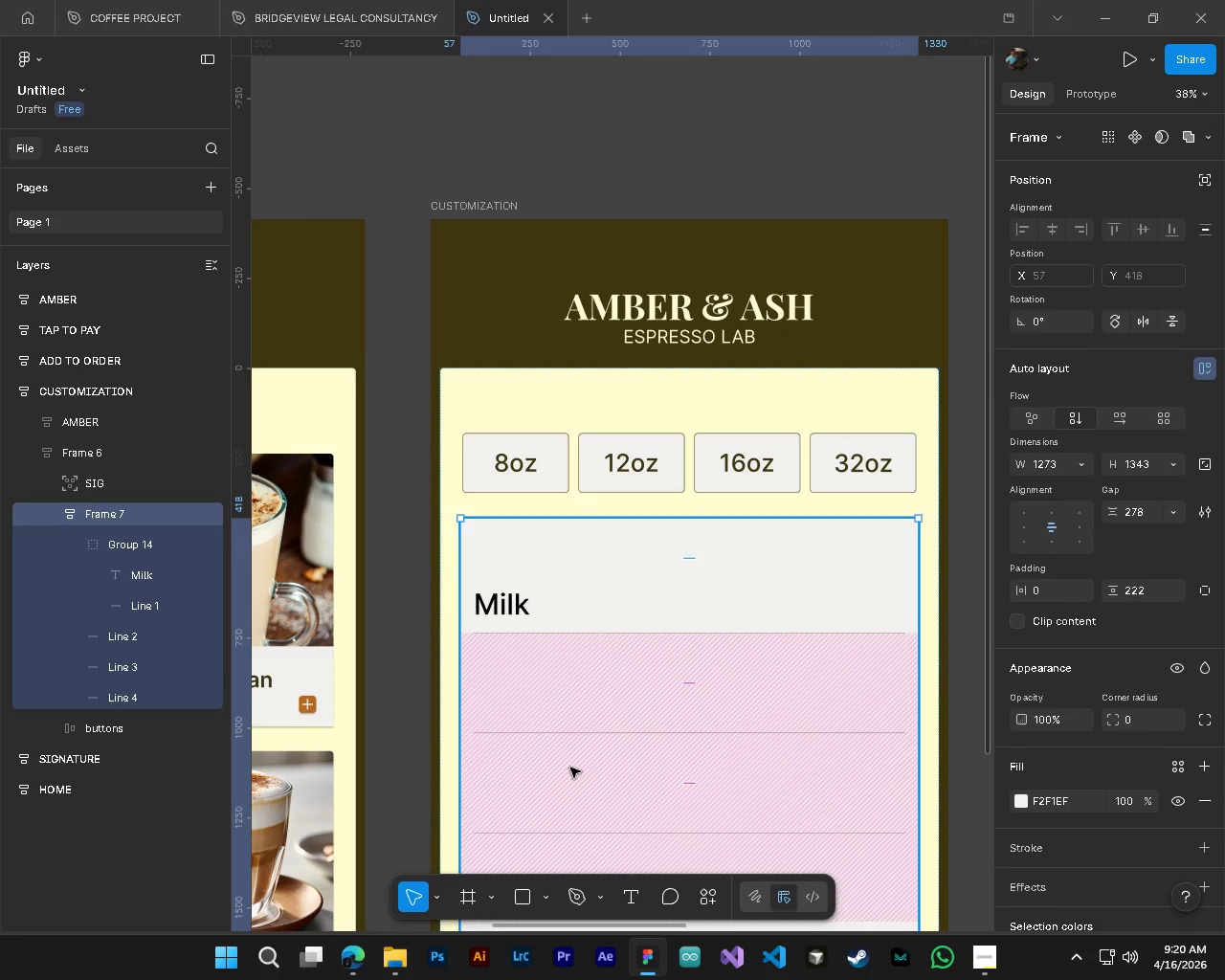 
key(Alt+Control+AltLeft)
 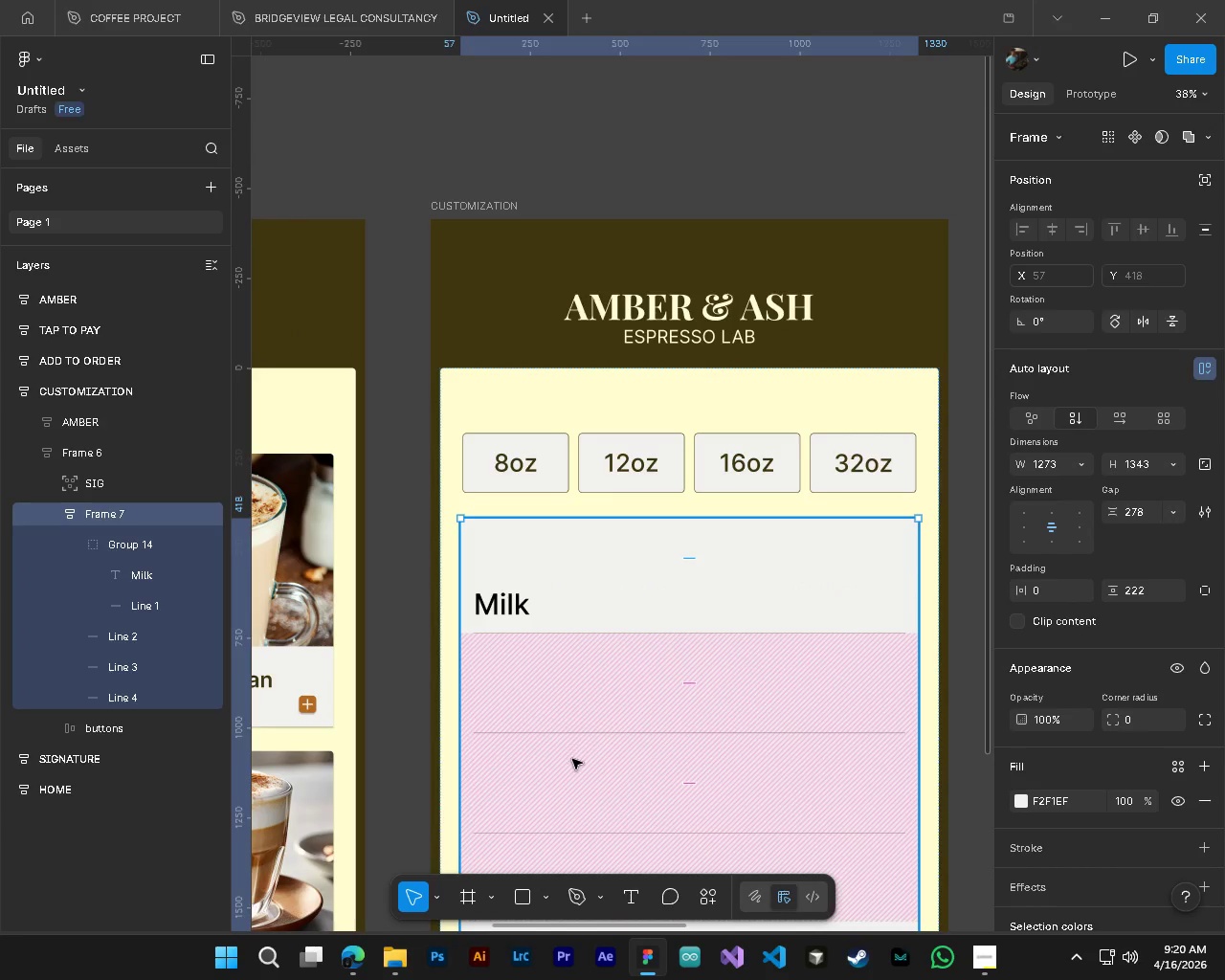 
key(Alt+Control+AltLeft)
 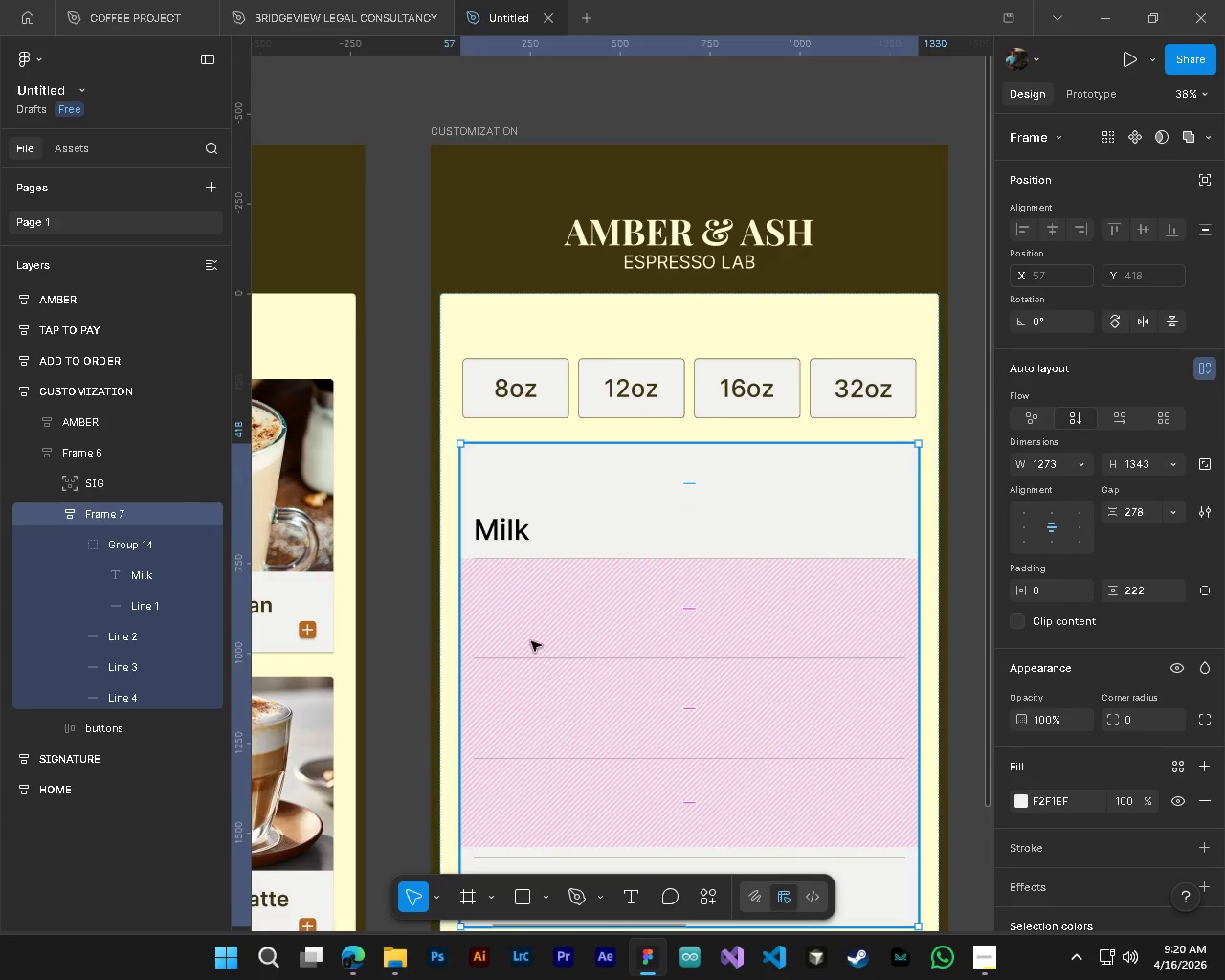 
hold_key(key=ControlLeft, duration=0.64)
 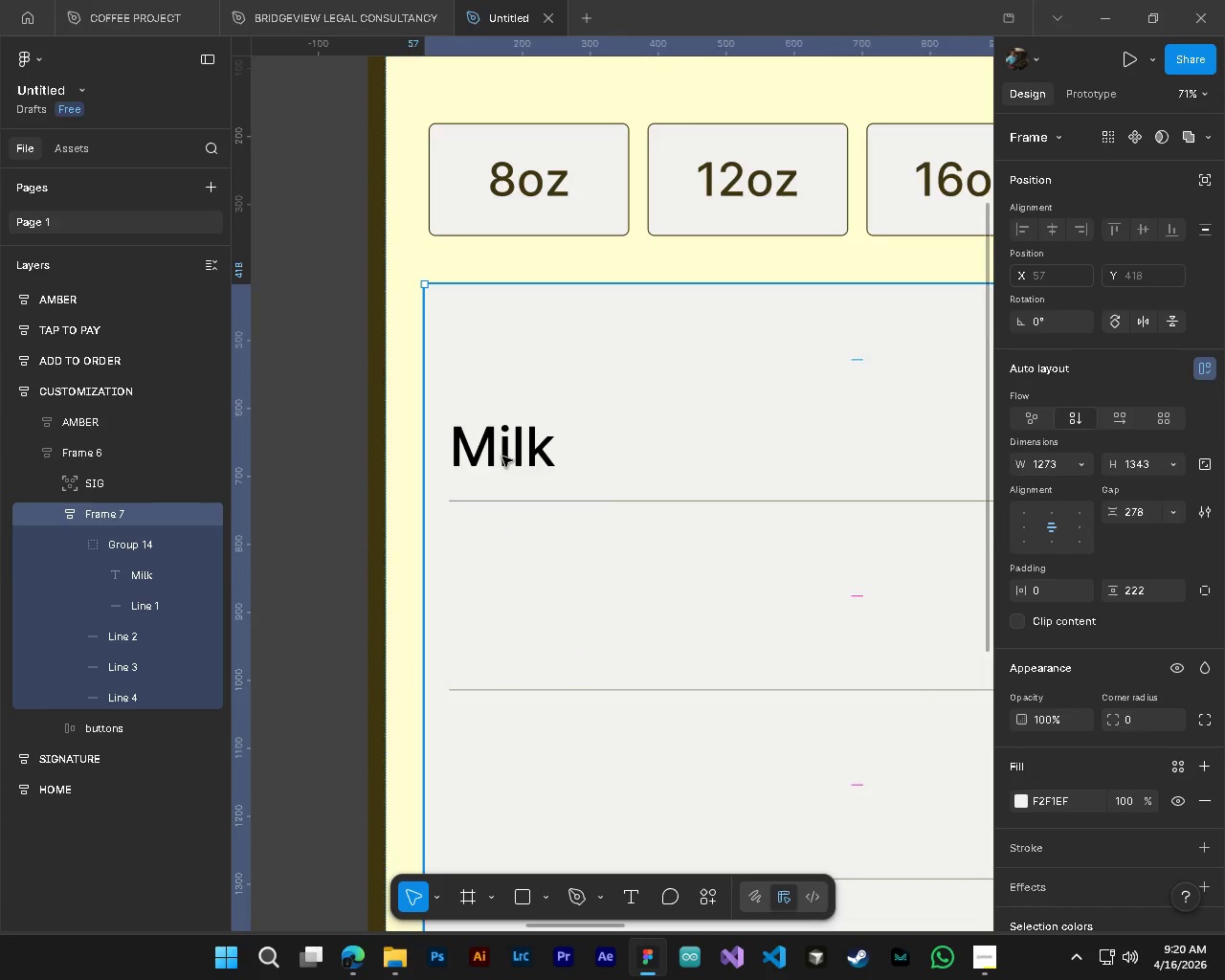 
key(Alt+Control+AltLeft)
 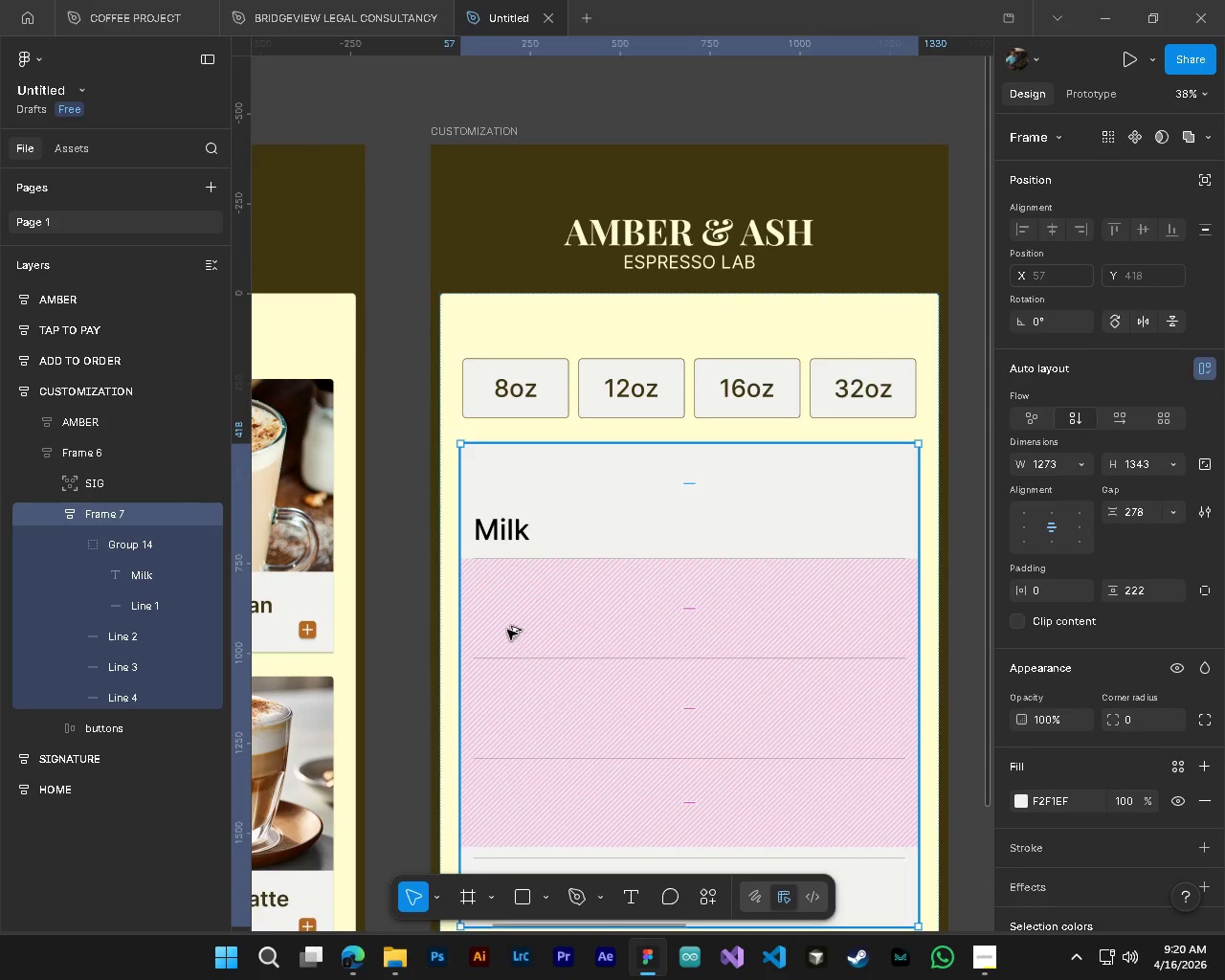 
scroll: coordinate [570, 768], scroll_direction: down, amount: 3.0
 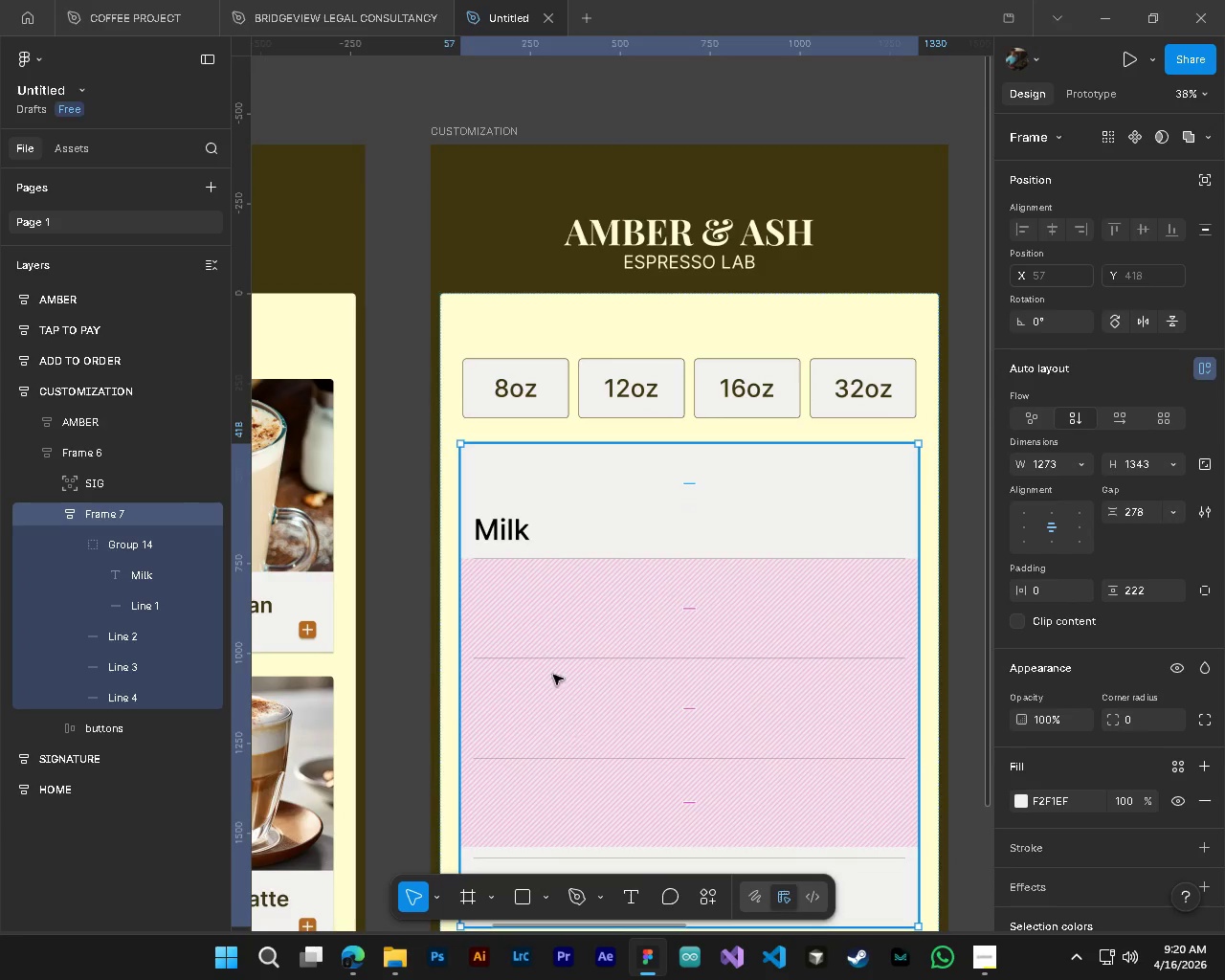 
scroll: coordinate [499, 616], scroll_direction: up, amount: 5.0
 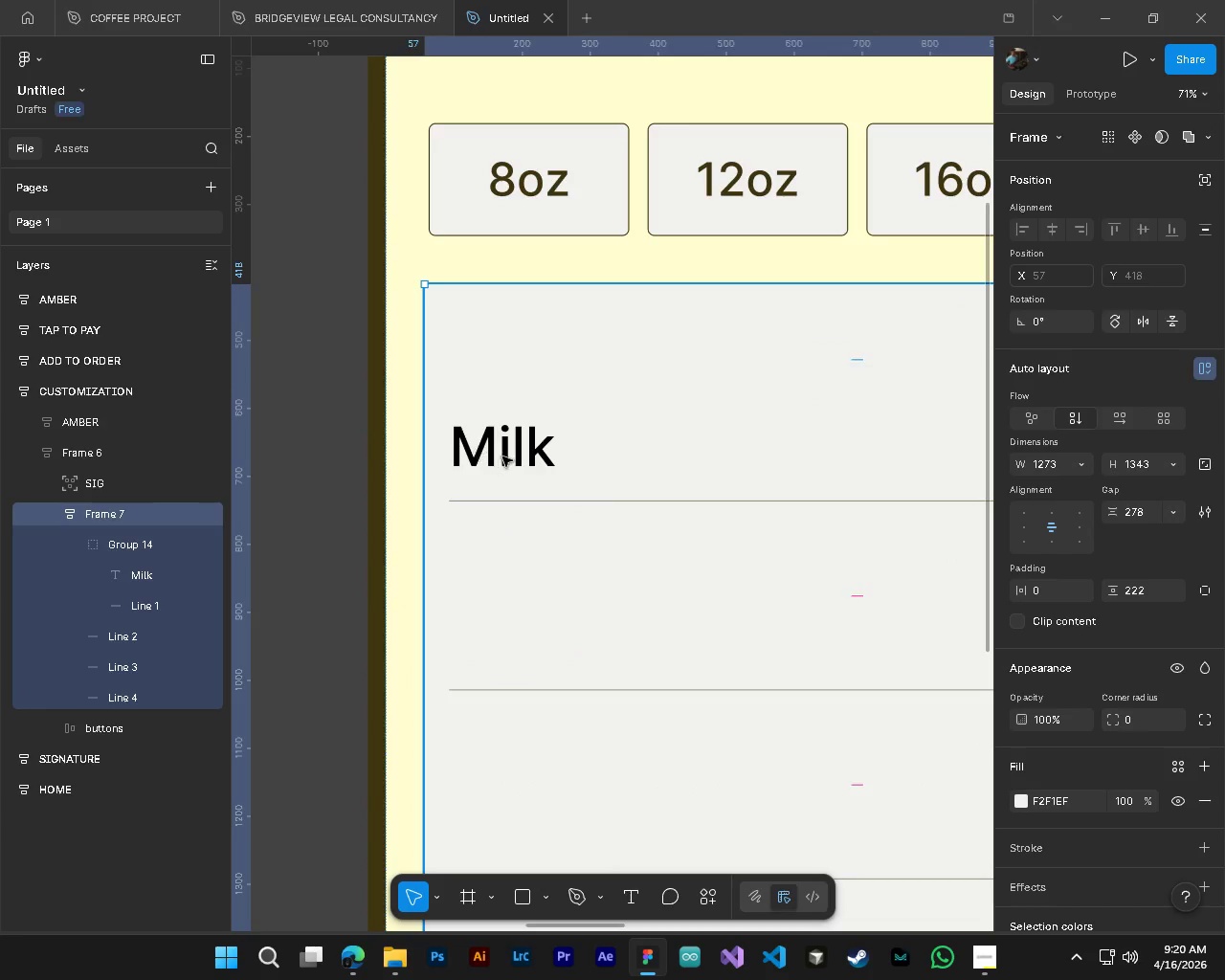 
hold_key(key=ControlLeft, duration=0.73)
left_click([500, 465])
 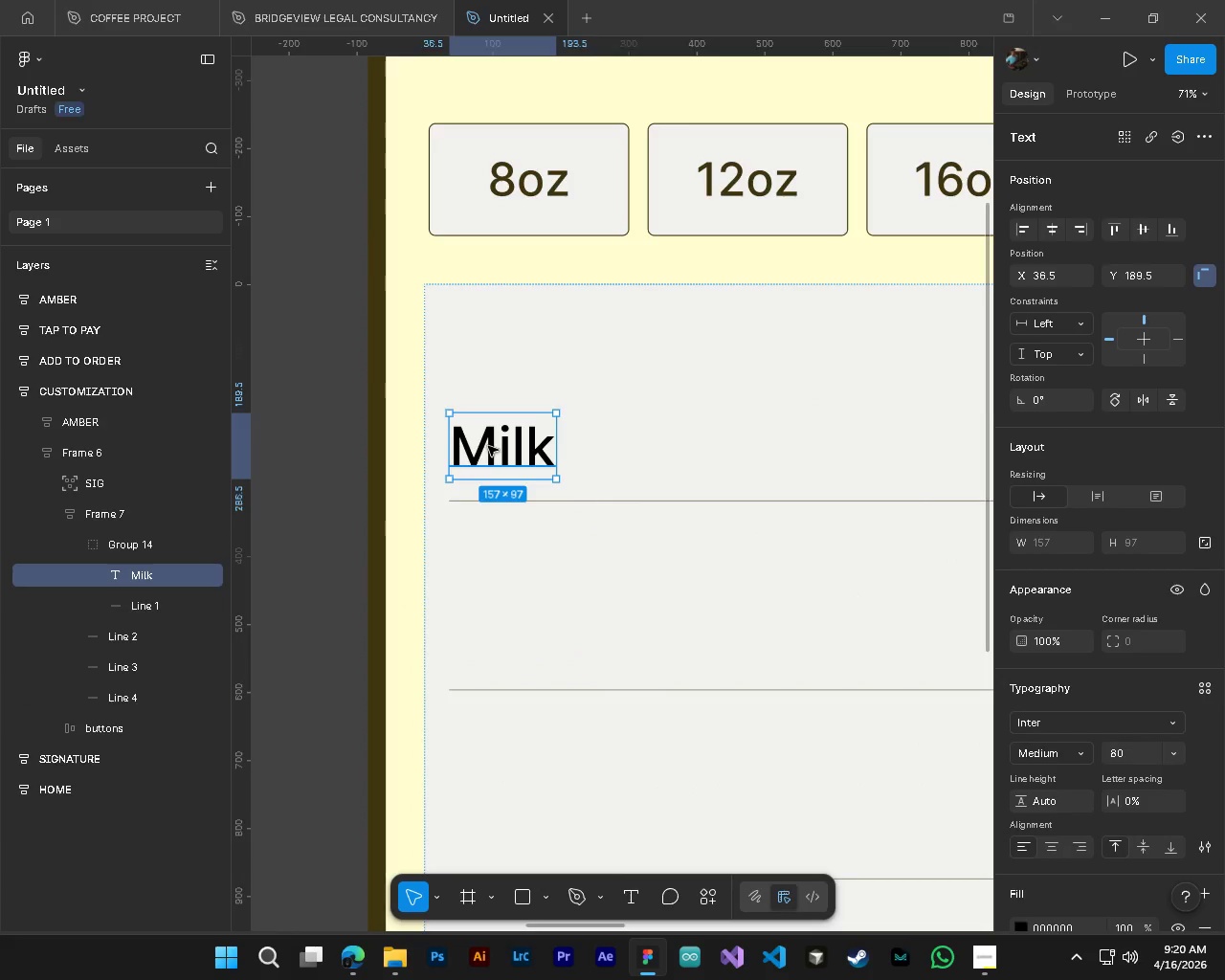 
left_click_drag(start_coordinate=[488, 446], to_coordinate=[514, 445])
 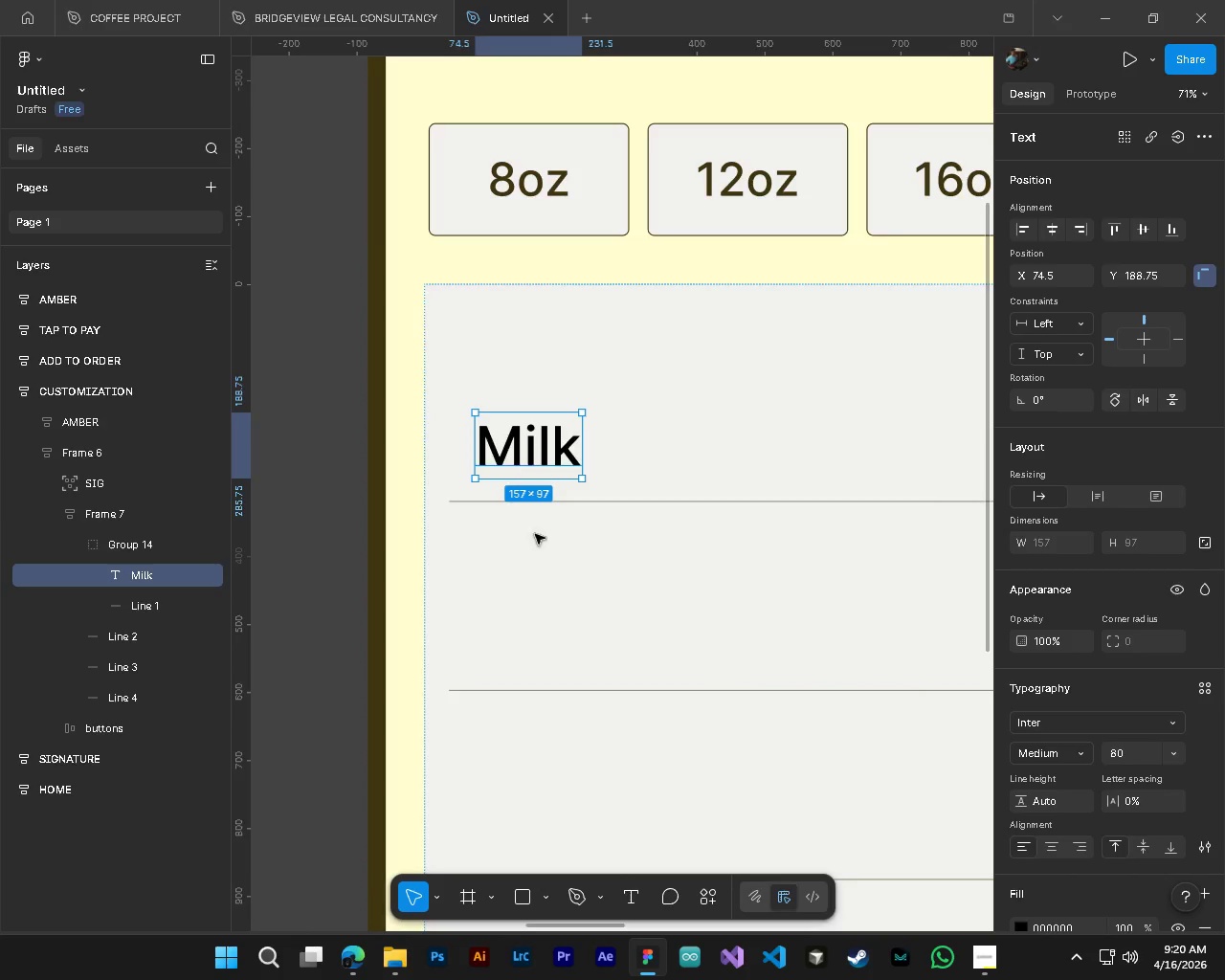 
hold_key(key=ControlLeft, duration=0.83)
hold_key(key=AltLeft, duration=0.72)
scroll: coordinate [600, 627], scroll_direction: down, amount: 4.0
 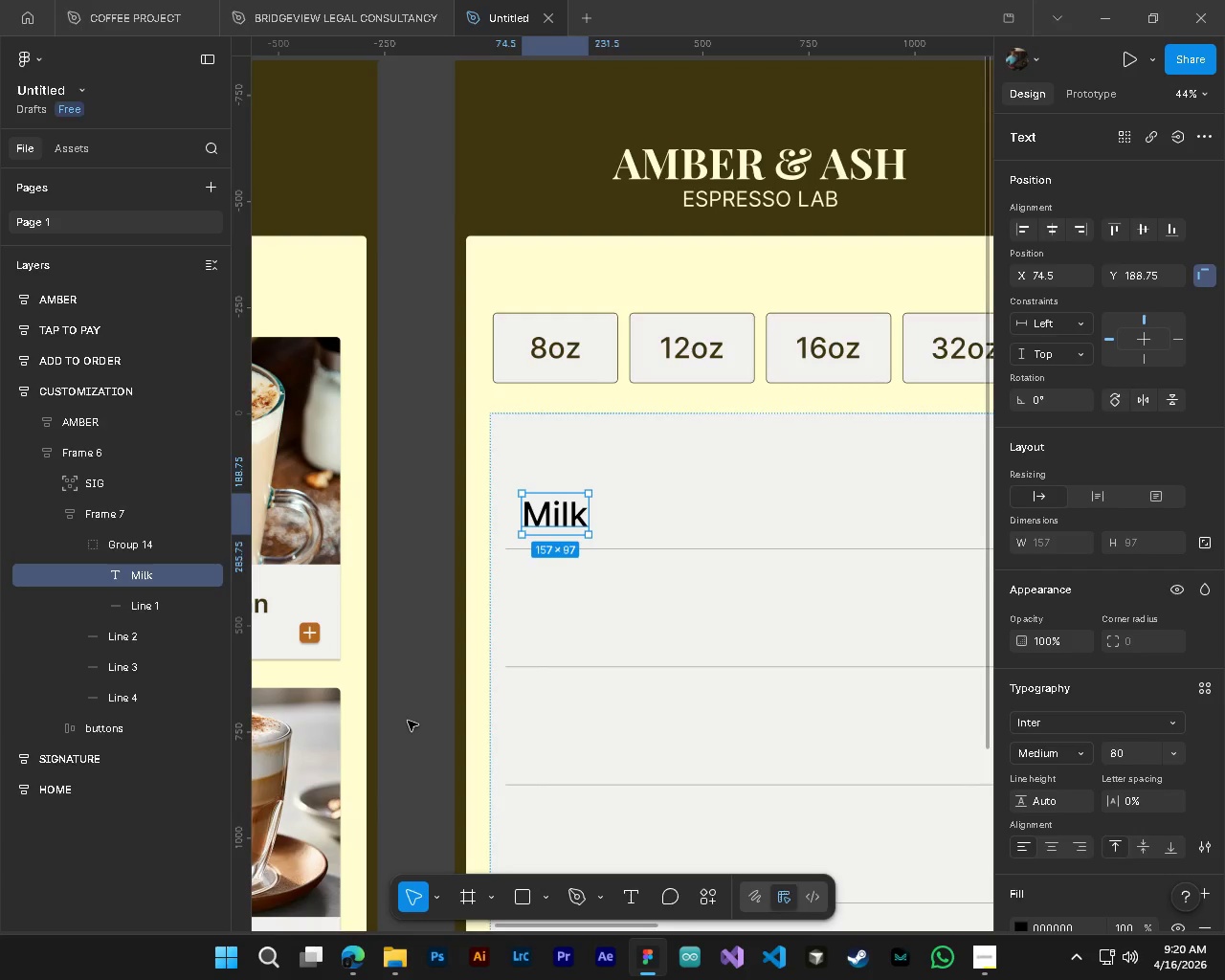 
left_click([408, 721])
 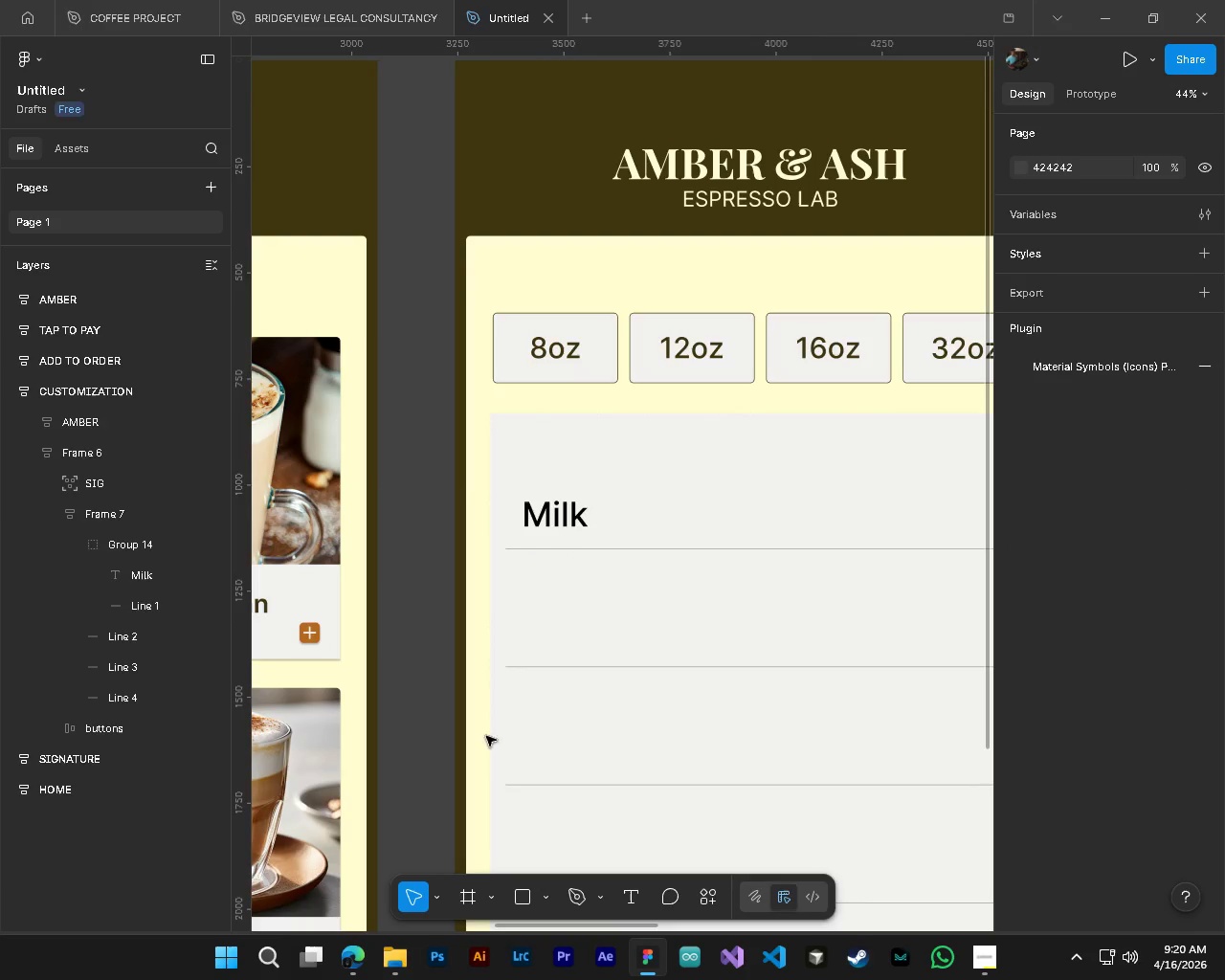 
hold_key(key=ControlLeft, duration=0.36)
 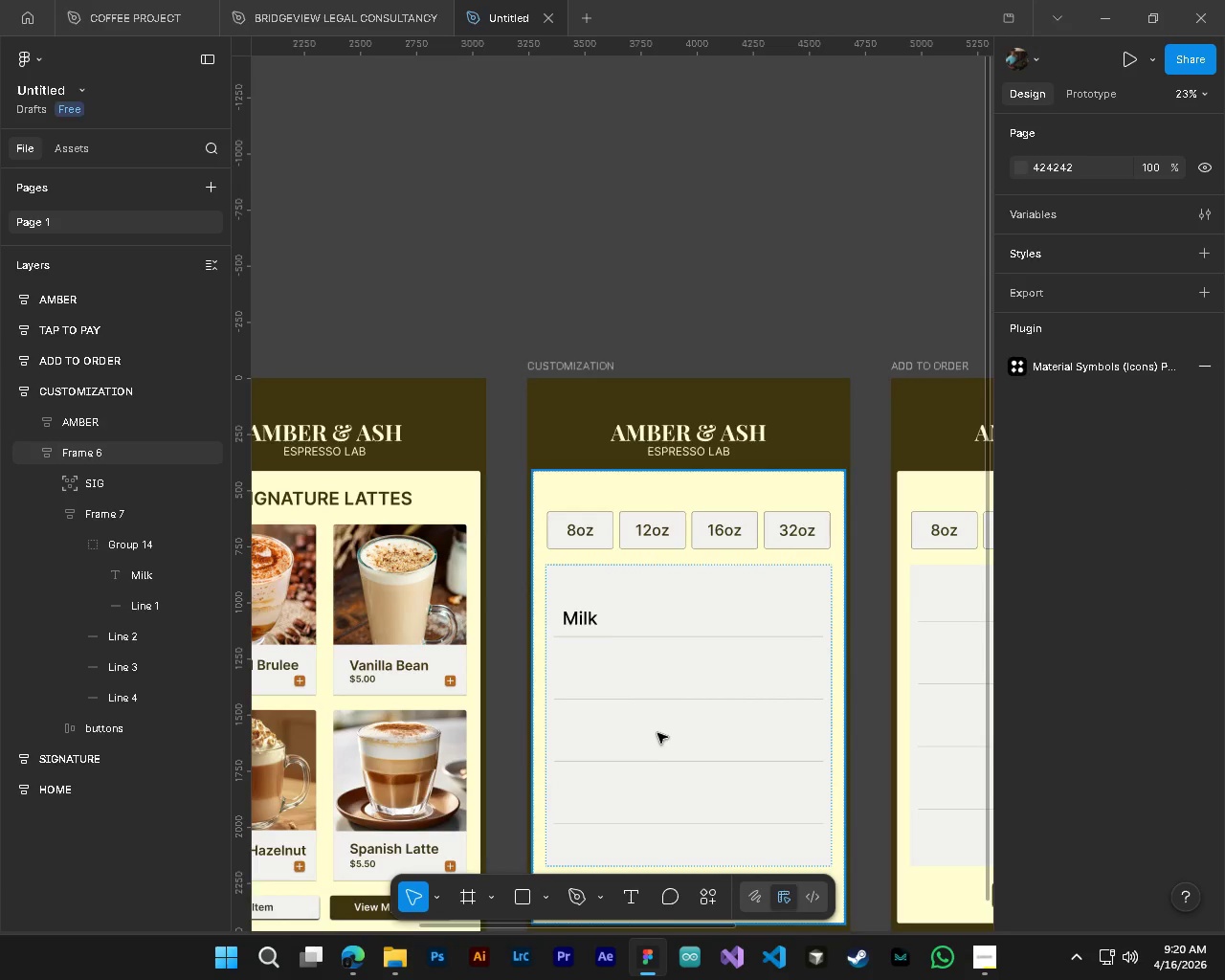 
key(Alt+Control+AltLeft)
 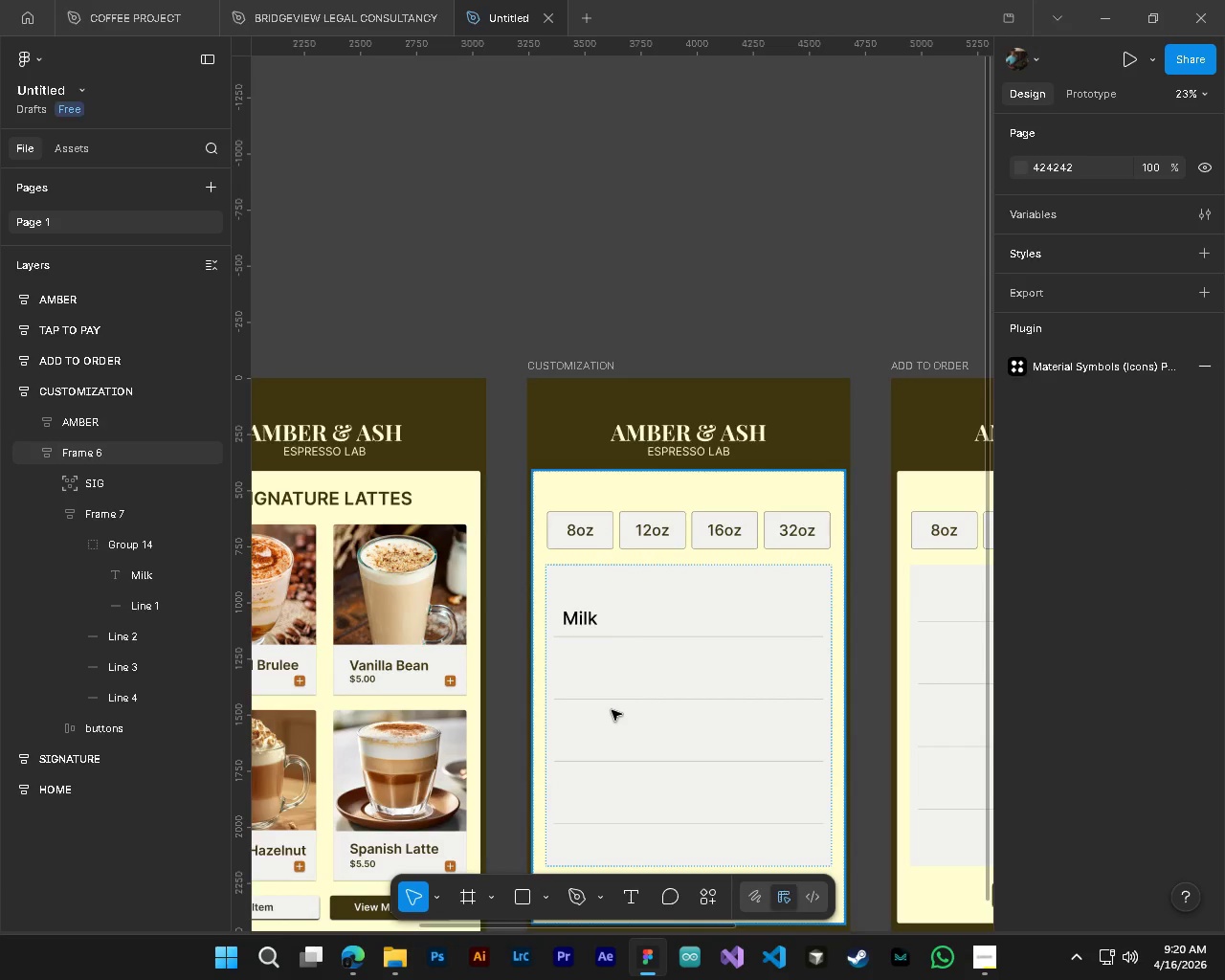 
scroll: coordinate [608, 734], scroll_direction: down, amount: 5.0
 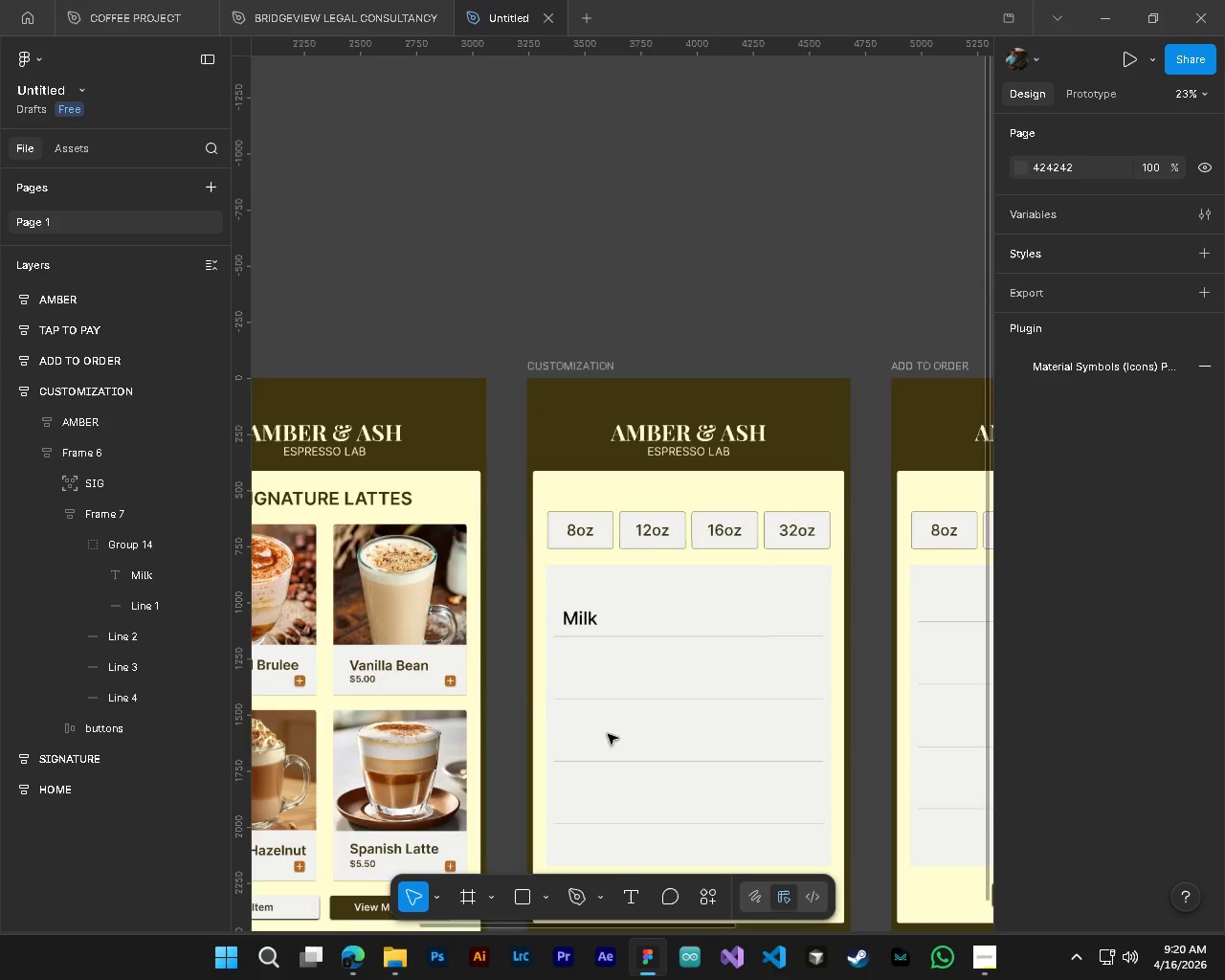 
hold_key(key=ControlLeft, duration=2.22)
 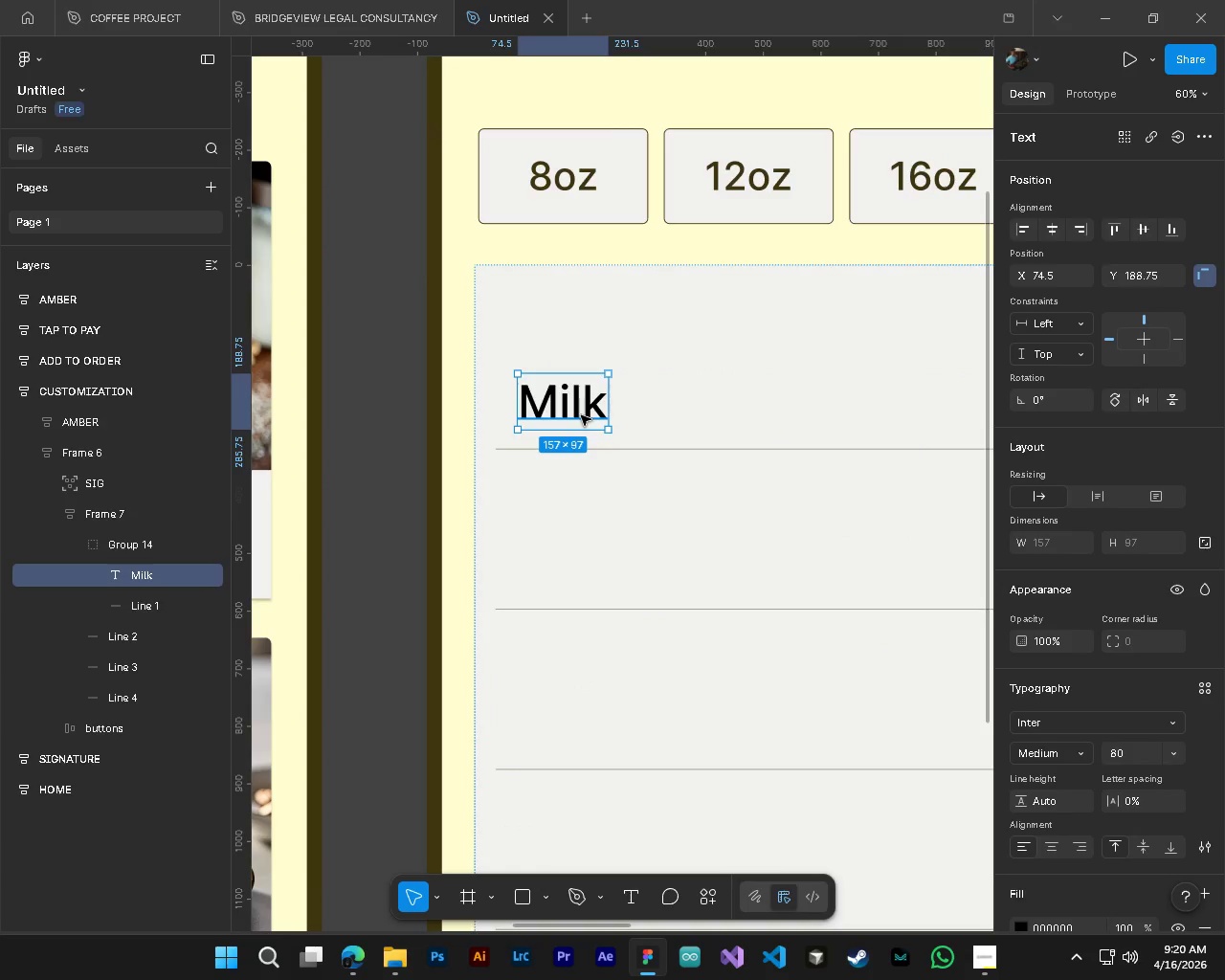 
scroll: coordinate [593, 683], scroll_direction: down, amount: 4.0
 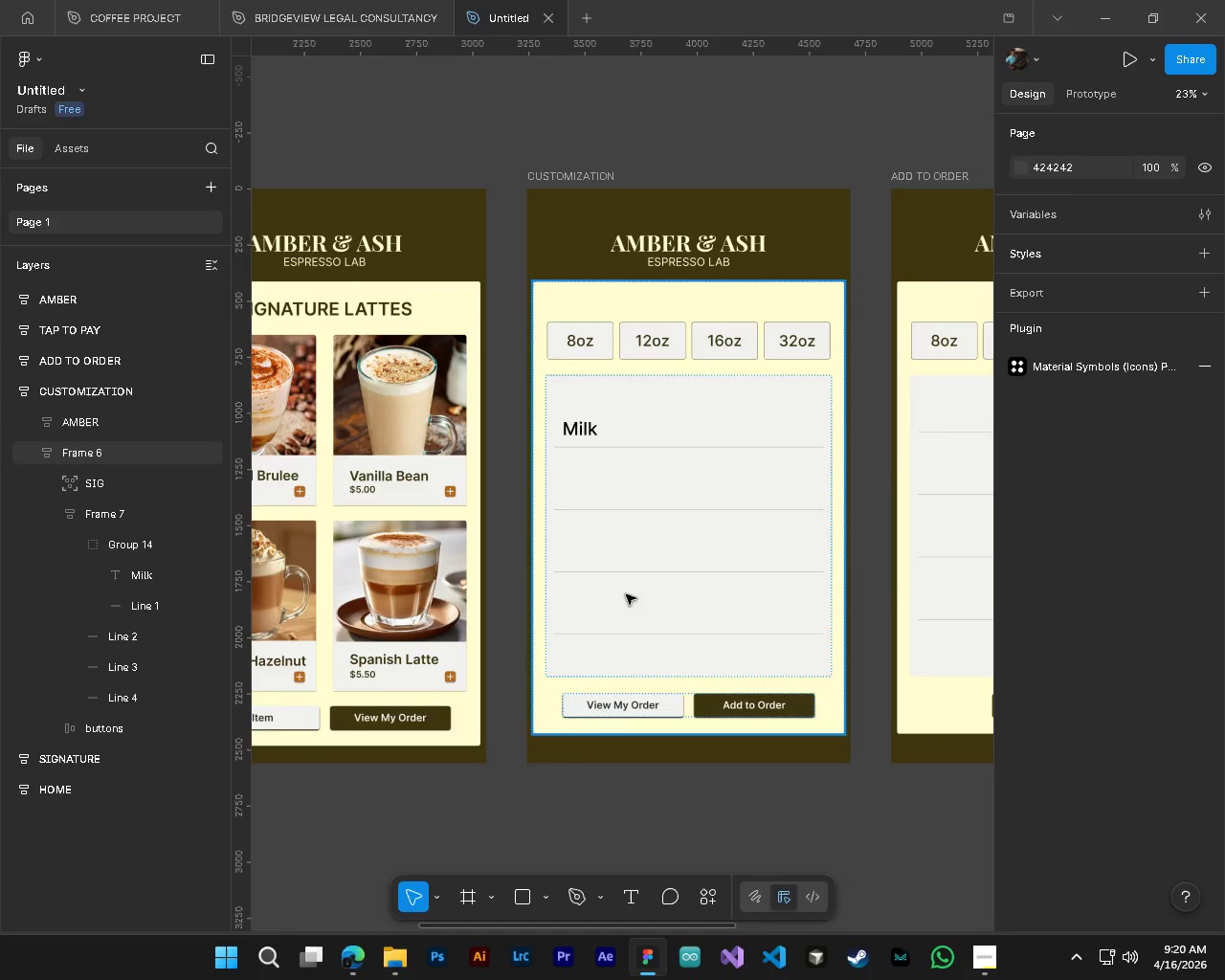 
scroll: coordinate [568, 427], scroll_direction: up, amount: 4.0
 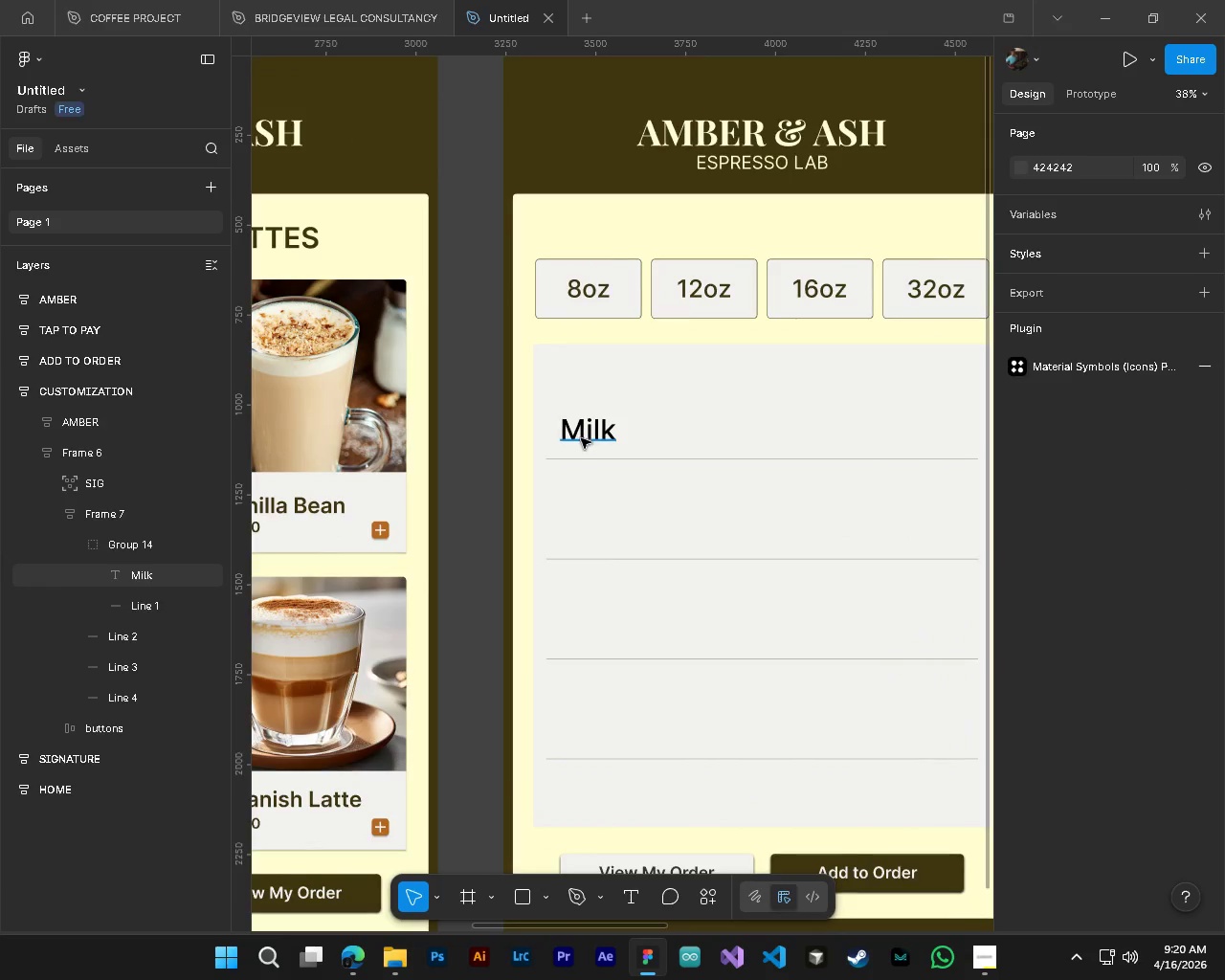 
left_click([581, 438])
 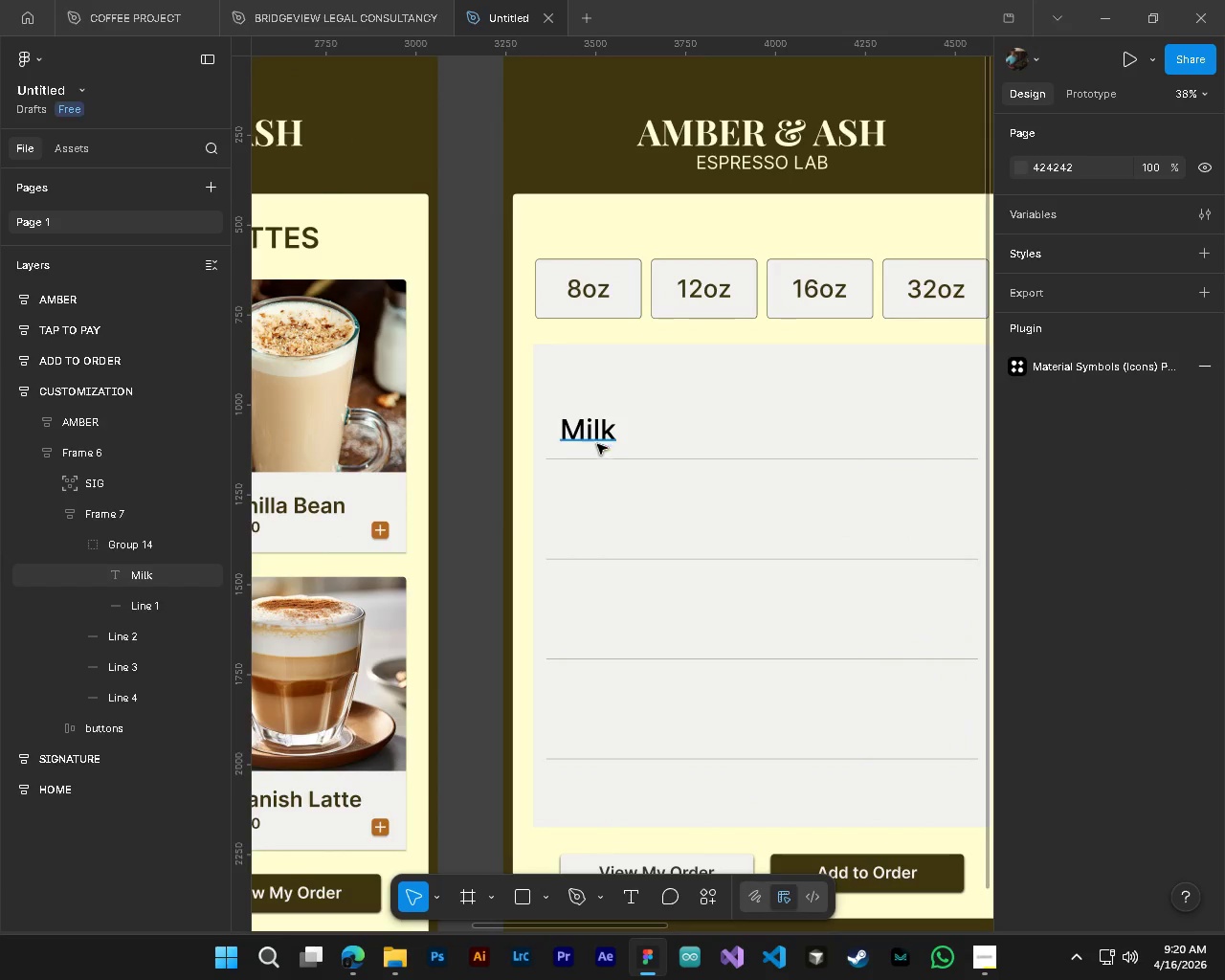 
hold_key(key=AltLeft, duration=0.64)
scroll: coordinate [630, 475], scroll_direction: up, amount: 4.0
 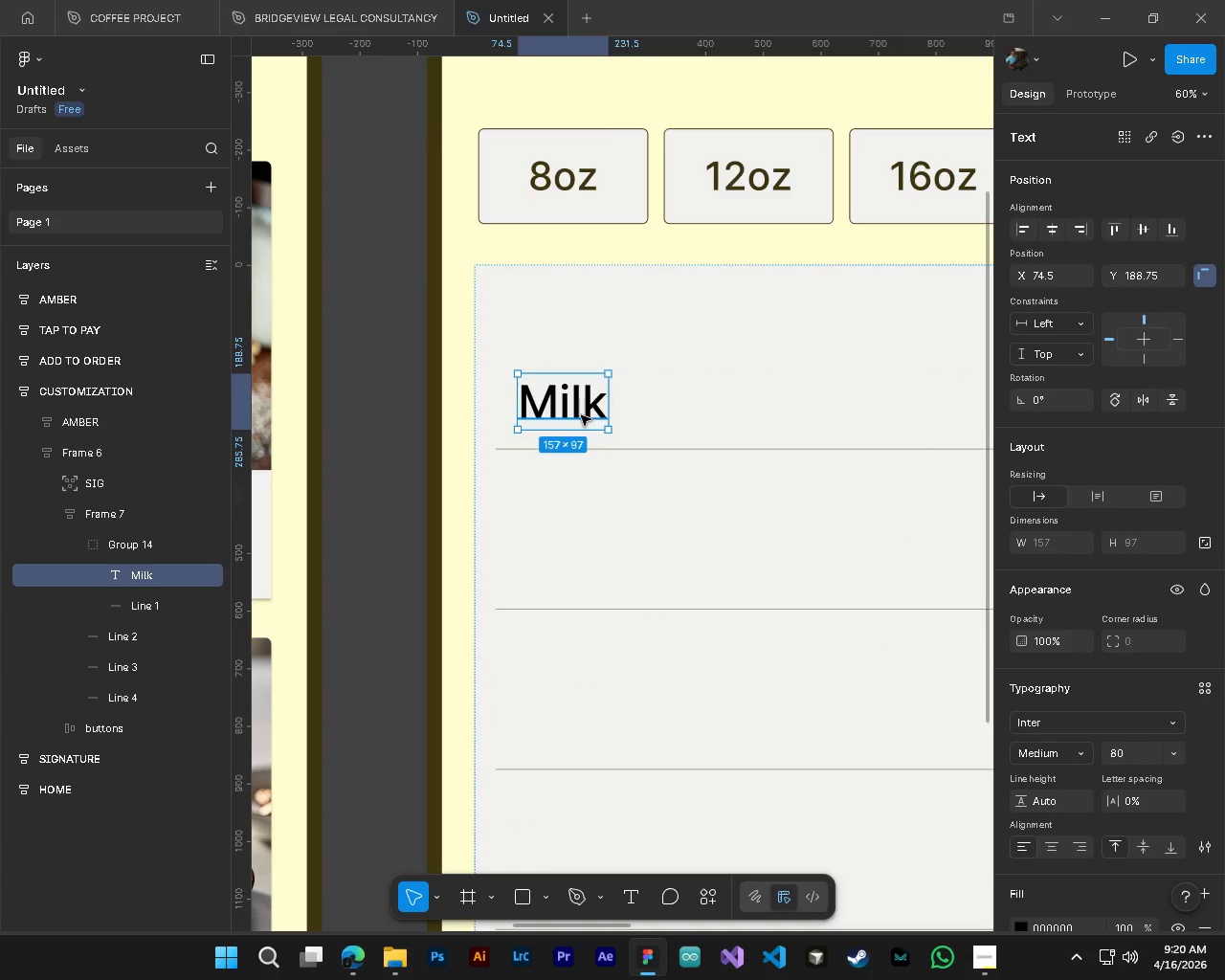 
hold_key(key=AltLeft, duration=2.98)
left_click_drag(start_coordinate=[577, 410], to_coordinate=[568, 590])
 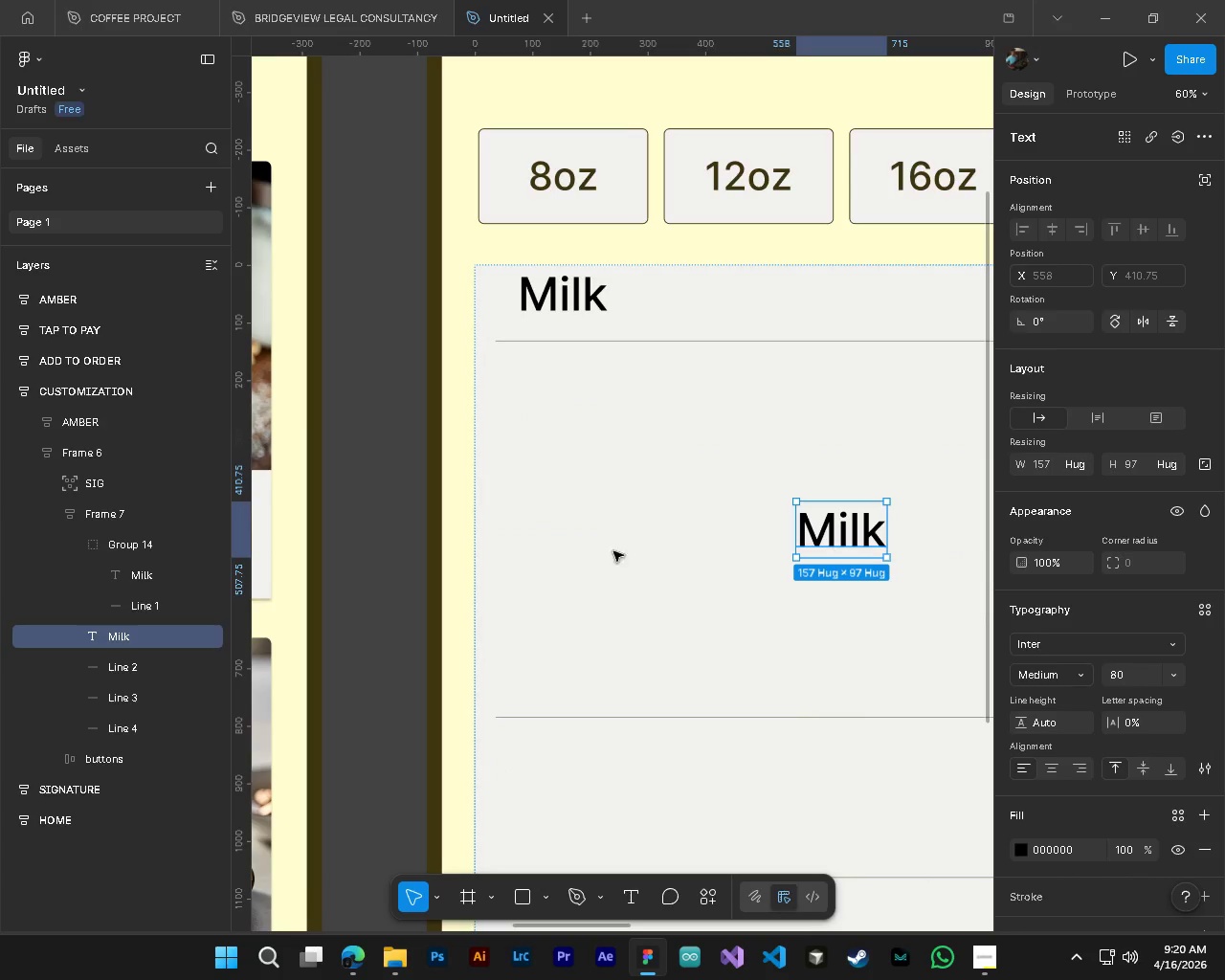 
key(Control+ControlLeft)
 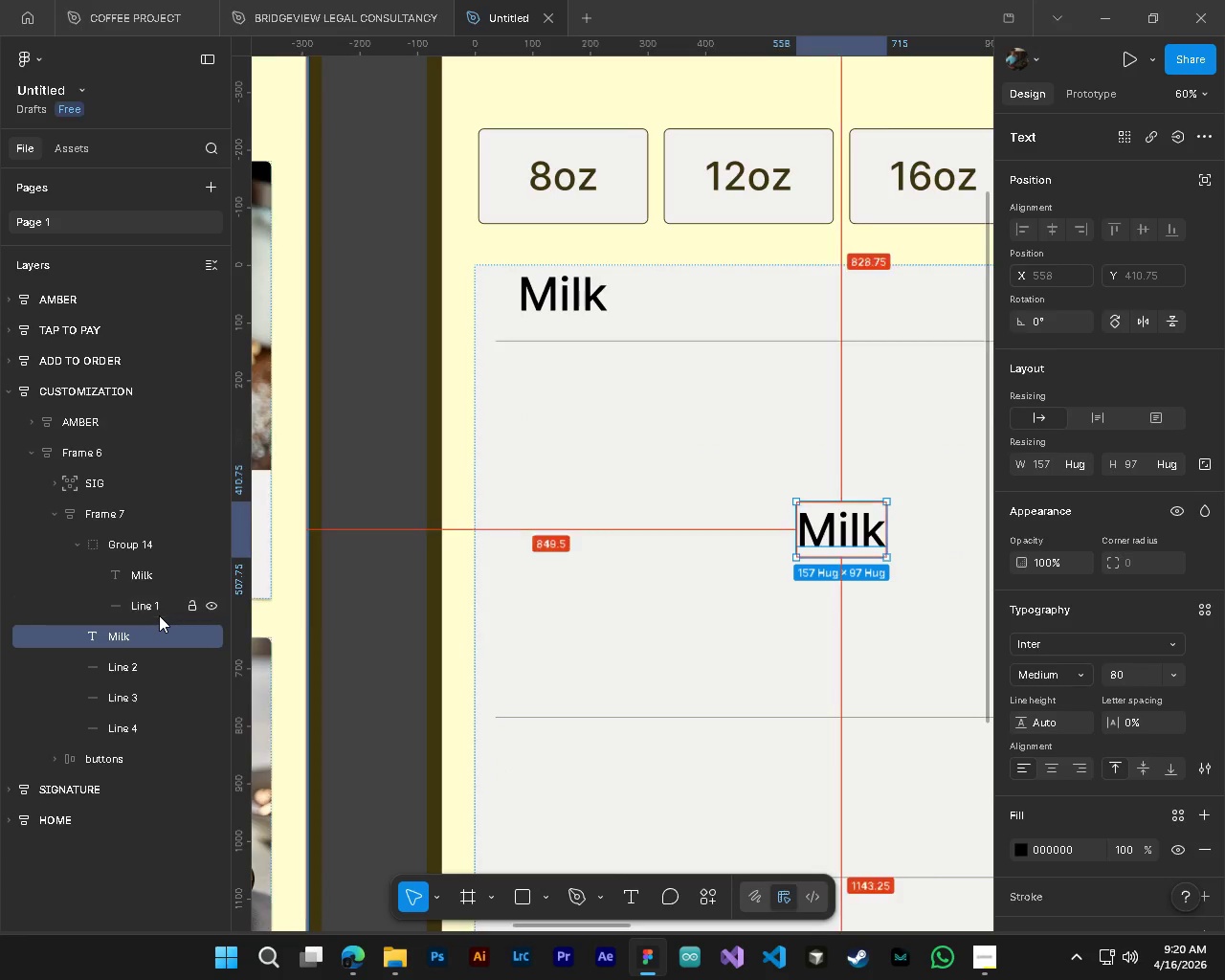 
key(Alt+Control+AltLeft)
 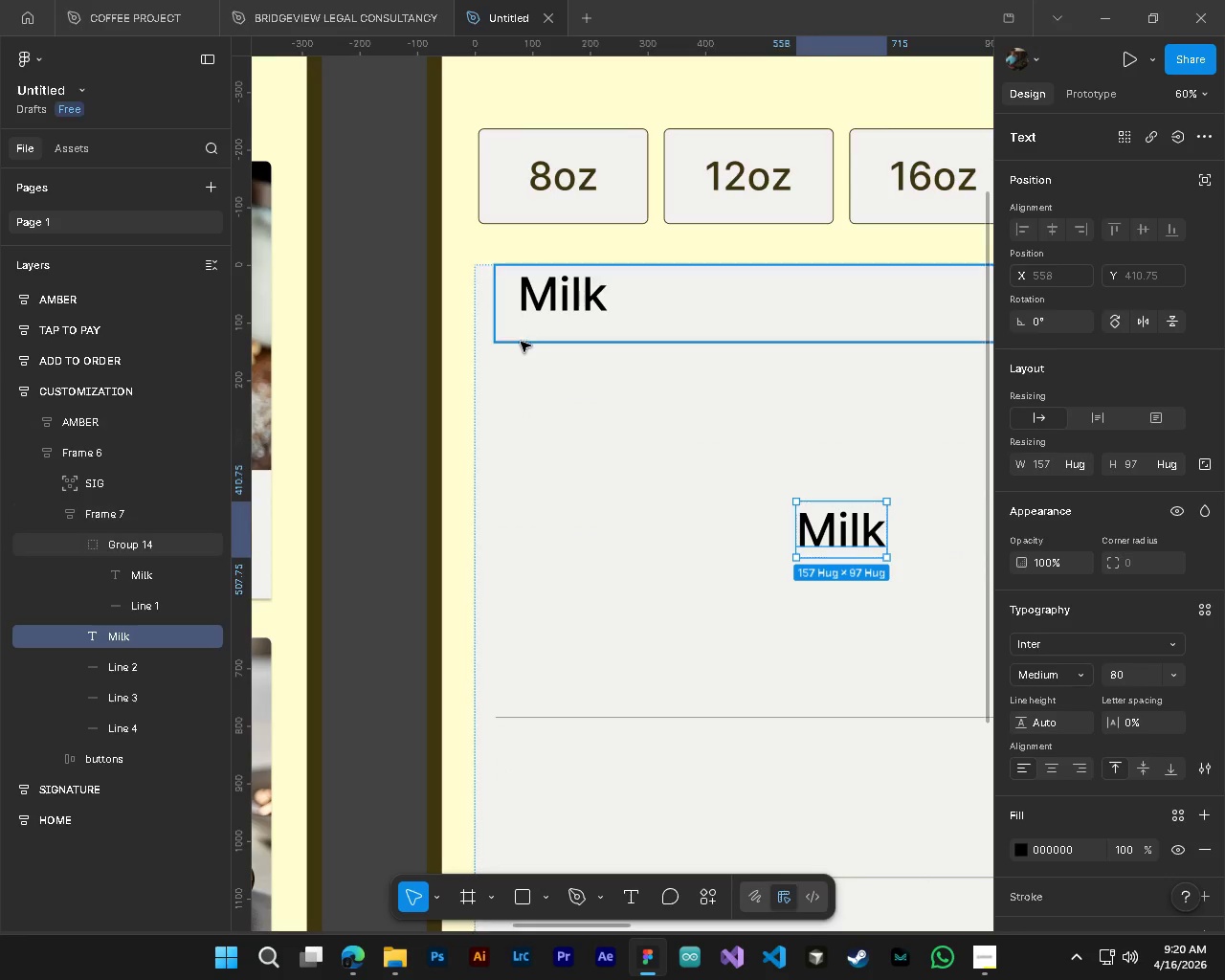 
hold_key(key=ControlLeft, duration=1.09)
hold_key(key=AltLeft, duration=0.91)
scroll: coordinate [122, 618], scroll_direction: down, amount: 3.0
 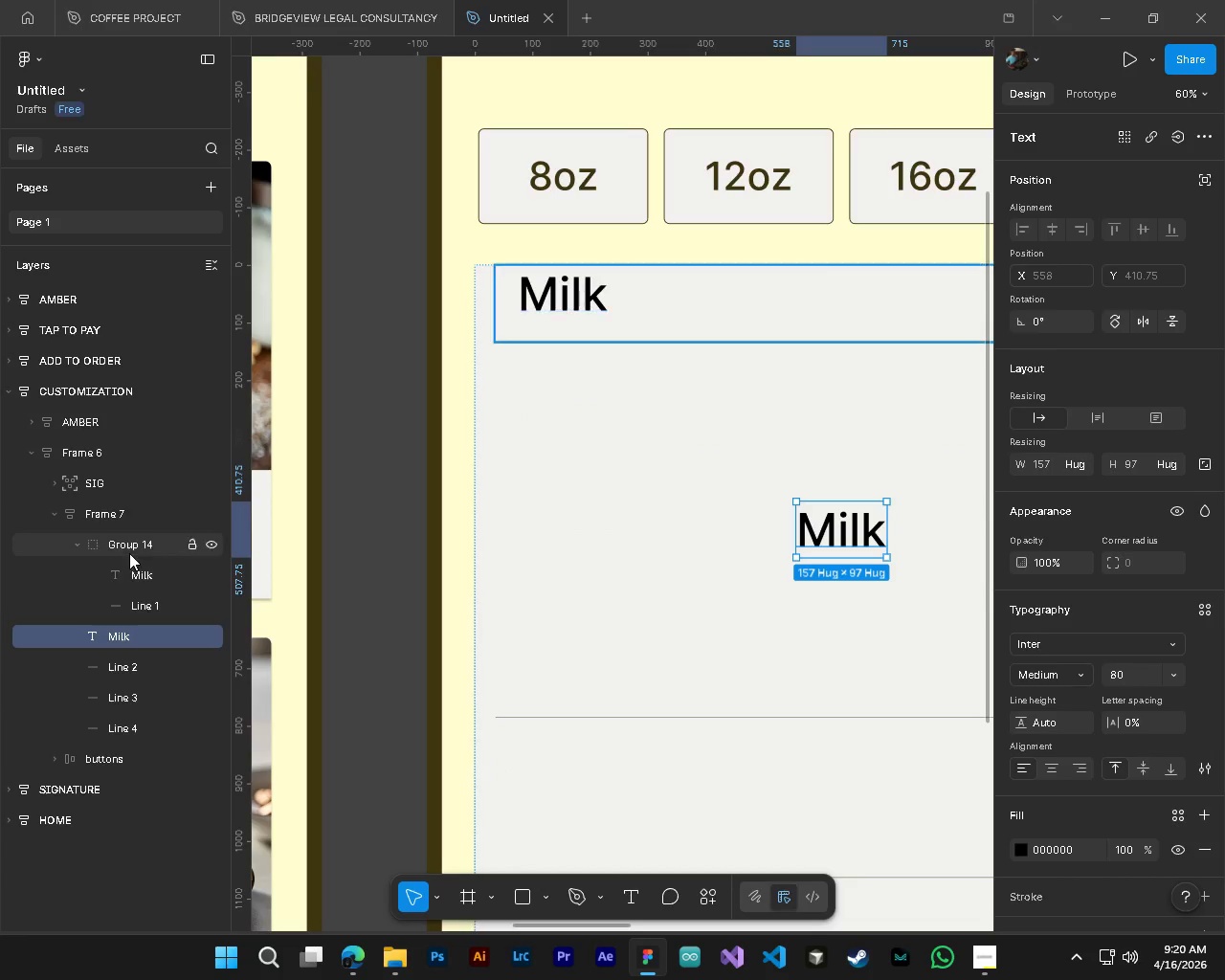 
left_click([129, 553])
 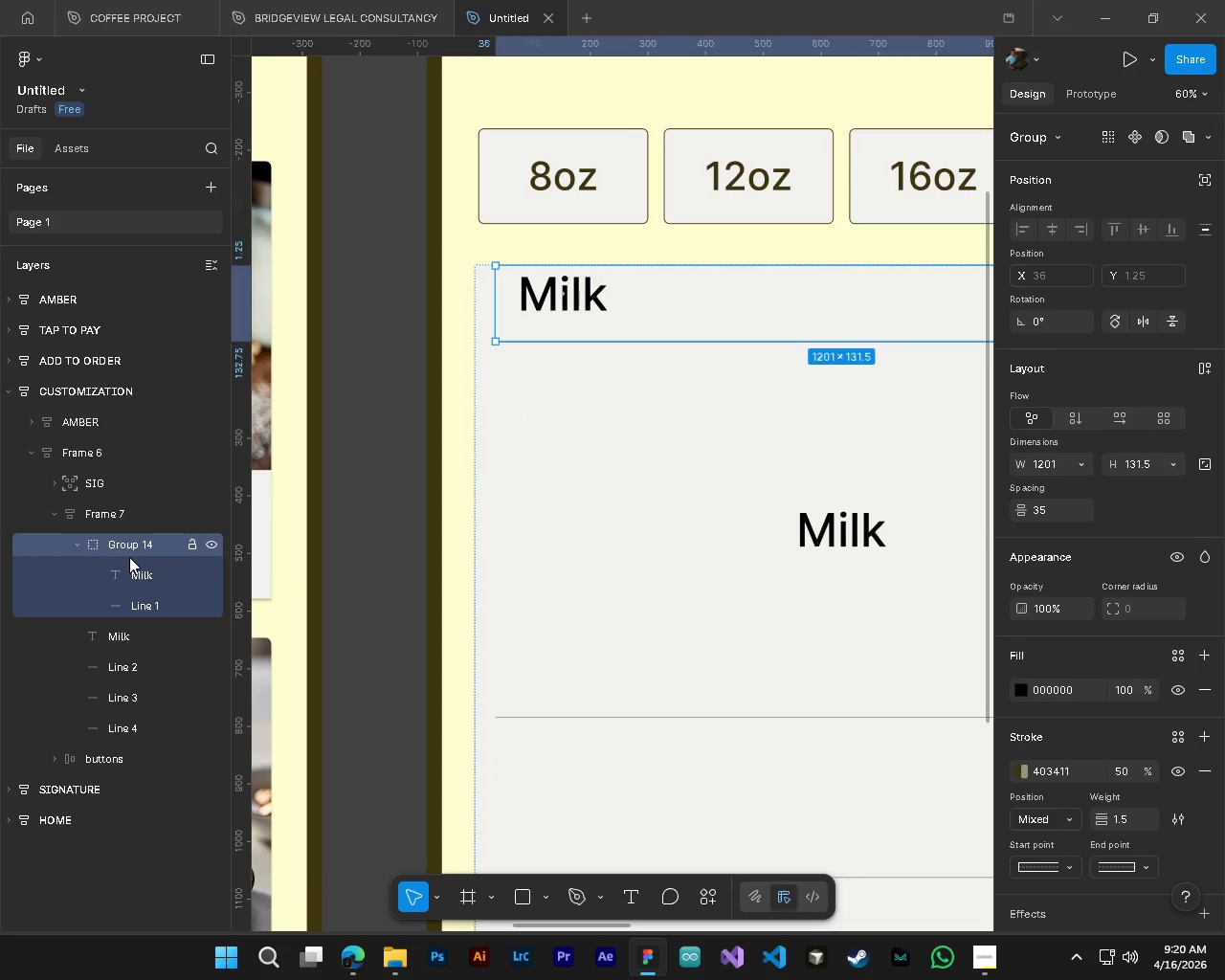 
left_click([127, 578])
 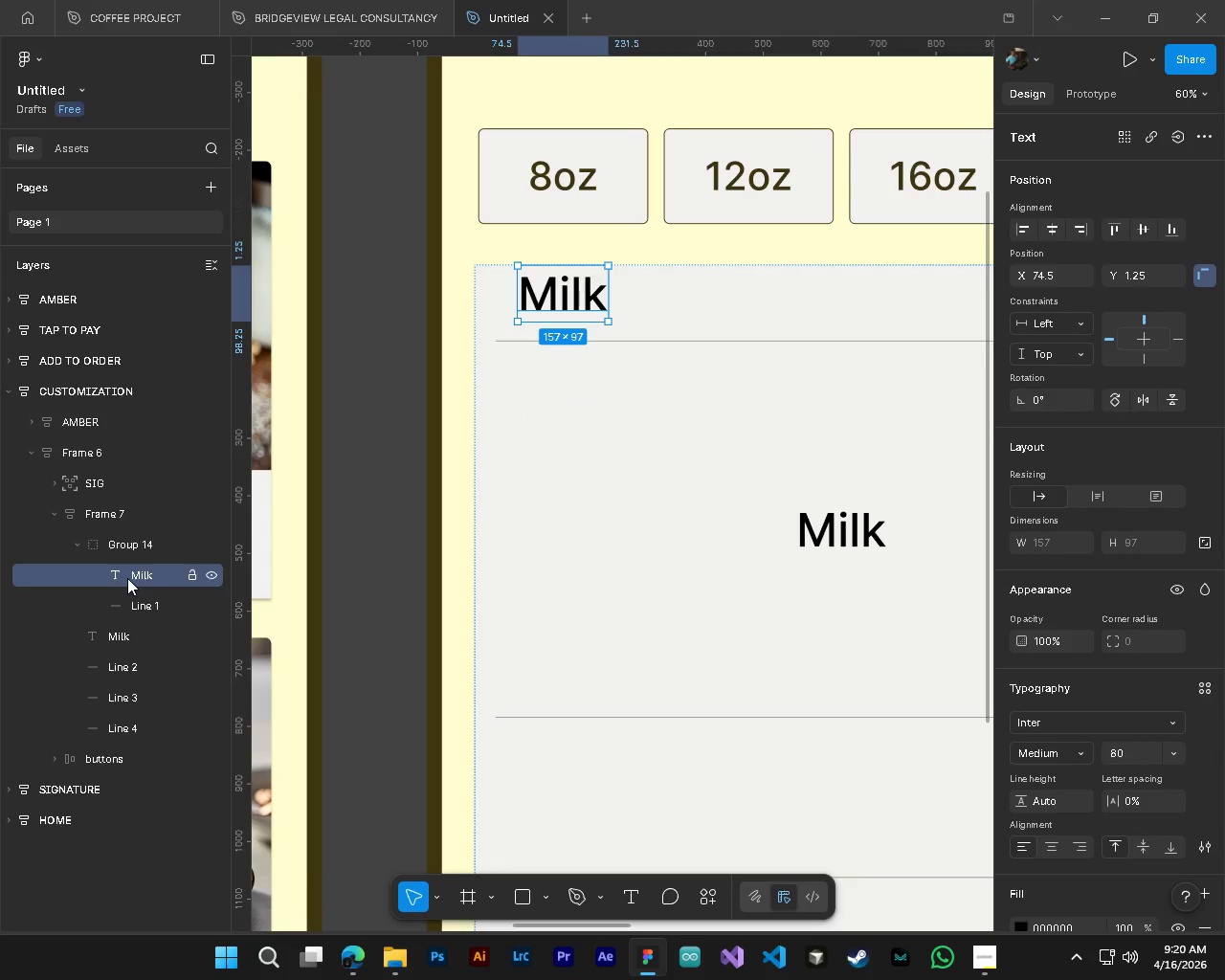 
hold_key(key=ControlLeft, duration=0.53)
scroll: coordinate [555, 498], scroll_direction: down, amount: 5.0
 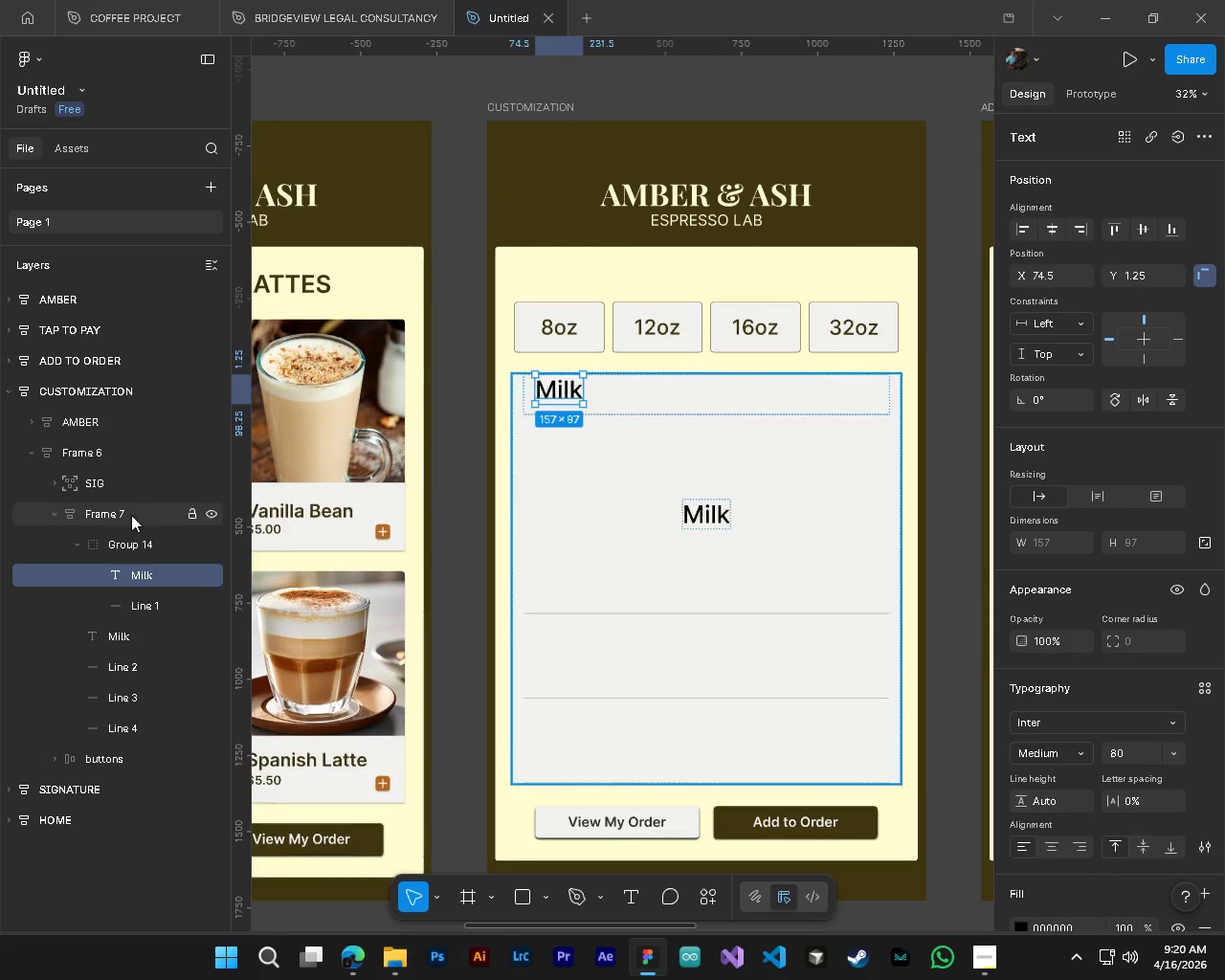 
left_click([131, 515])
 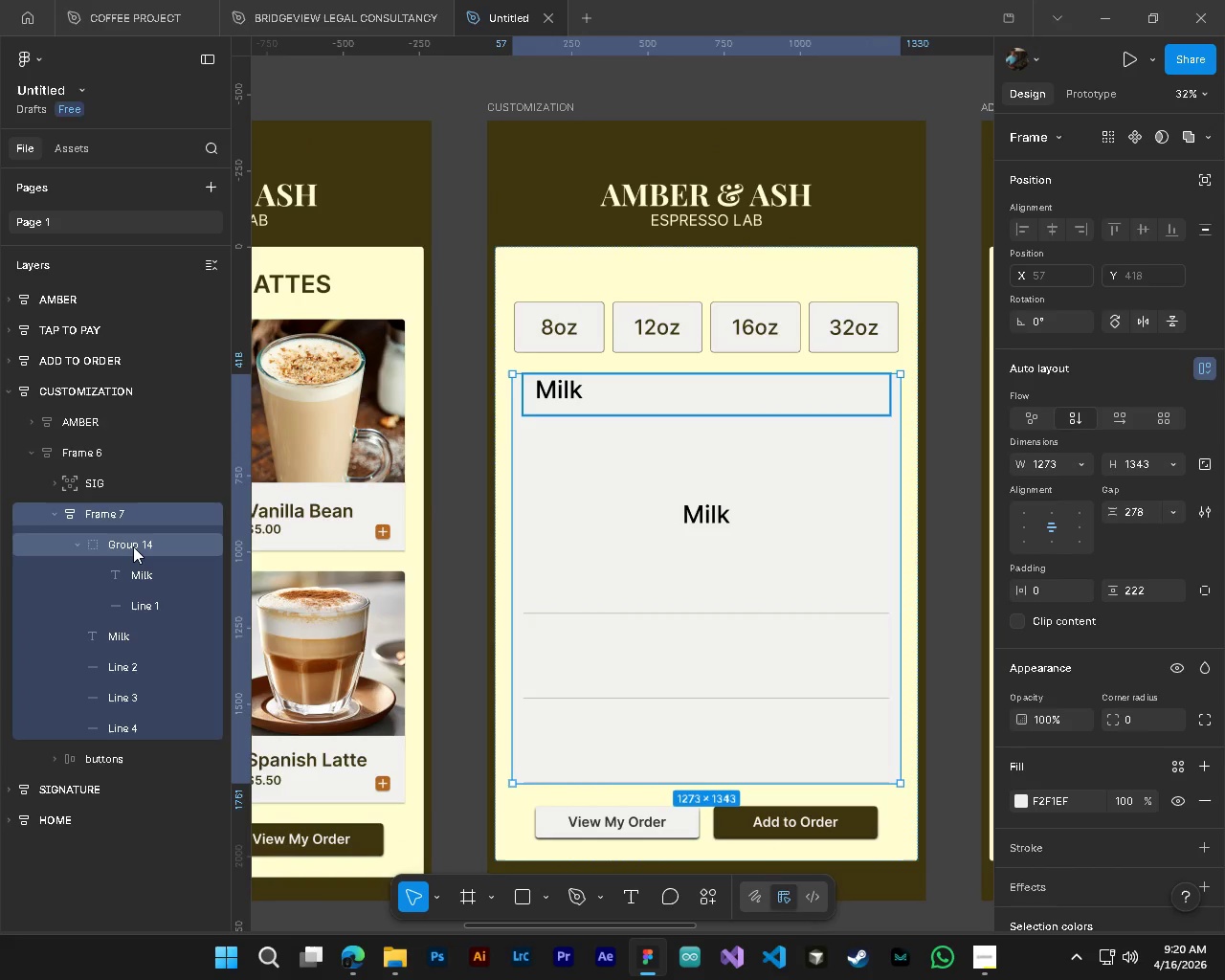 
left_click([133, 546])
 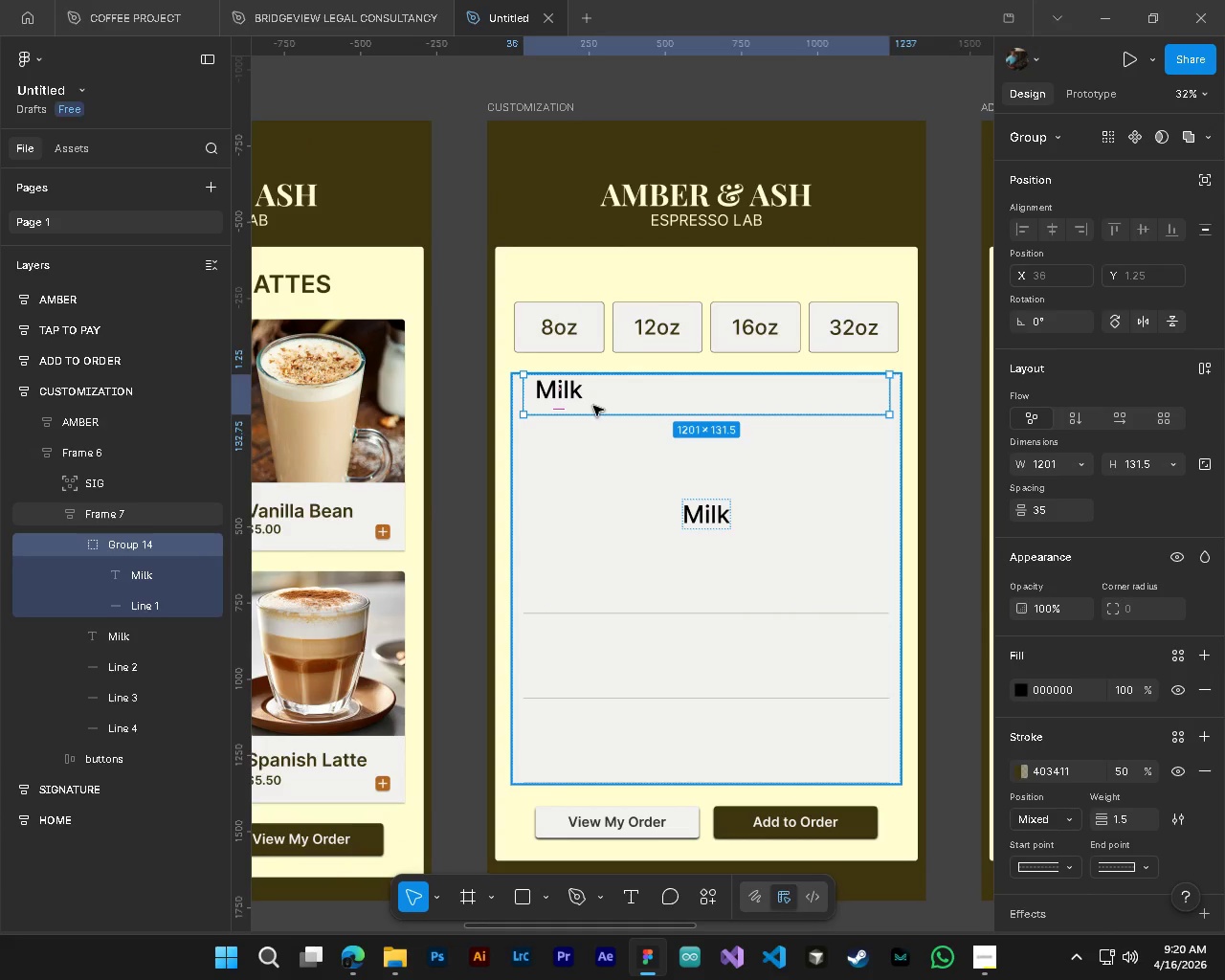 
left_click([557, 402])
 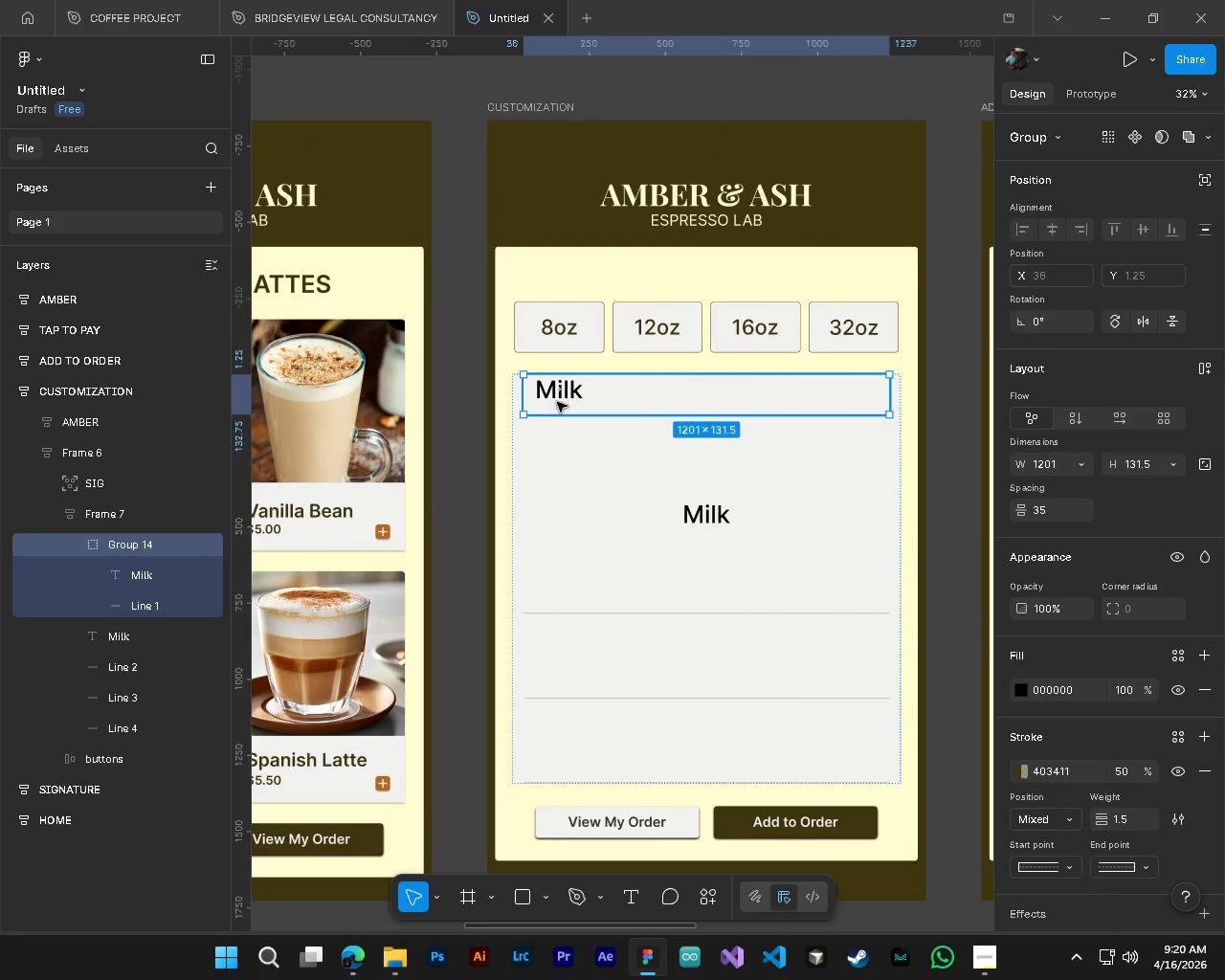 
hold_key(key=ControlLeft, duration=0.5)
 